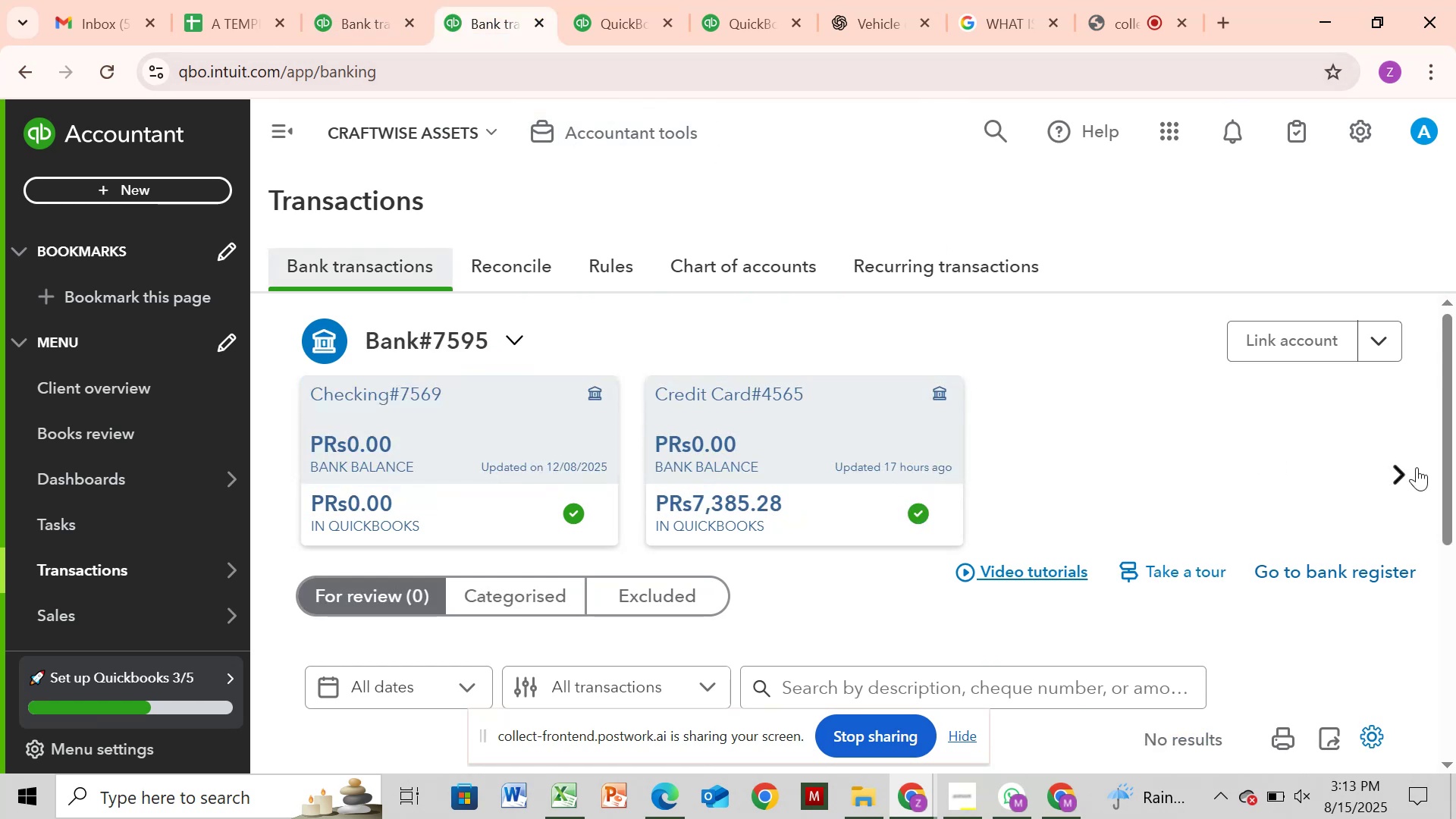 
left_click([1398, 469])
 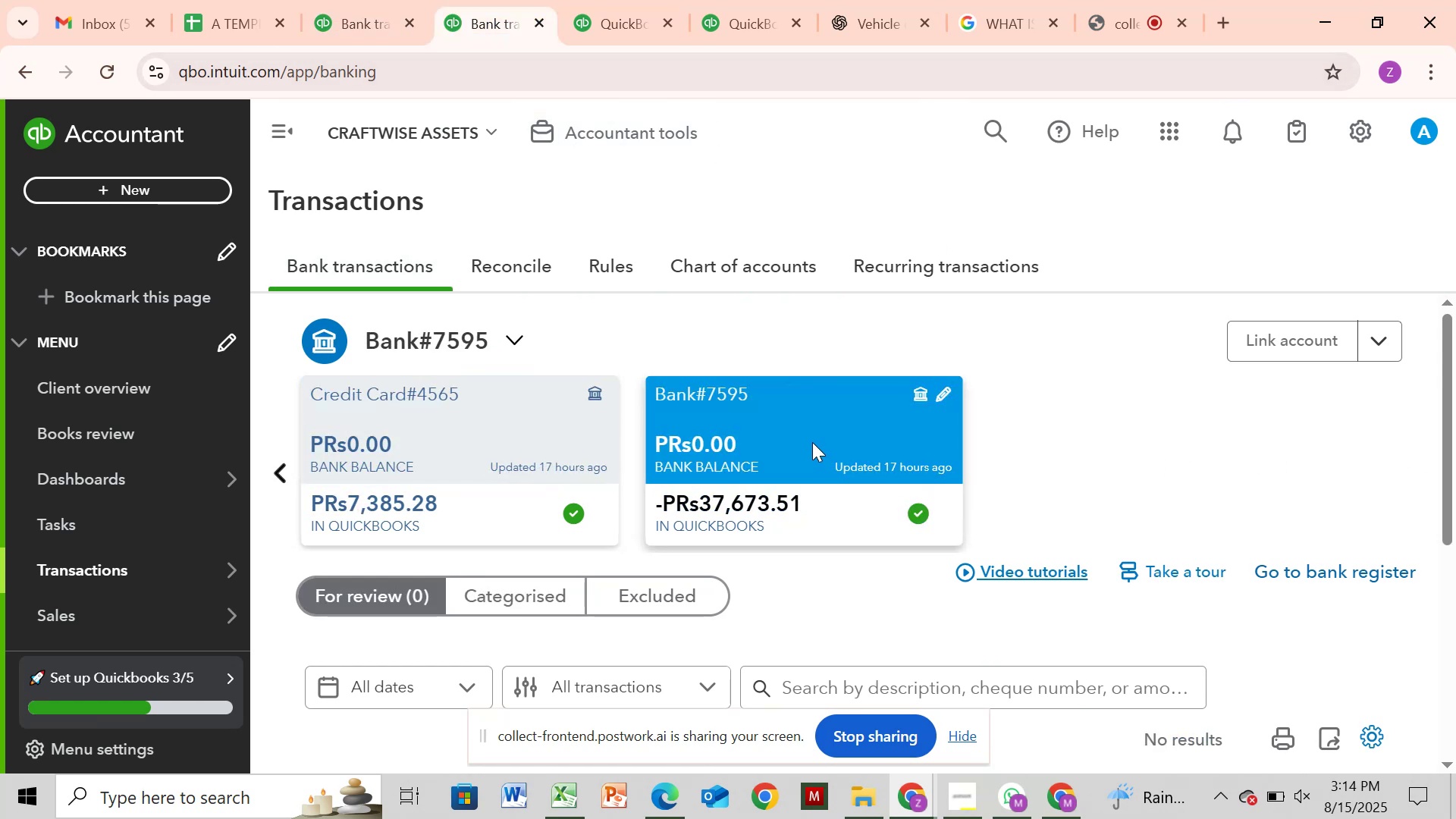 
left_click([811, 438])
 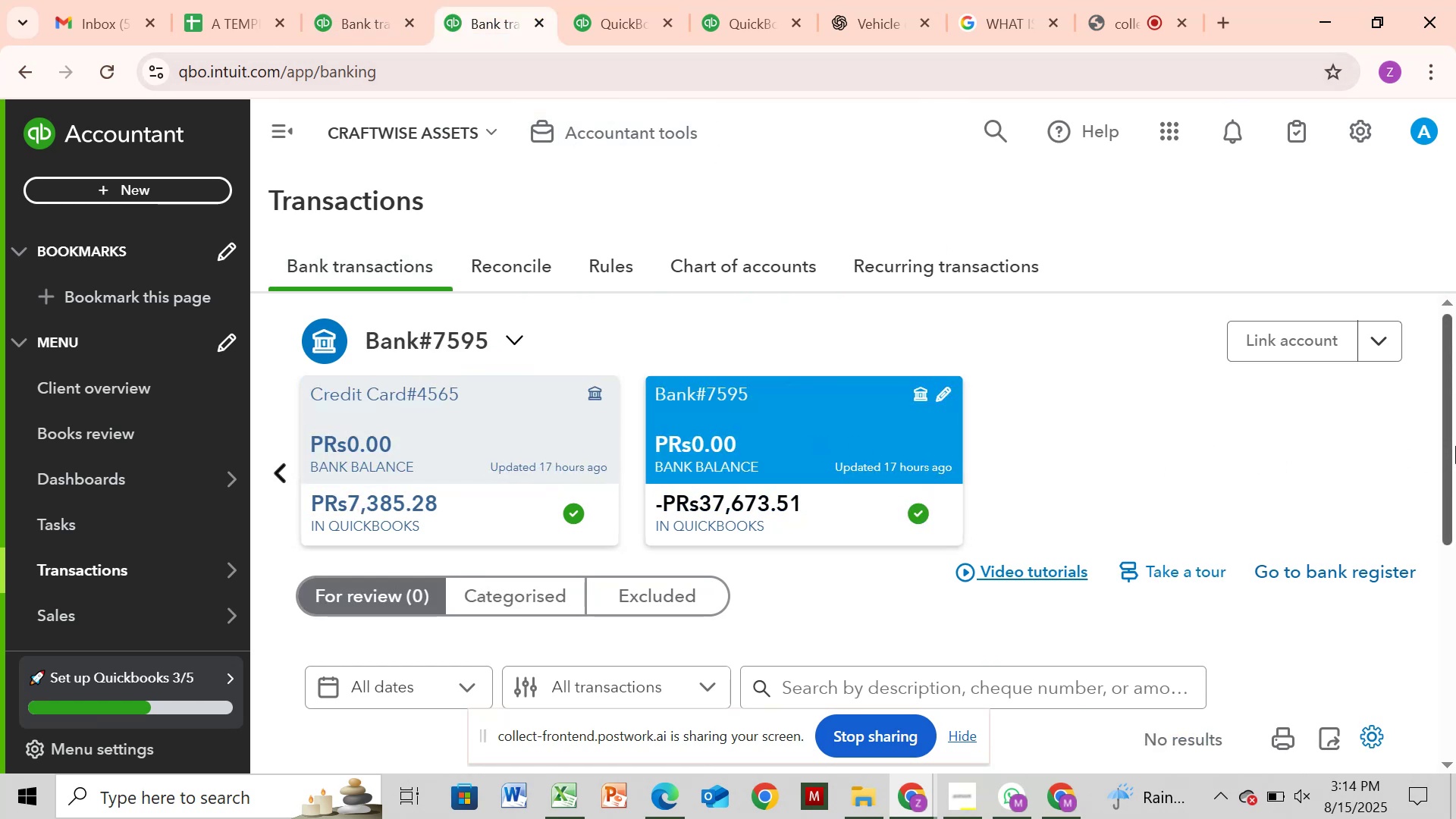 
left_click_drag(start_coordinate=[1445, 450], to_coordinate=[1440, 513])
 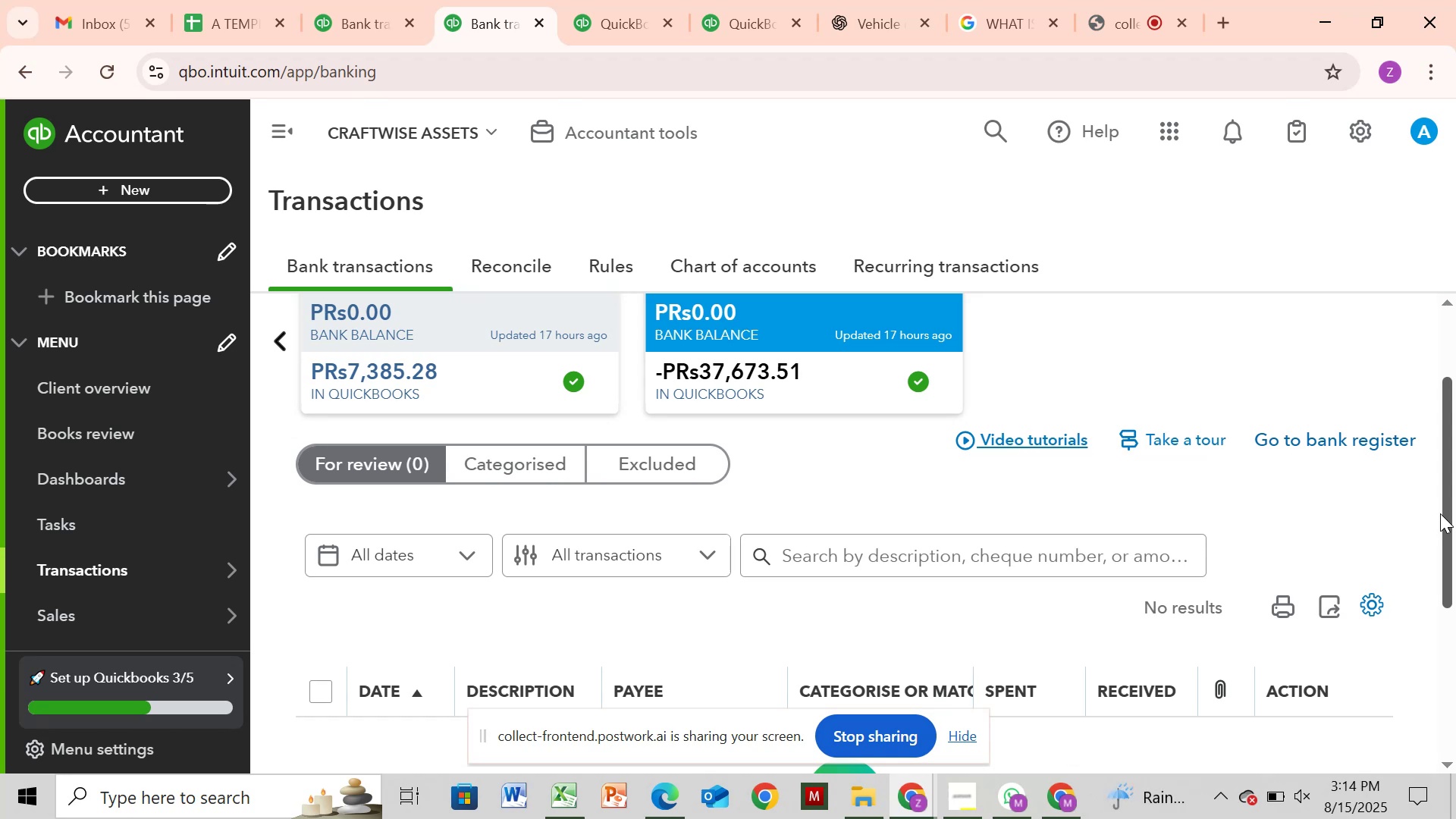 
wait(53.66)
 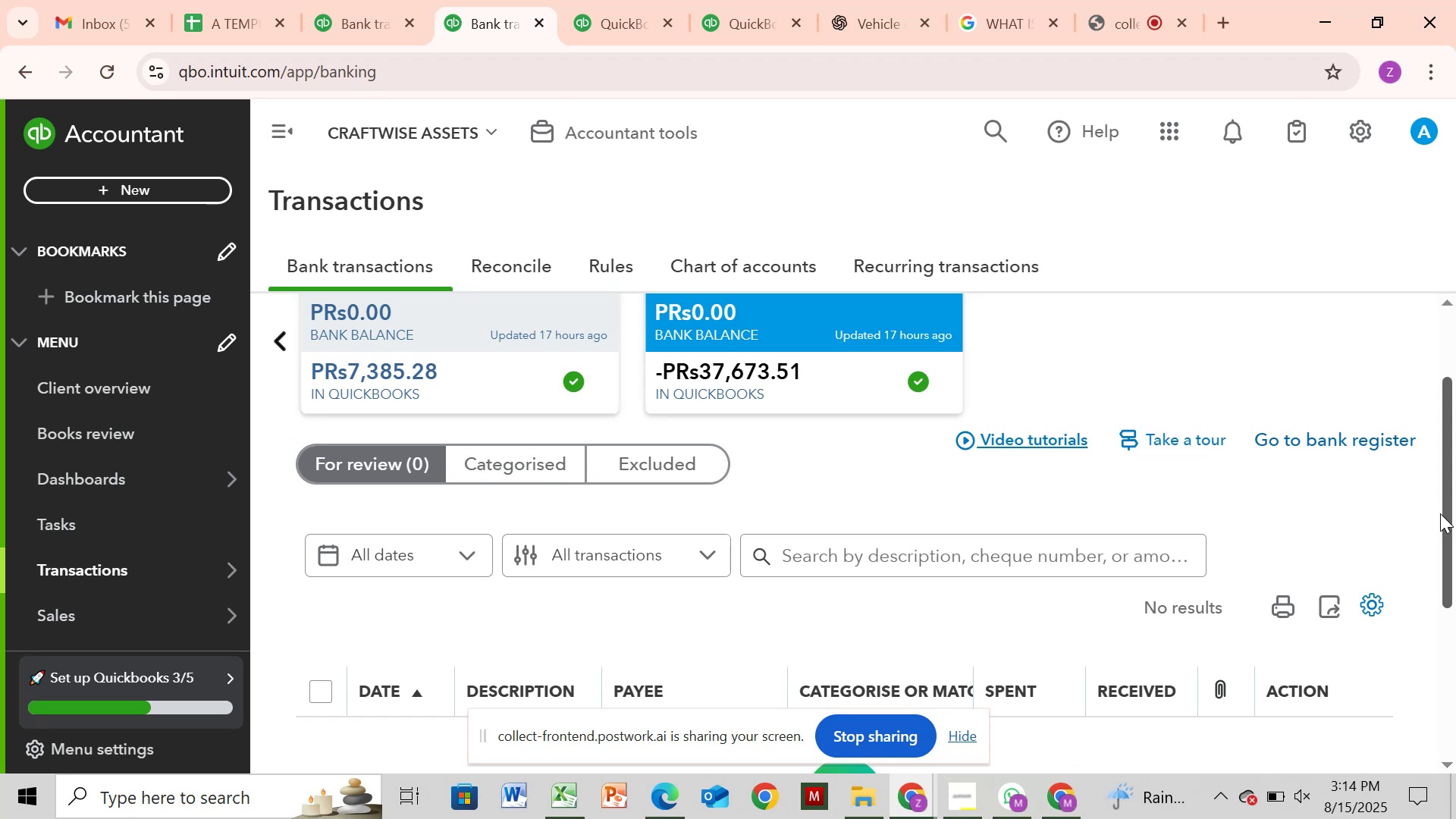 
left_click([585, 17])
 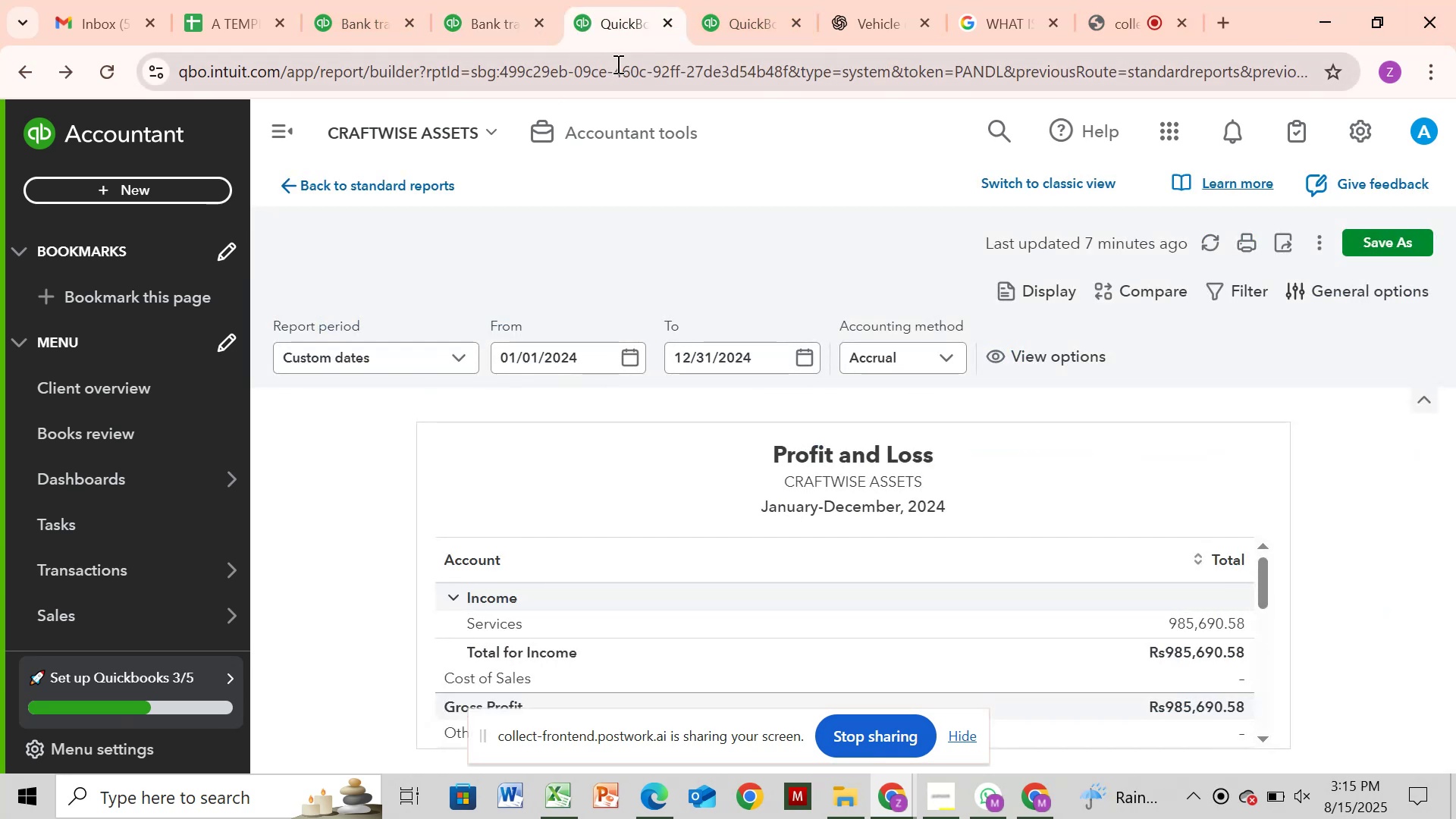 
wait(11.05)
 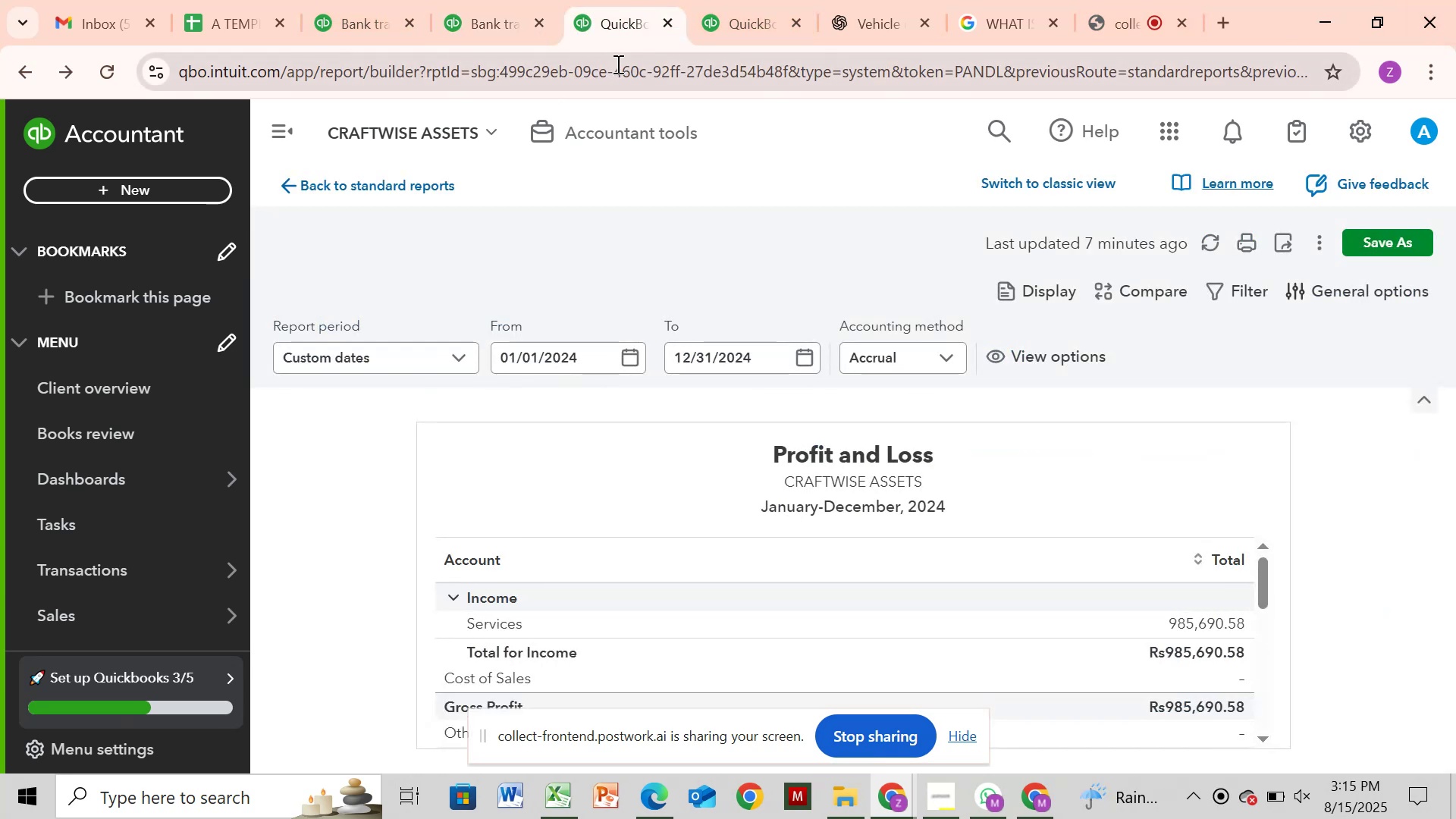 
left_click_drag(start_coordinate=[1263, 576], to_coordinate=[1275, 617])
 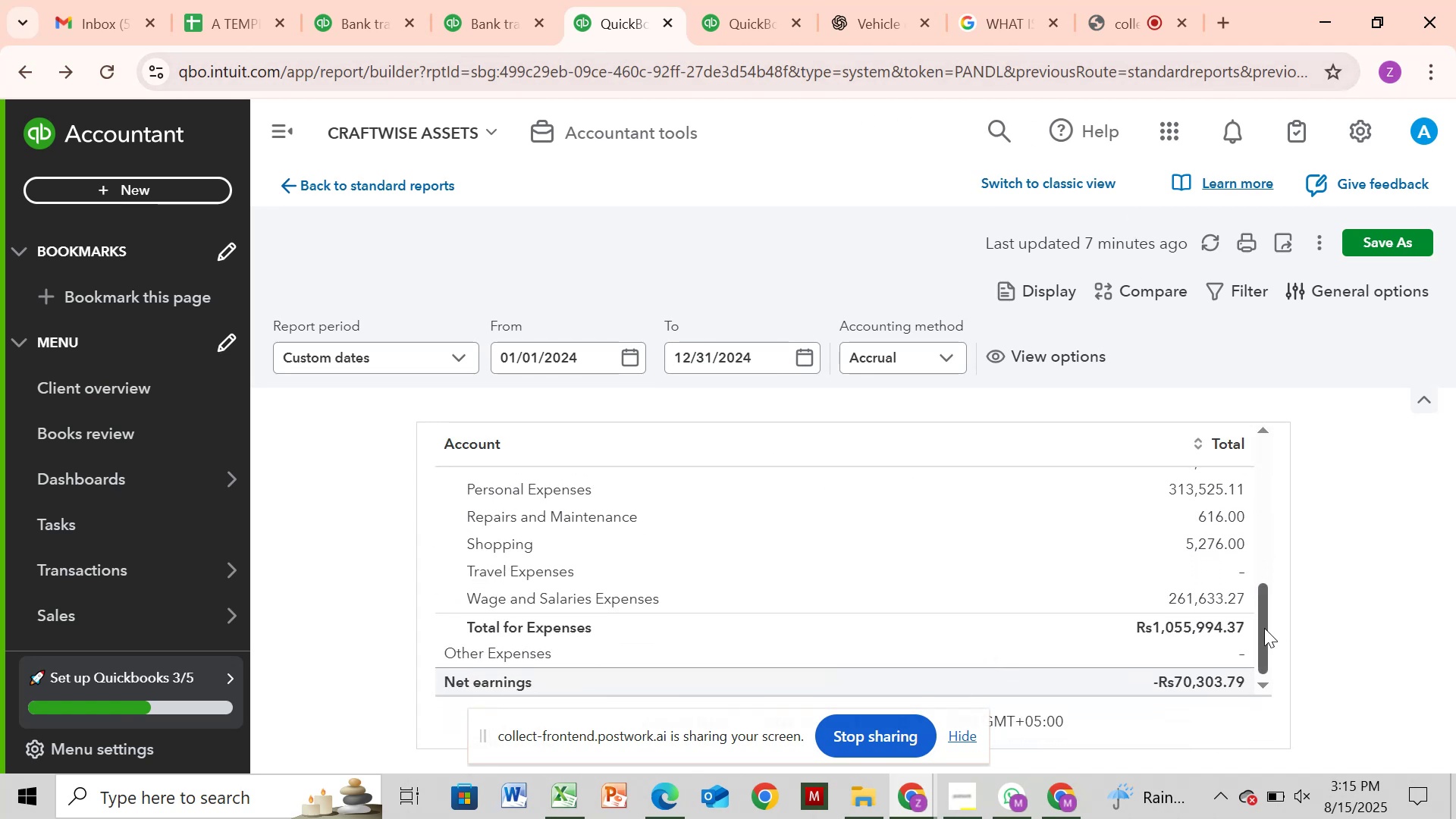 
left_click_drag(start_coordinate=[1264, 628], to_coordinate=[1268, 435])
 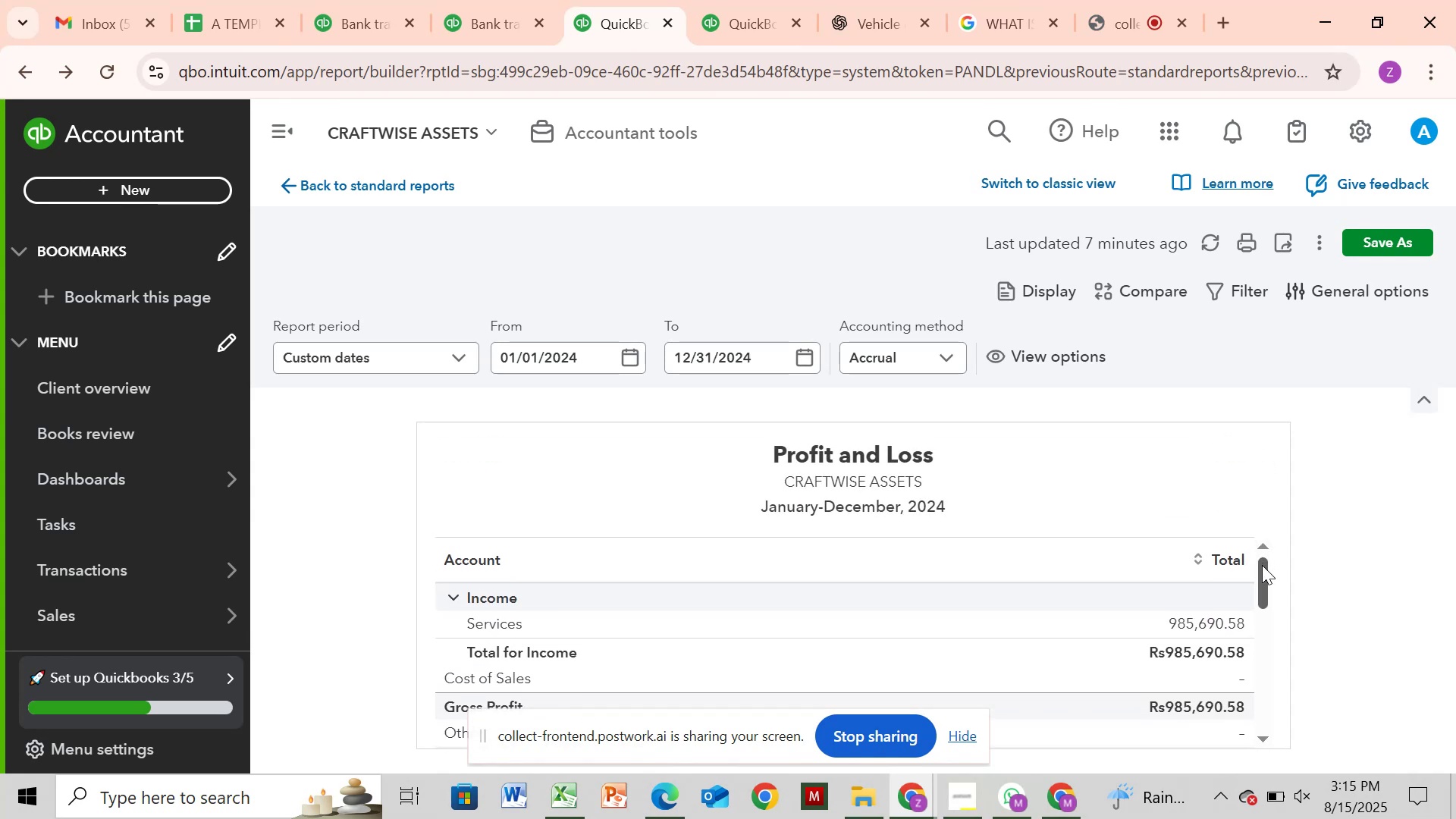 
left_click_drag(start_coordinate=[1261, 570], to_coordinate=[1269, 702])
 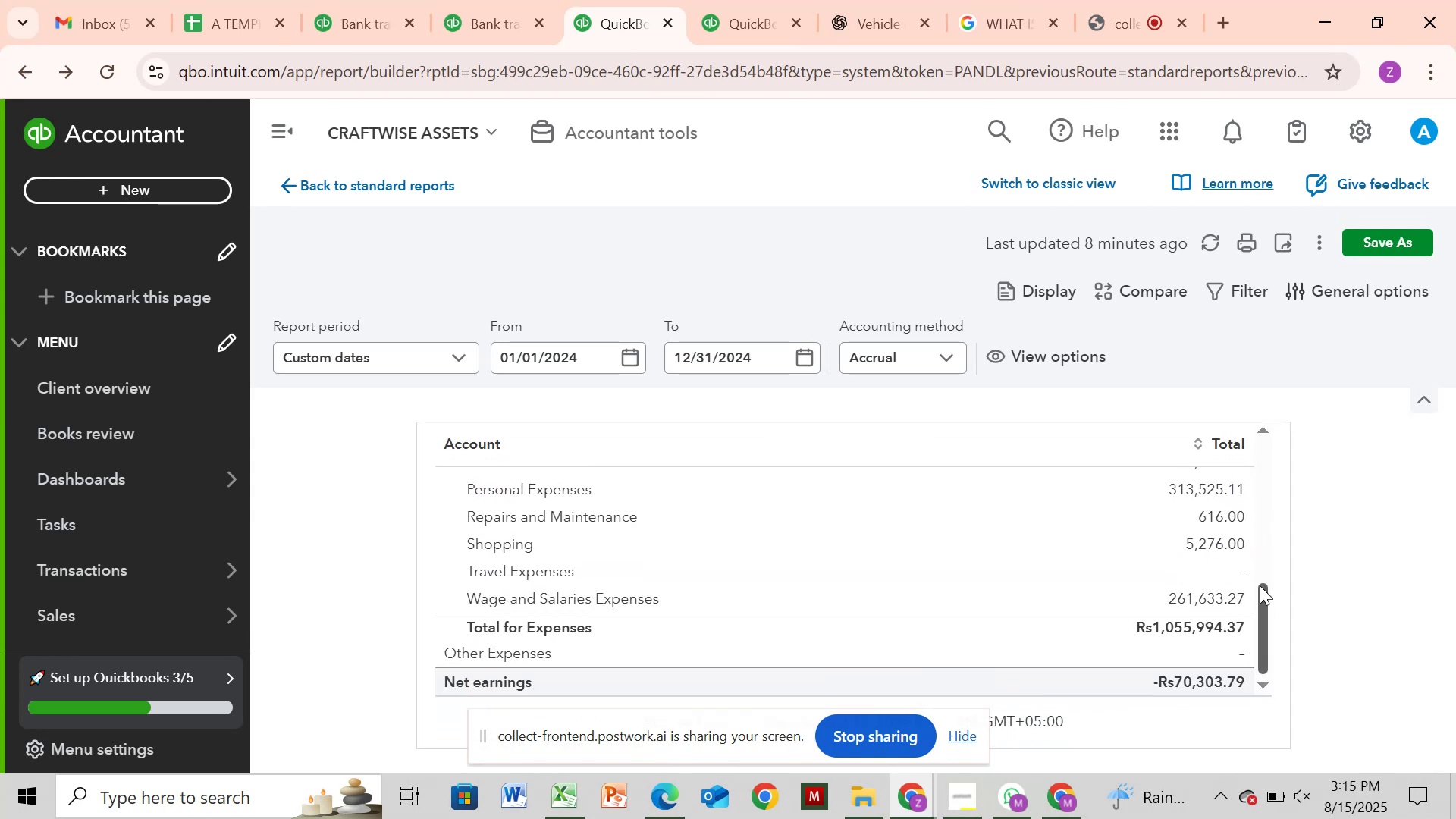 
left_click_drag(start_coordinate=[1258, 592], to_coordinate=[1270, 350])
 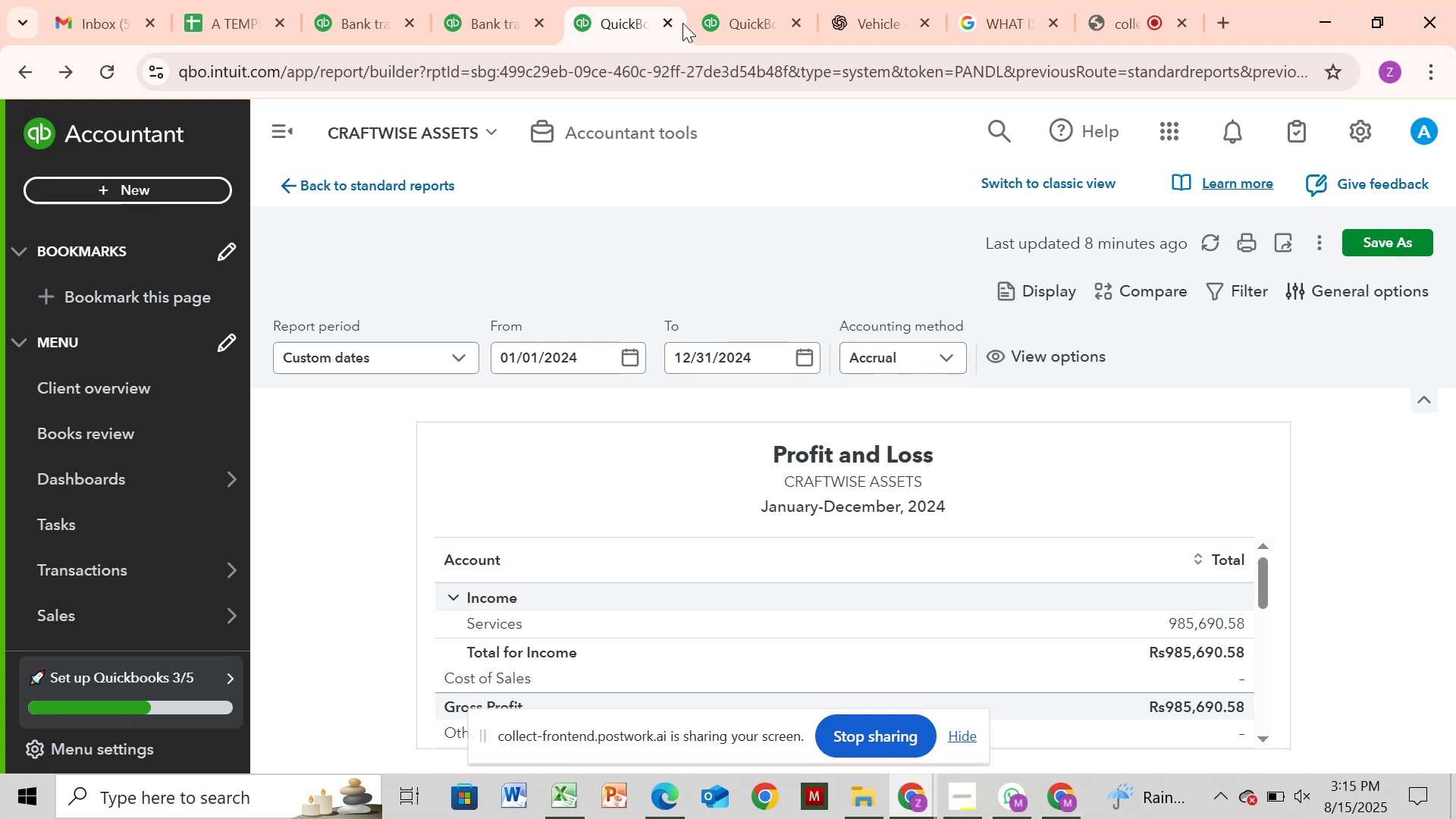 
left_click([729, 17])
 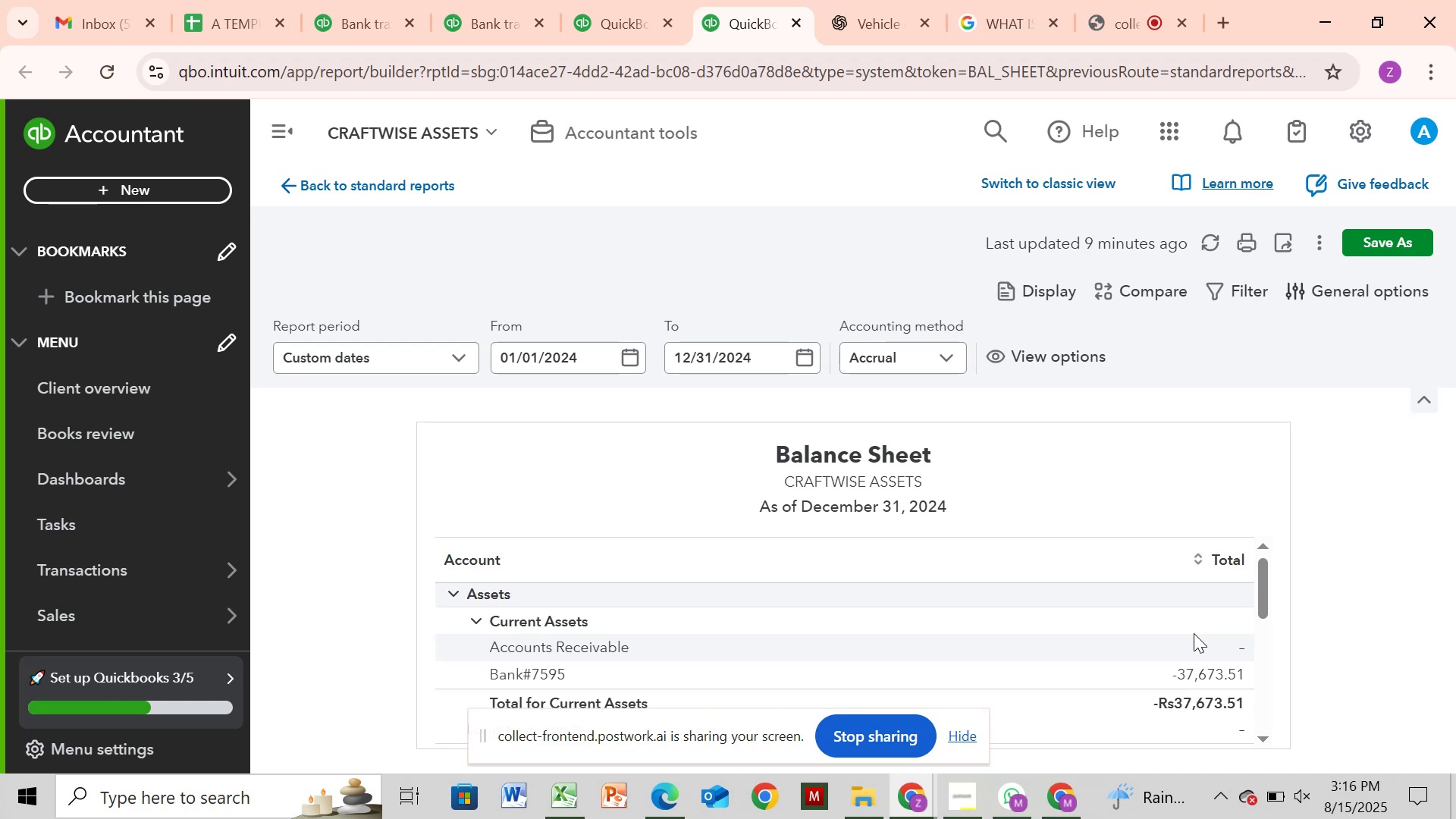 
wait(81.73)
 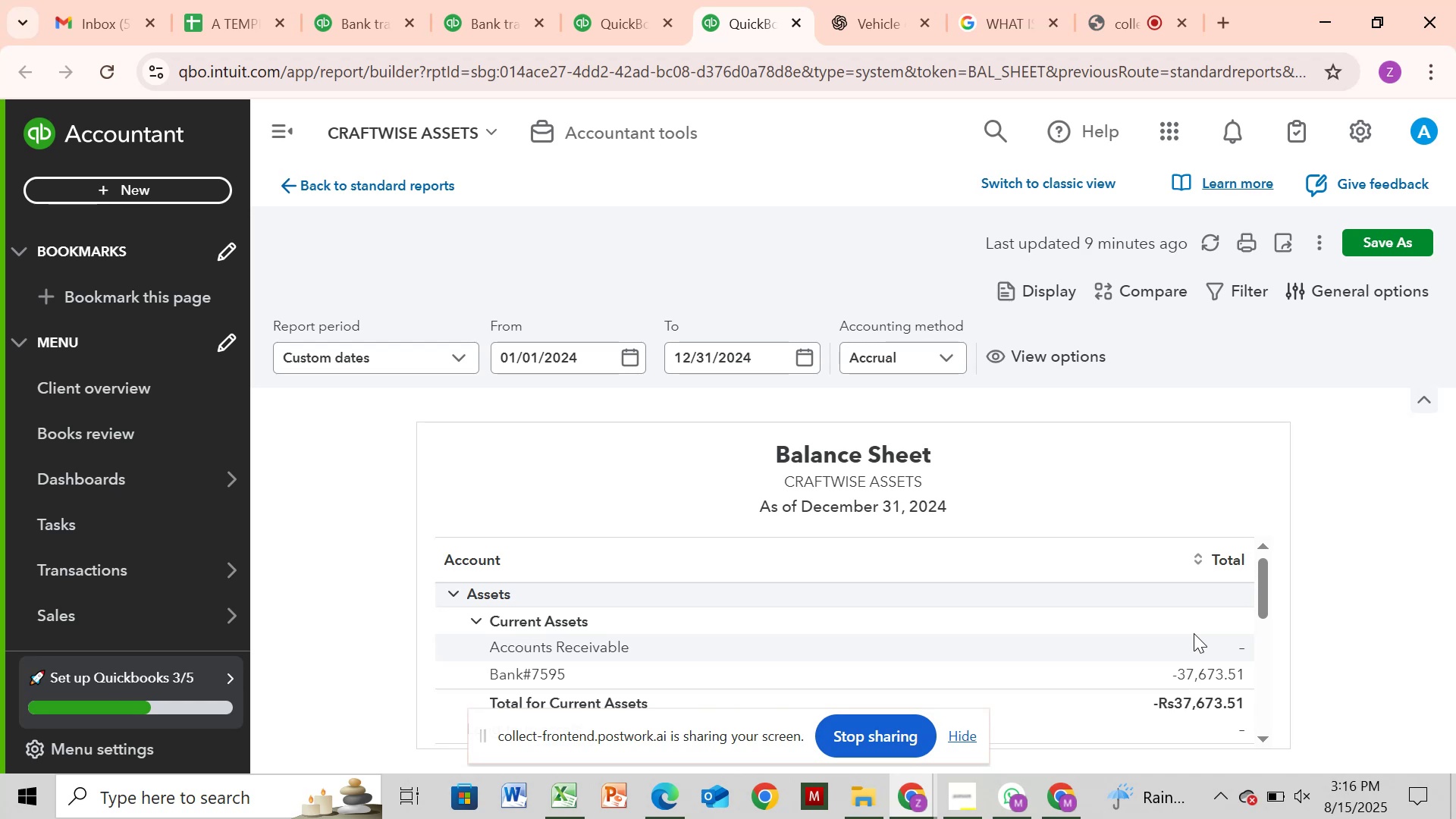 
left_click_drag(start_coordinate=[1264, 586], to_coordinate=[1307, 713])
 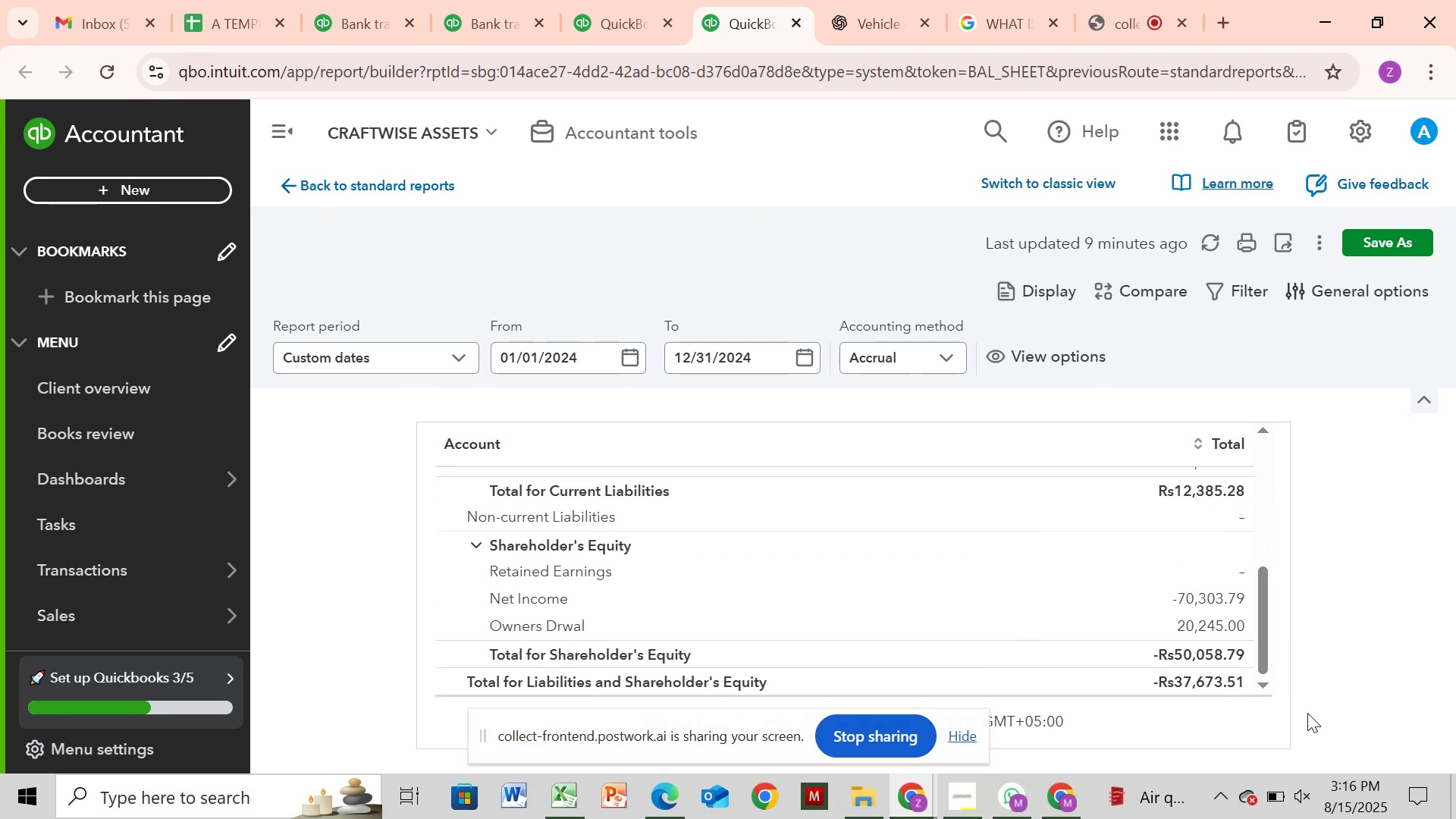 
wait(9.34)
 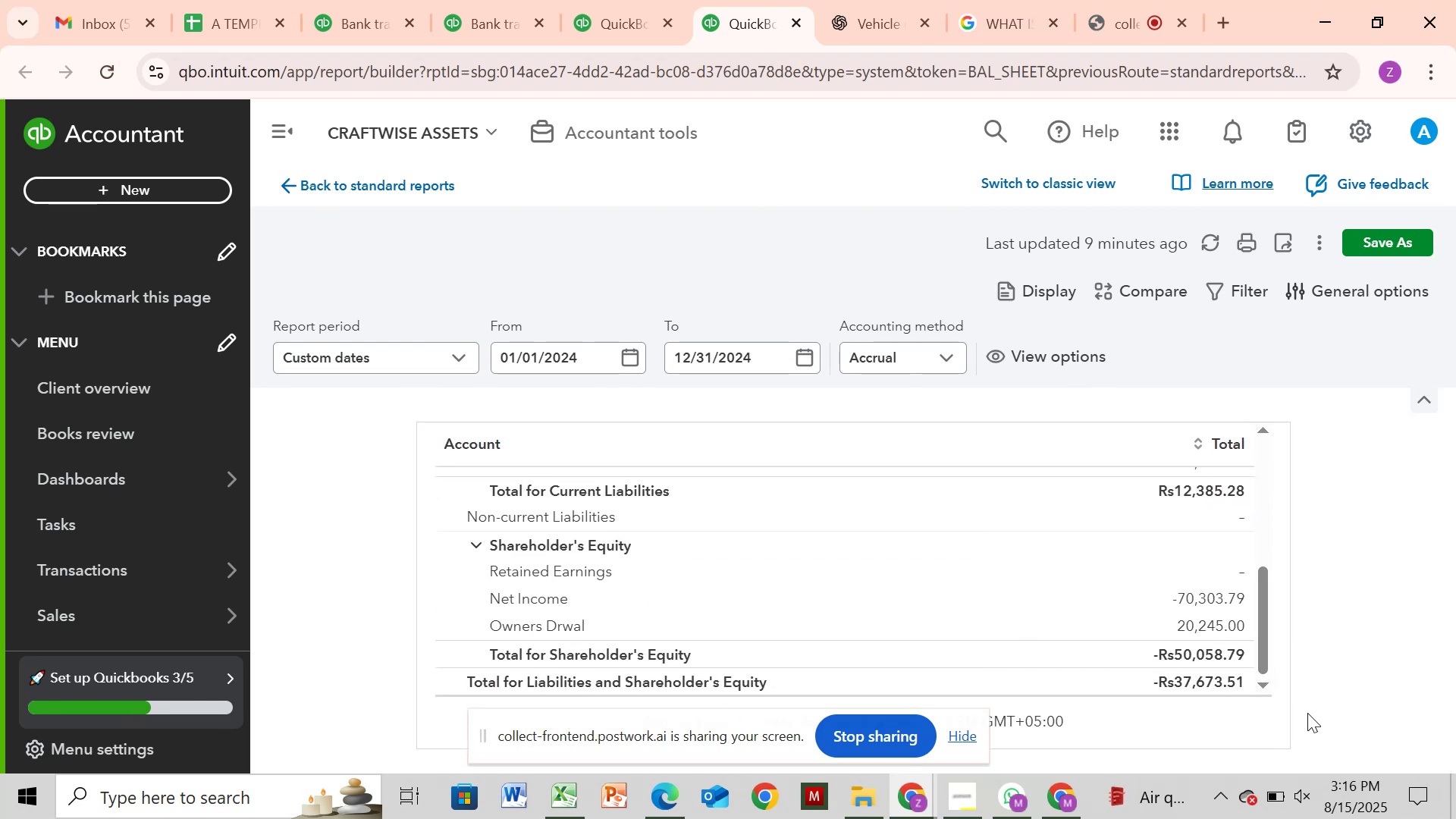 
mouse_move([593, 759])
 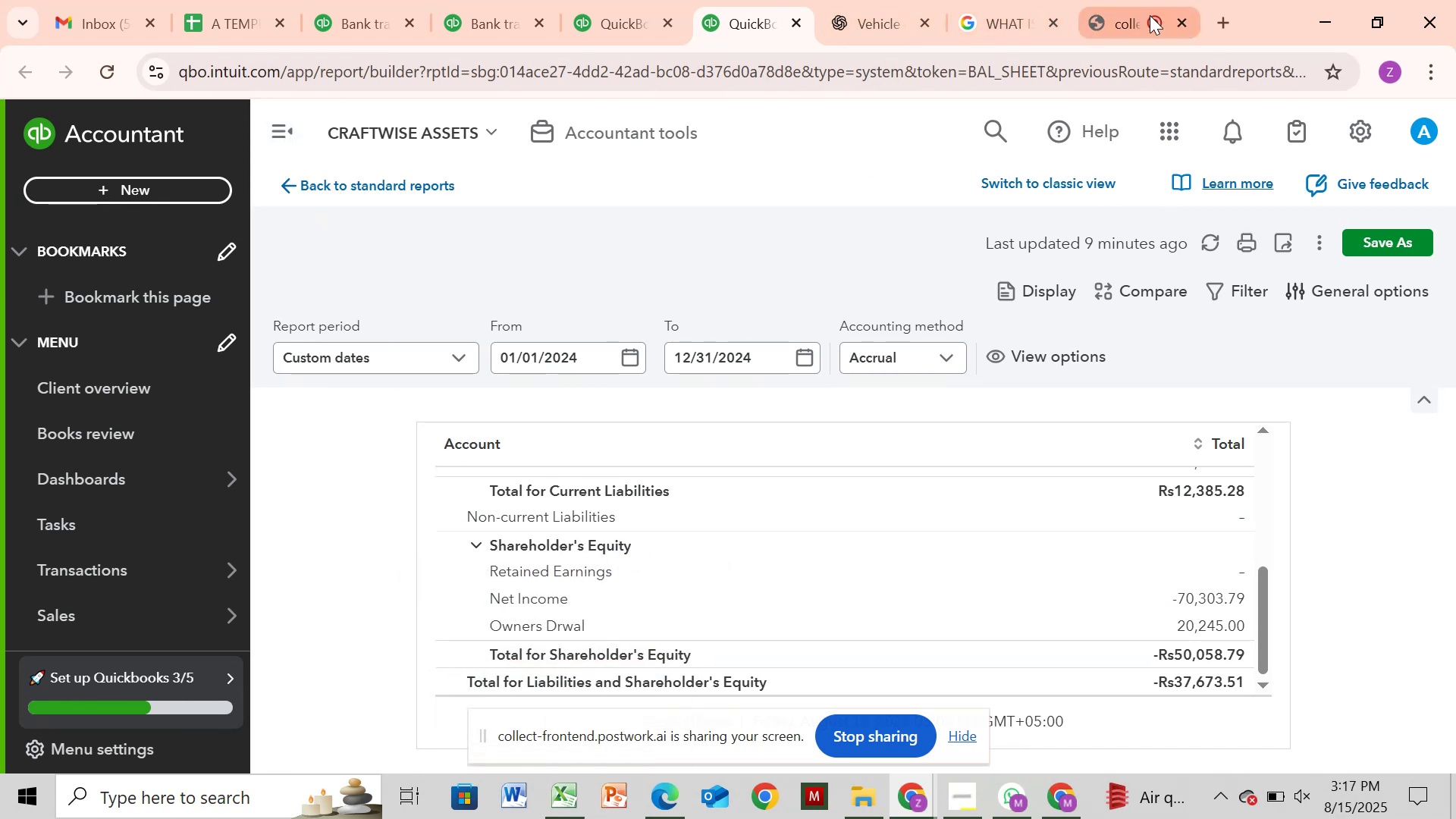 
left_click([1147, 17])
 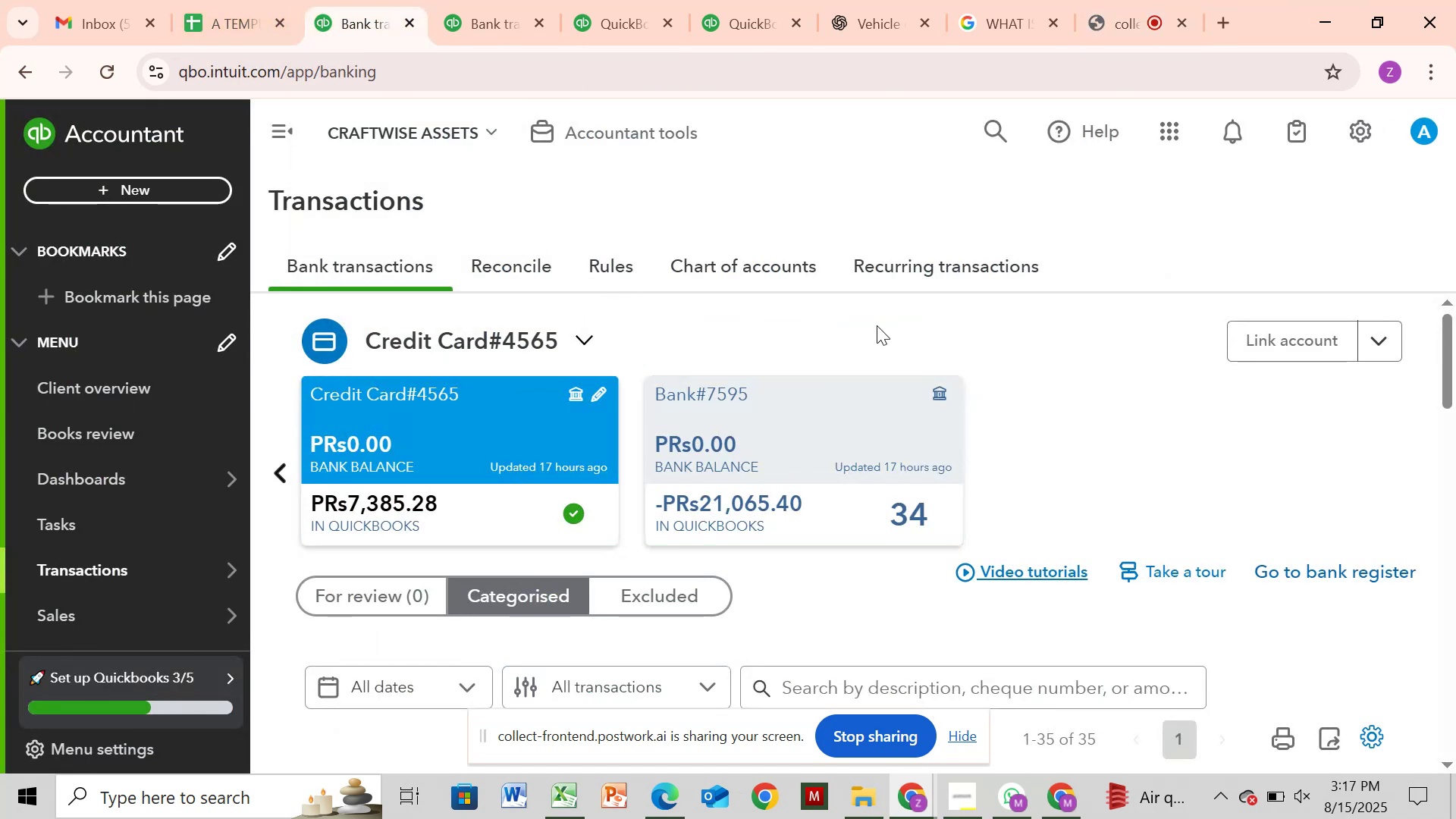 
wait(6.56)
 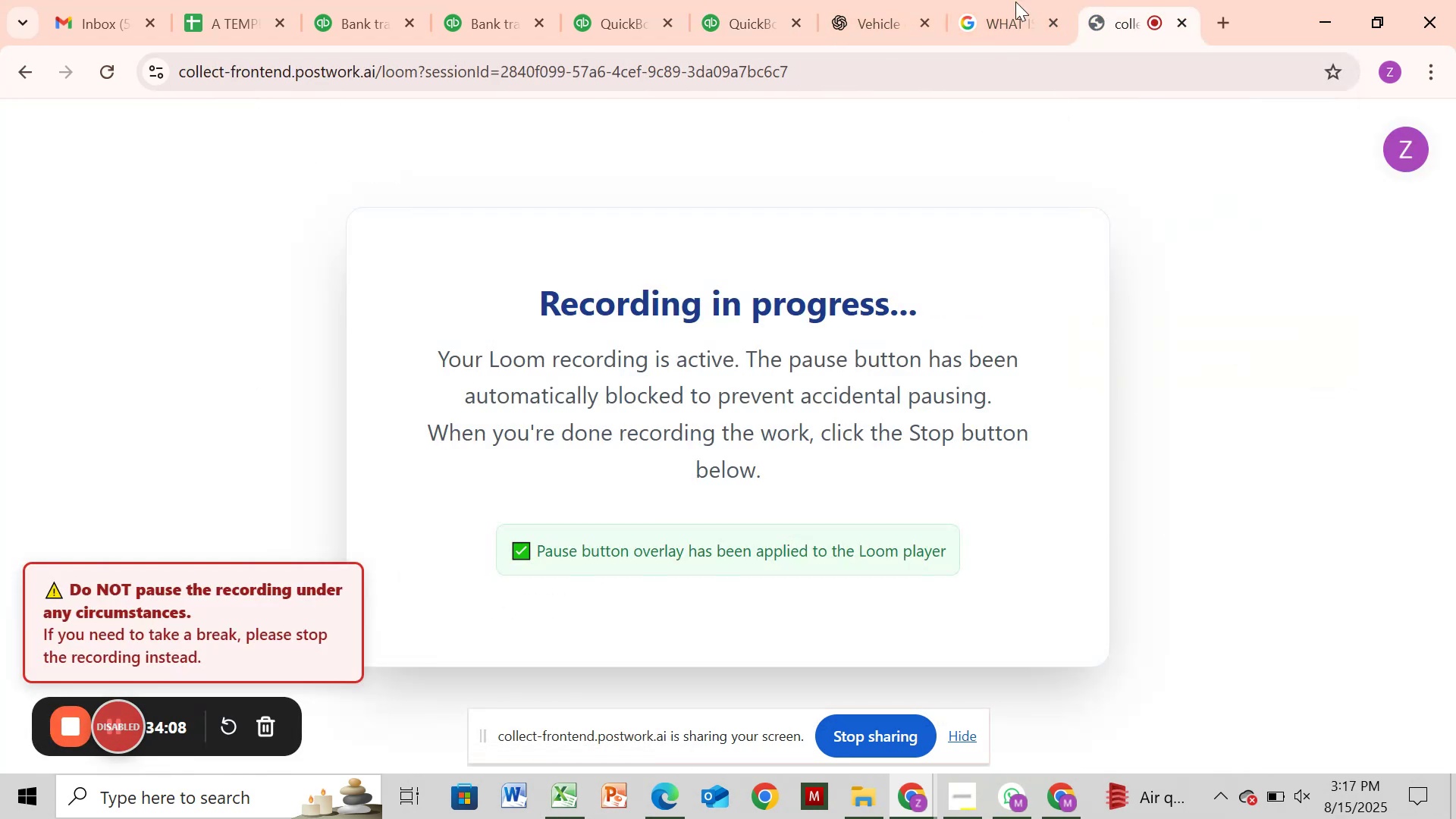 
left_click_drag(start_coordinate=[1441, 340], to_coordinate=[1433, 266])
 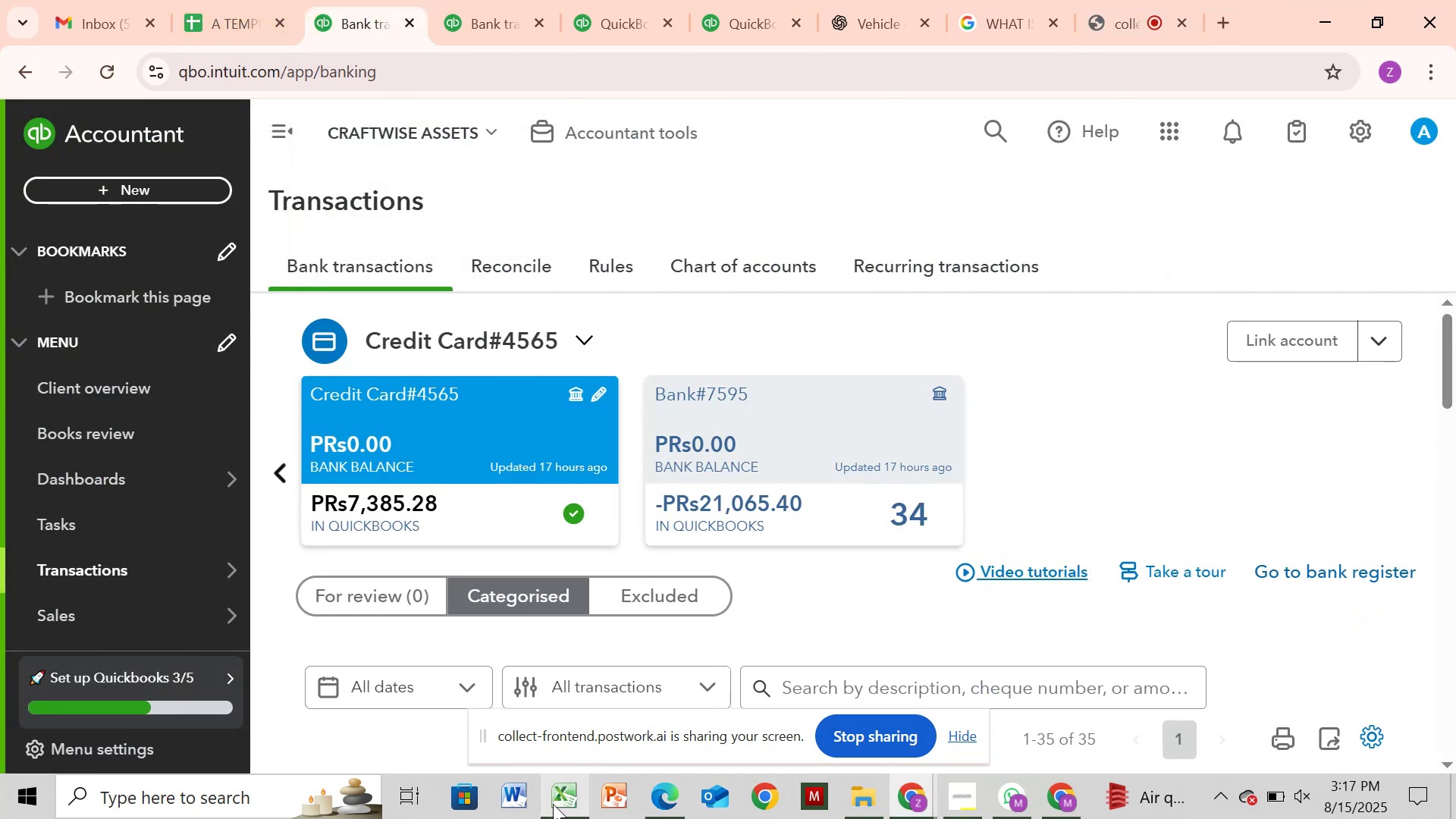 
left_click([557, 802])
 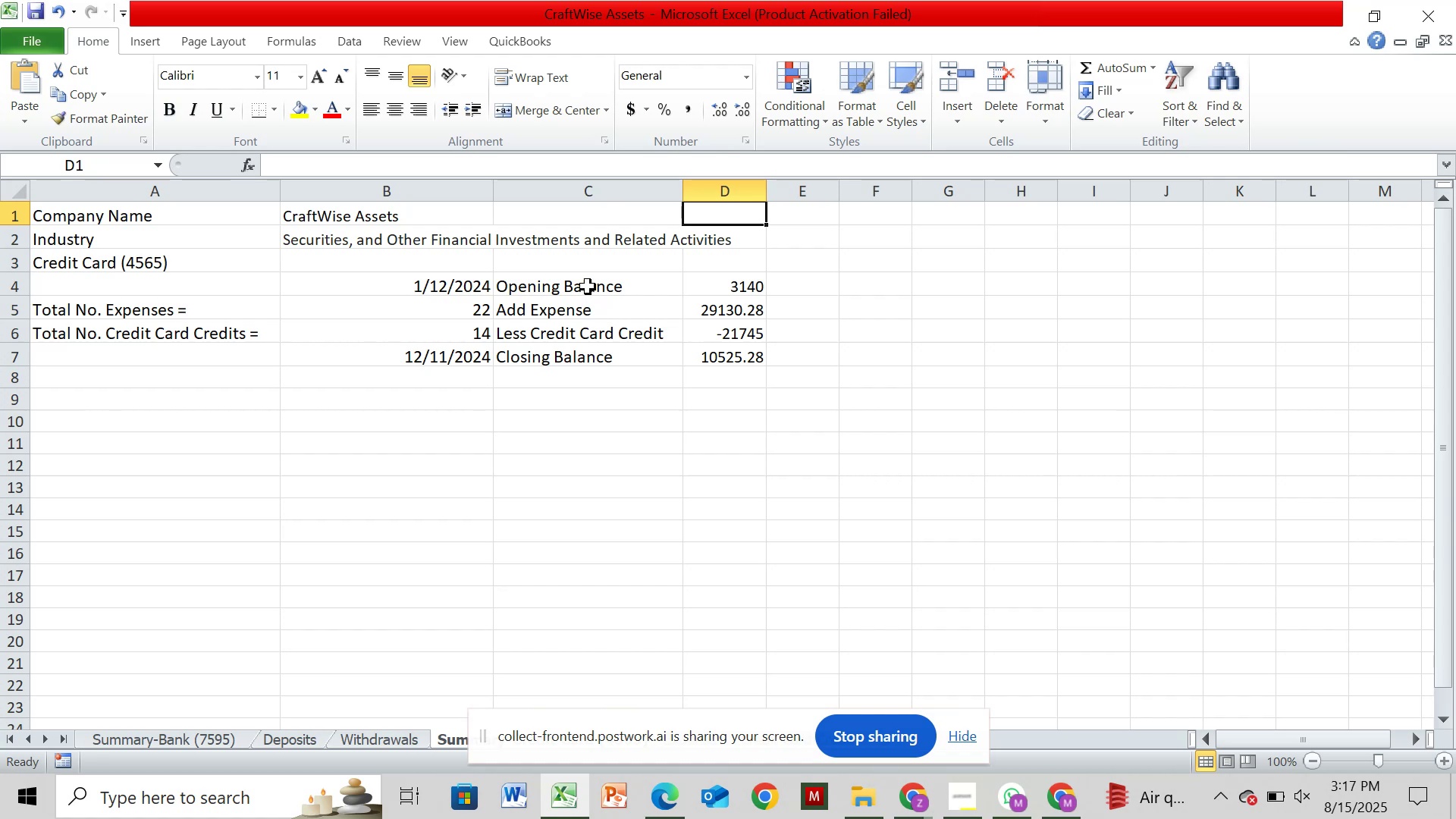 
left_click([447, 289])
 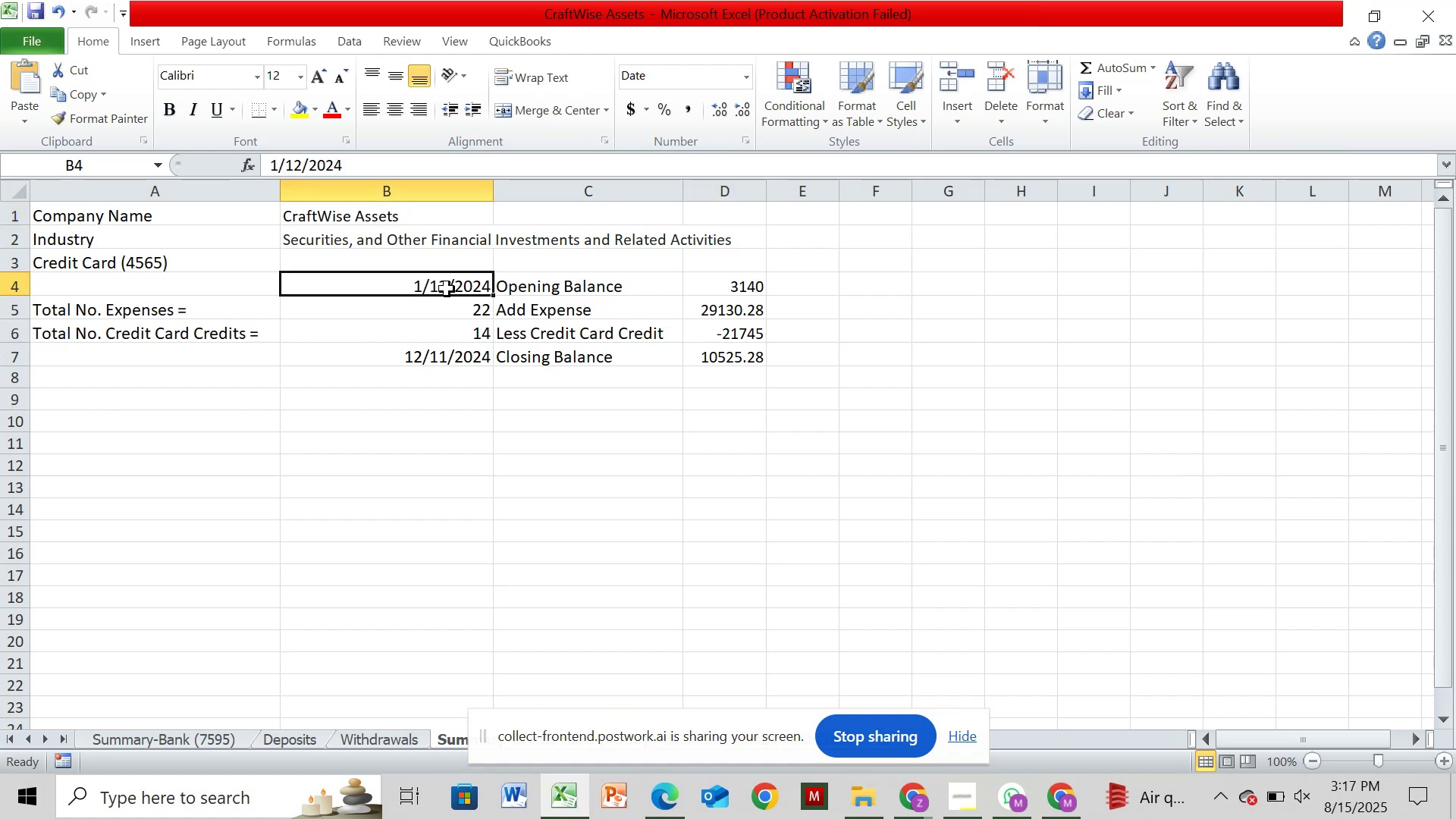 
hold_key(key=ControlLeft, duration=1.81)
 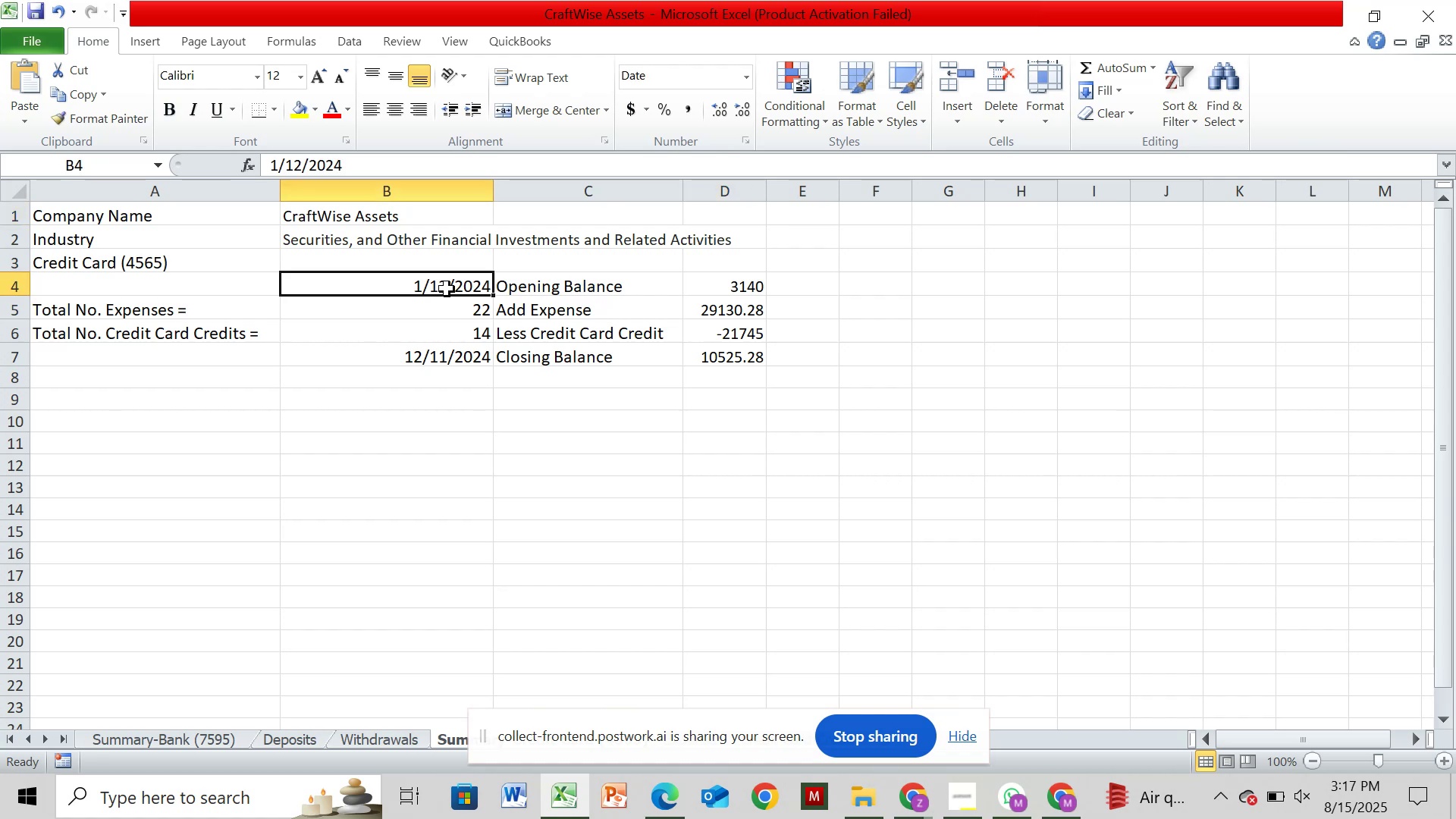 
key(Shift+ArrowRight)
 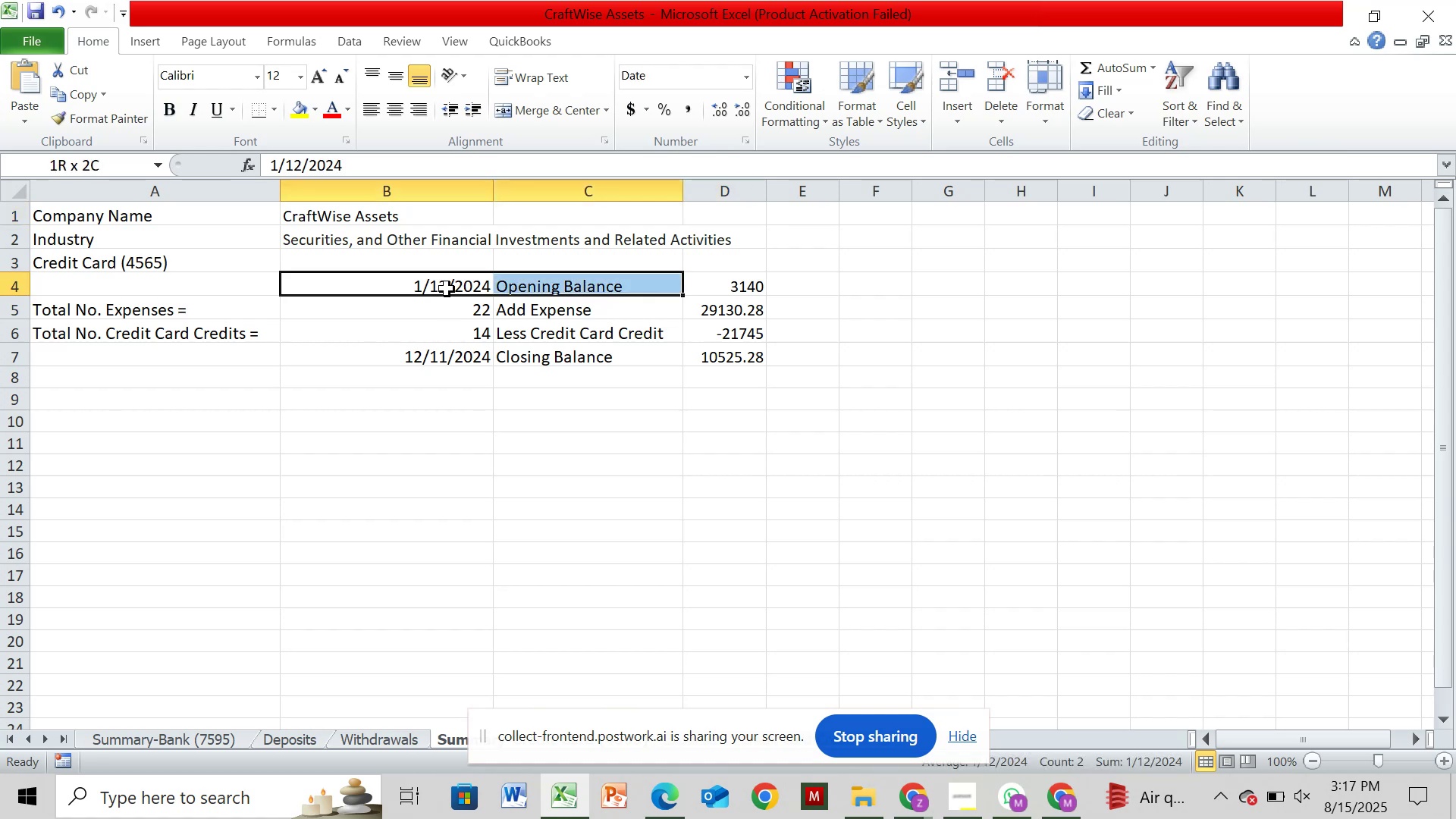 
key(Shift+ArrowRight)
 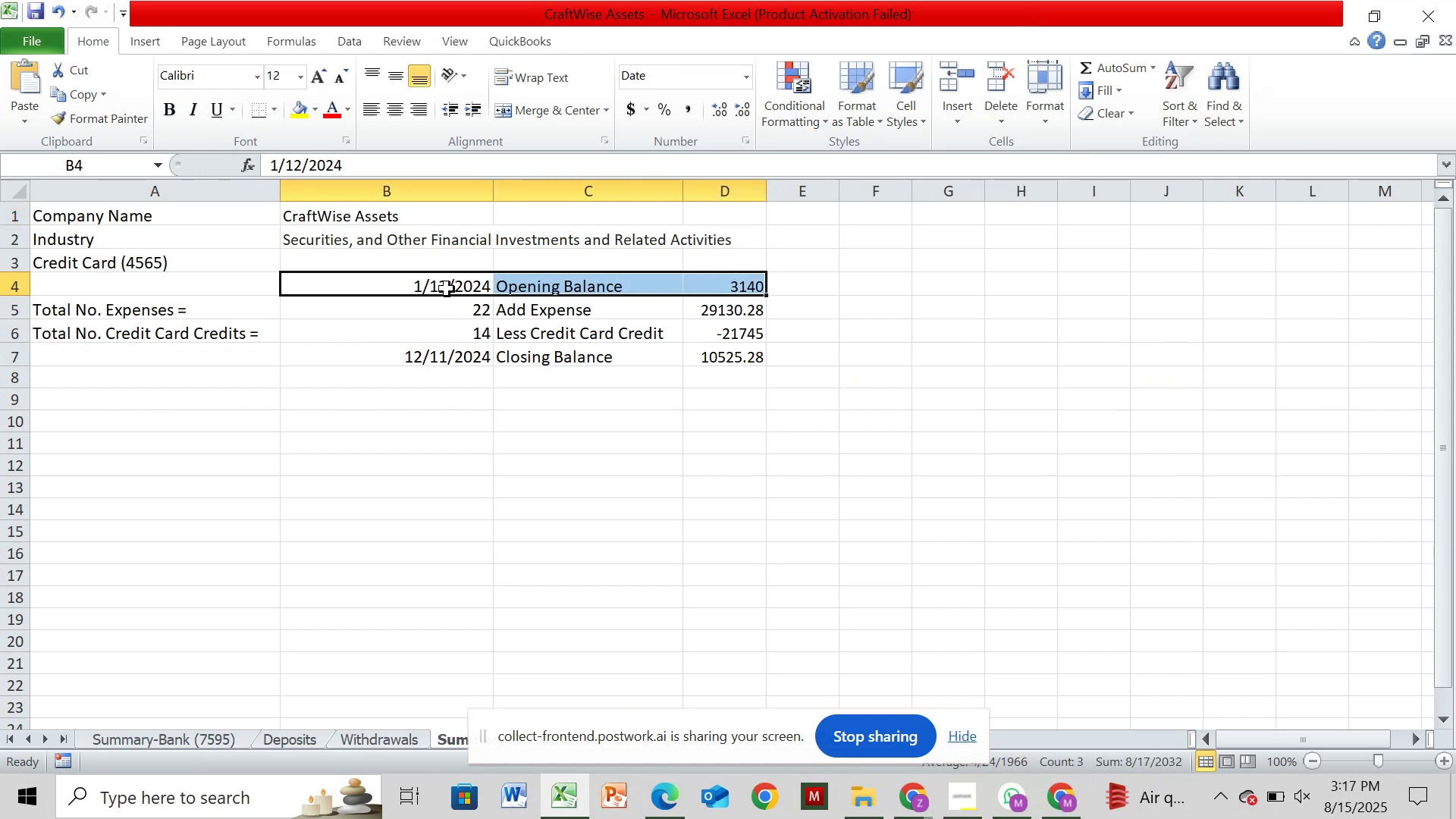 
key(Control+C)
 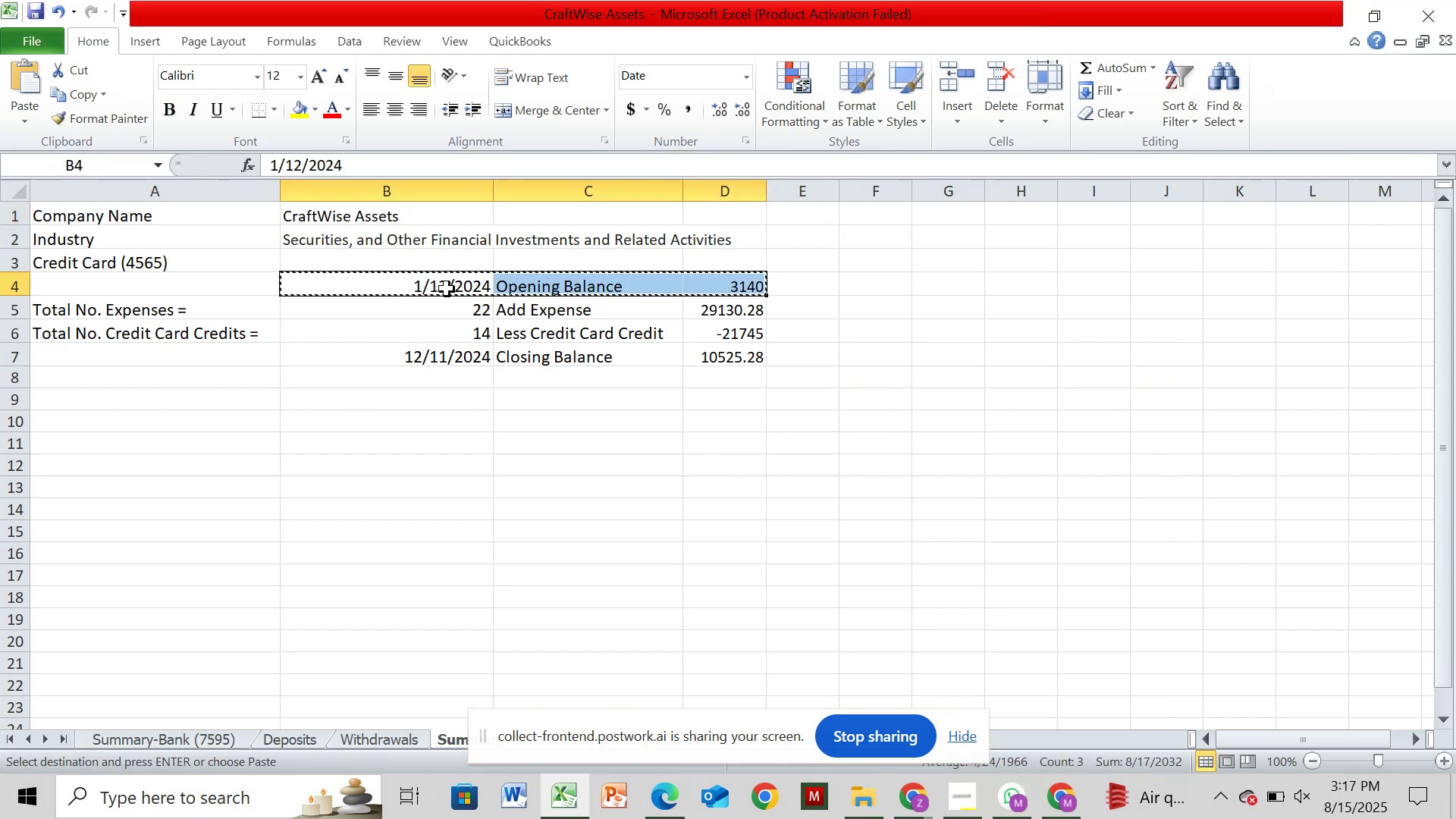 
key(Control+N)
 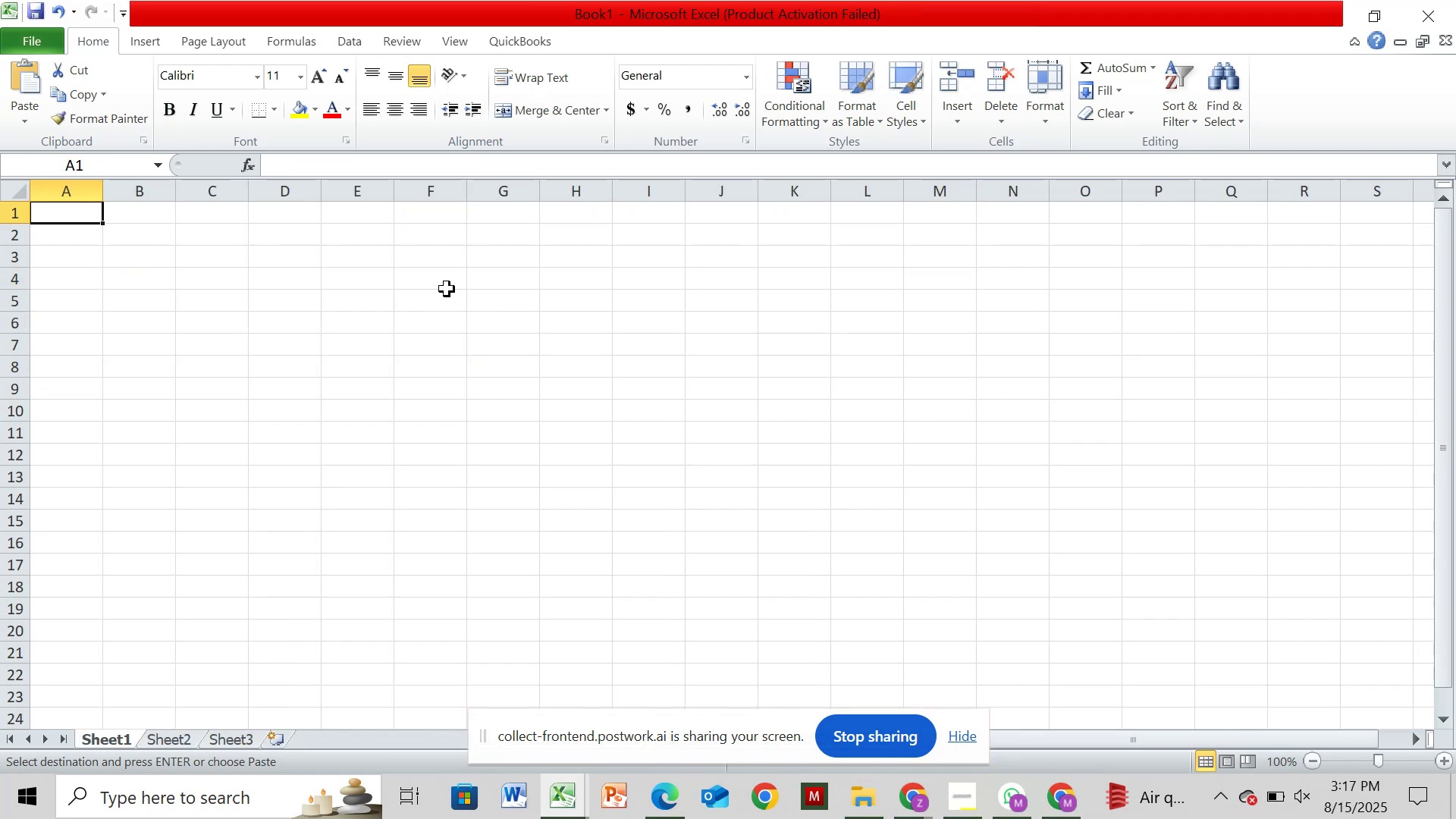 
key(Control+V)
 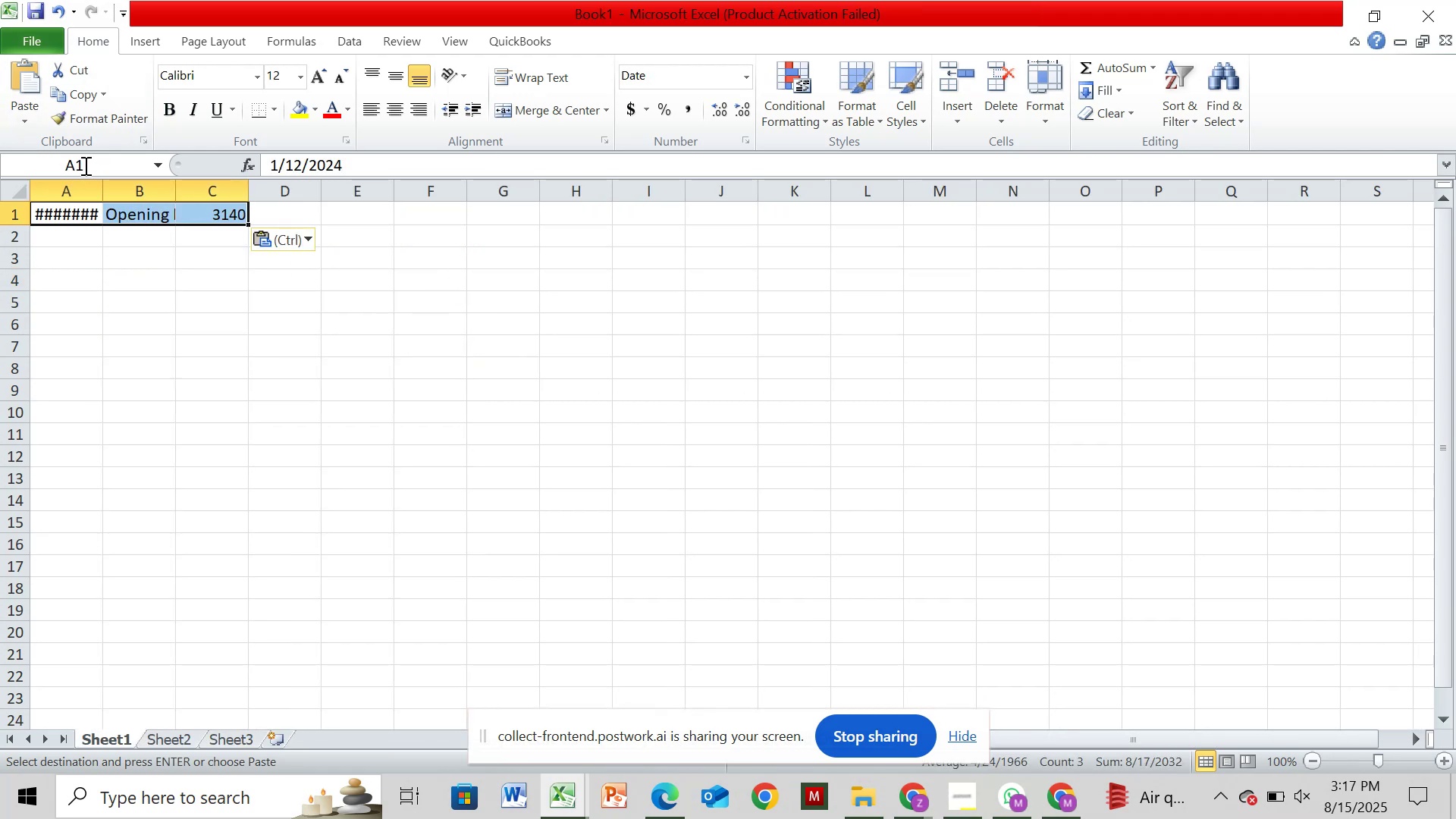 
double_click([94, 184])
 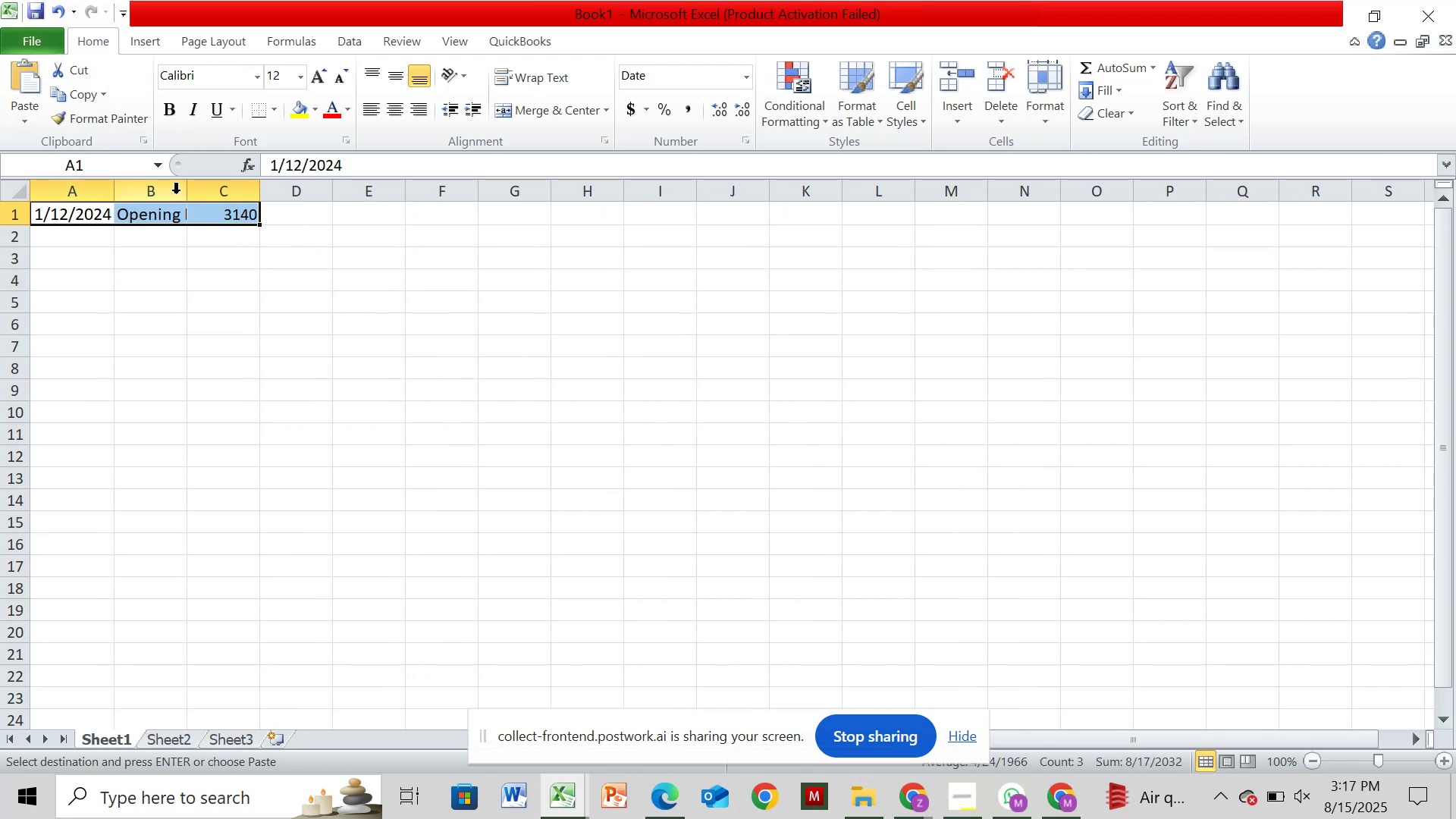 
double_click([178, 195])
 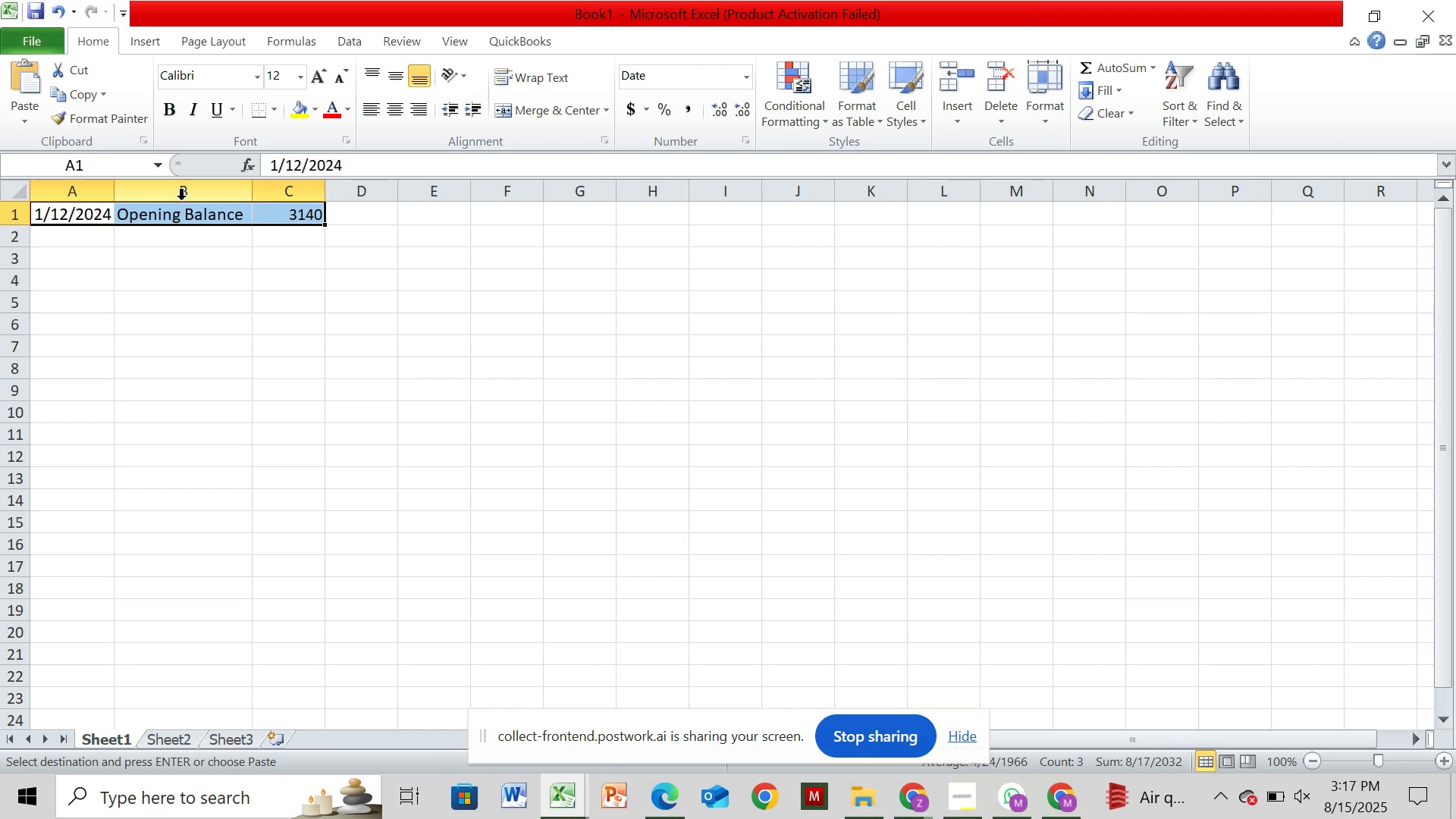 
wait(21.26)
 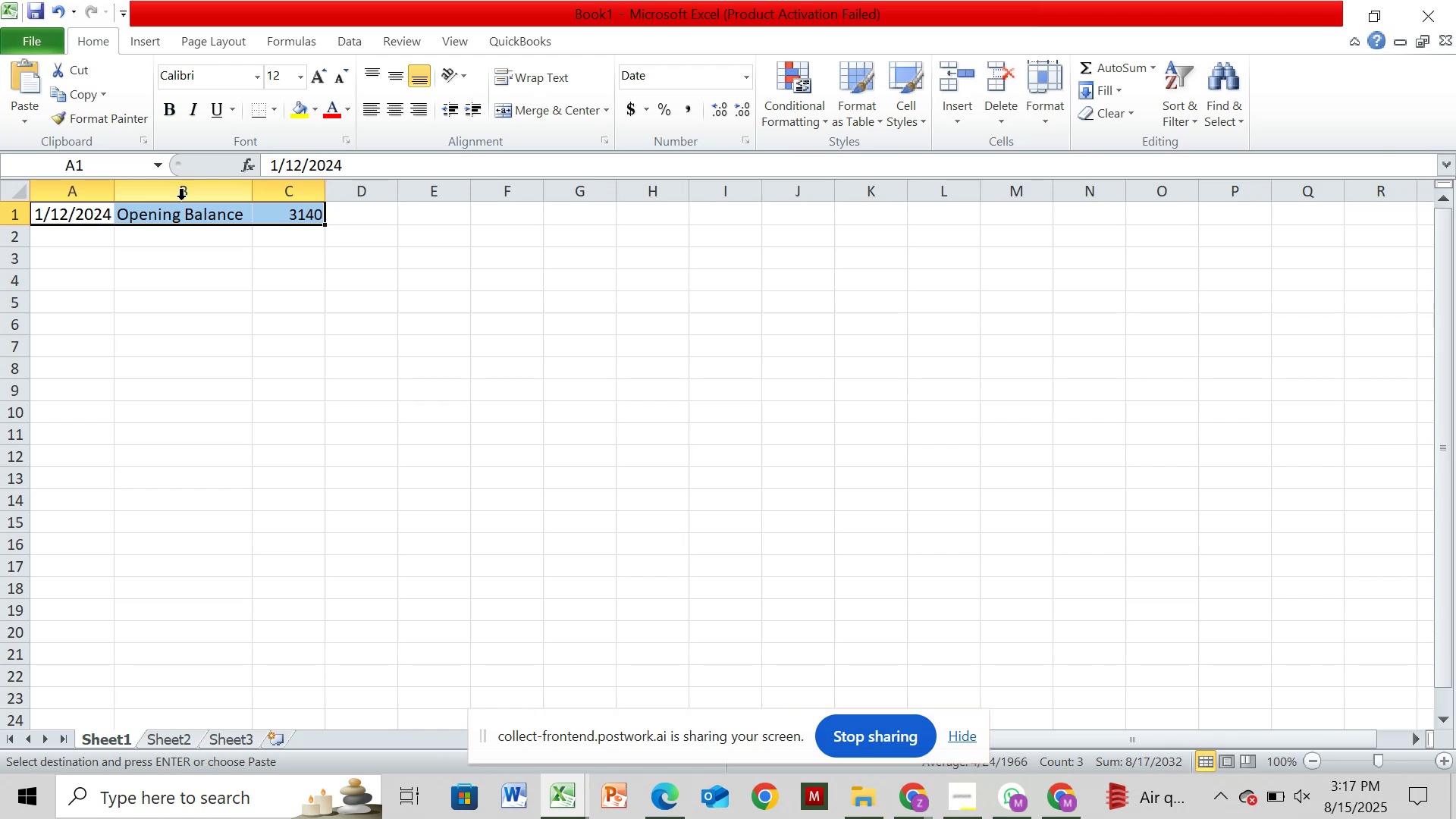 
left_click([442, 686])
 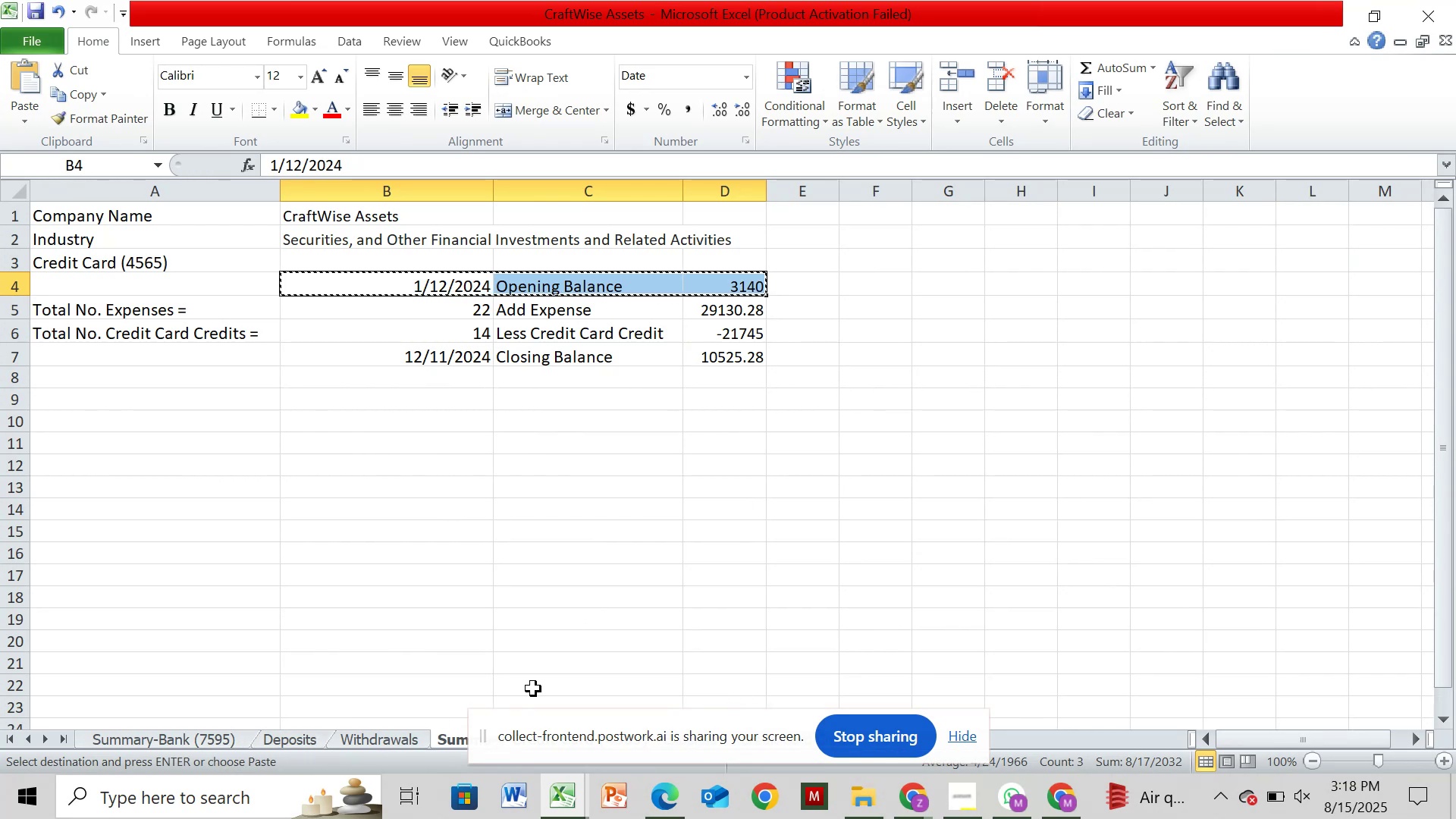 
wait(20.27)
 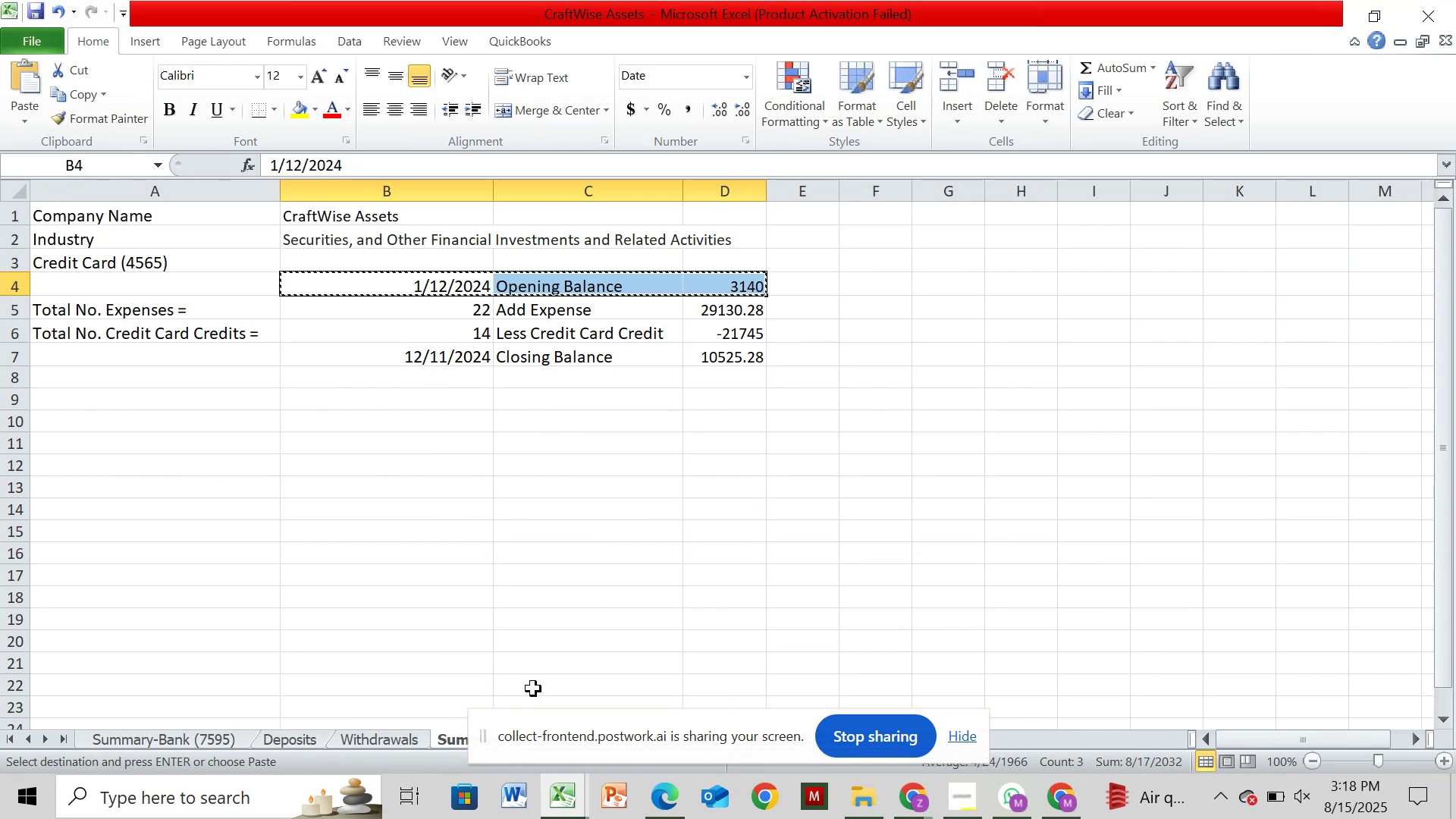 
left_click([384, 741])
 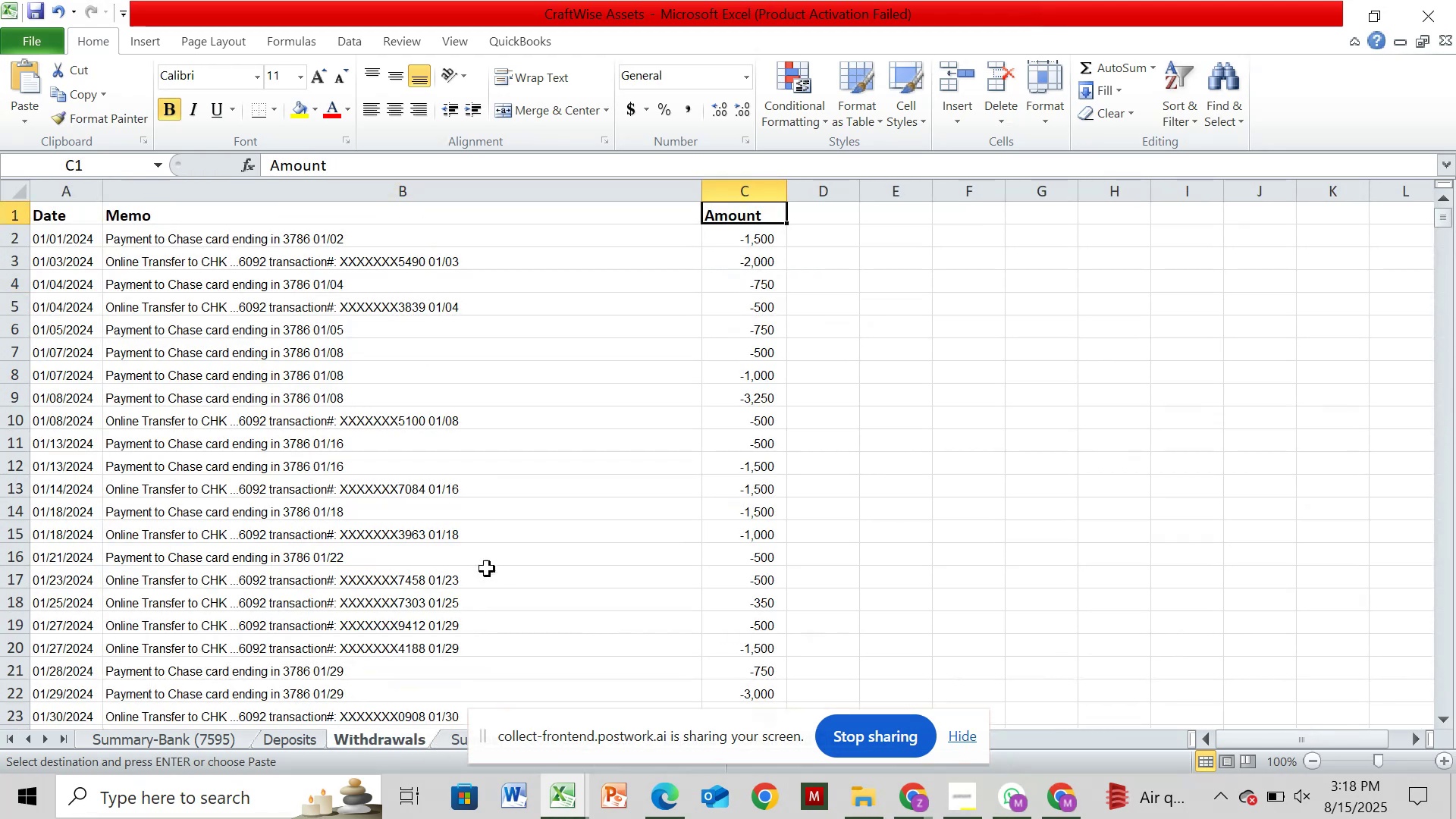 
wait(6.24)
 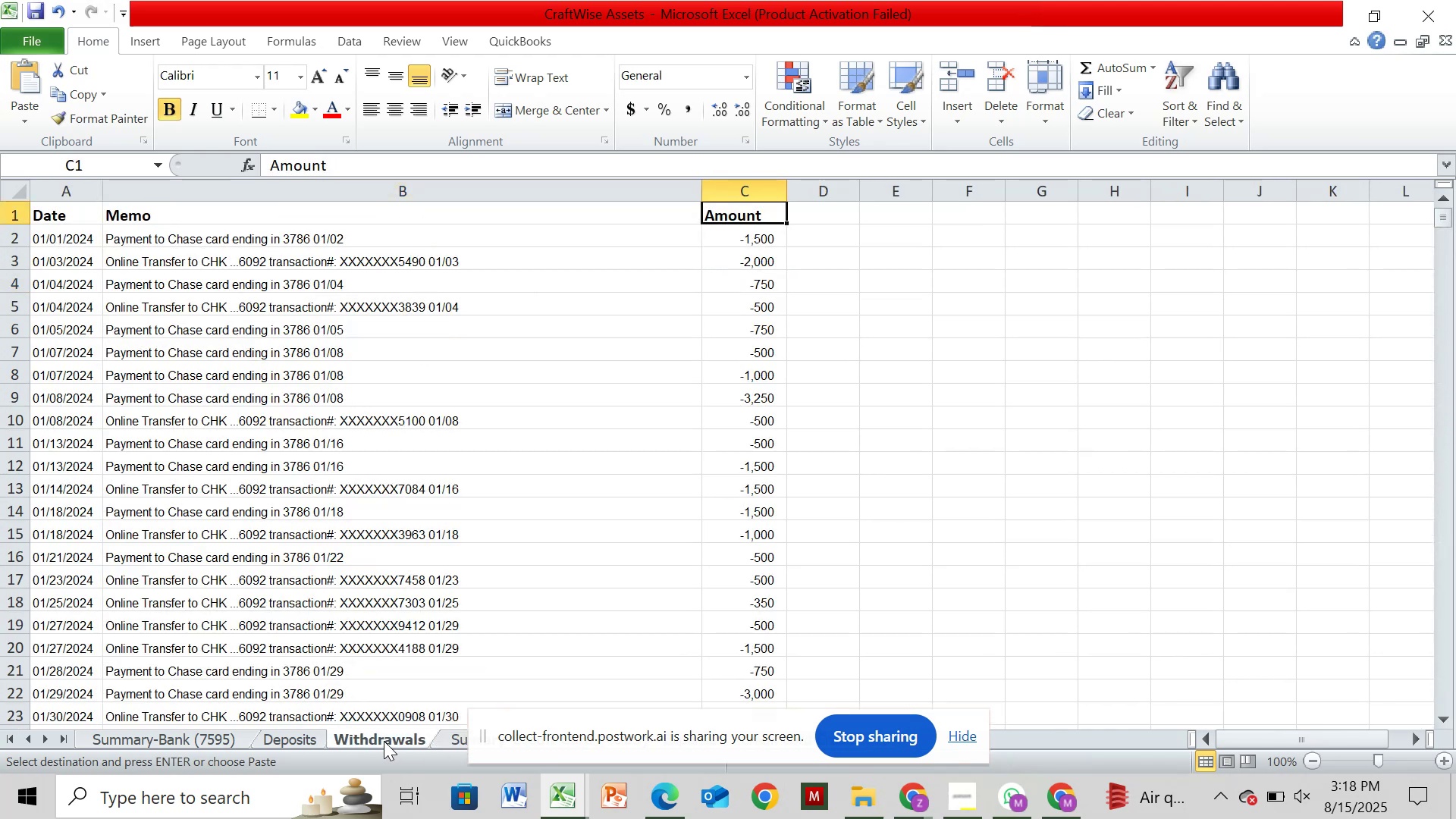 
left_click([1320, 6])
 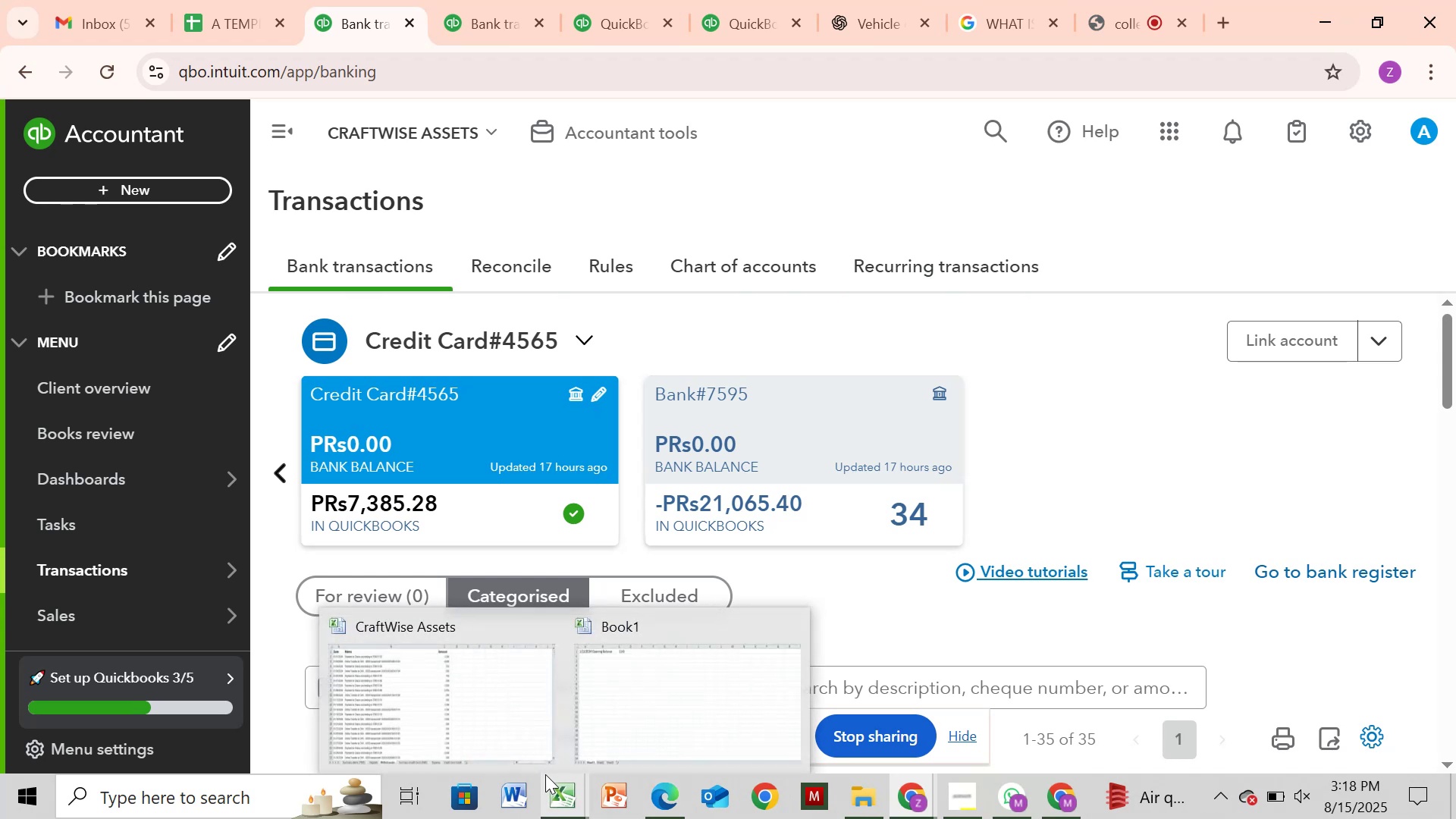 
left_click([513, 742])
 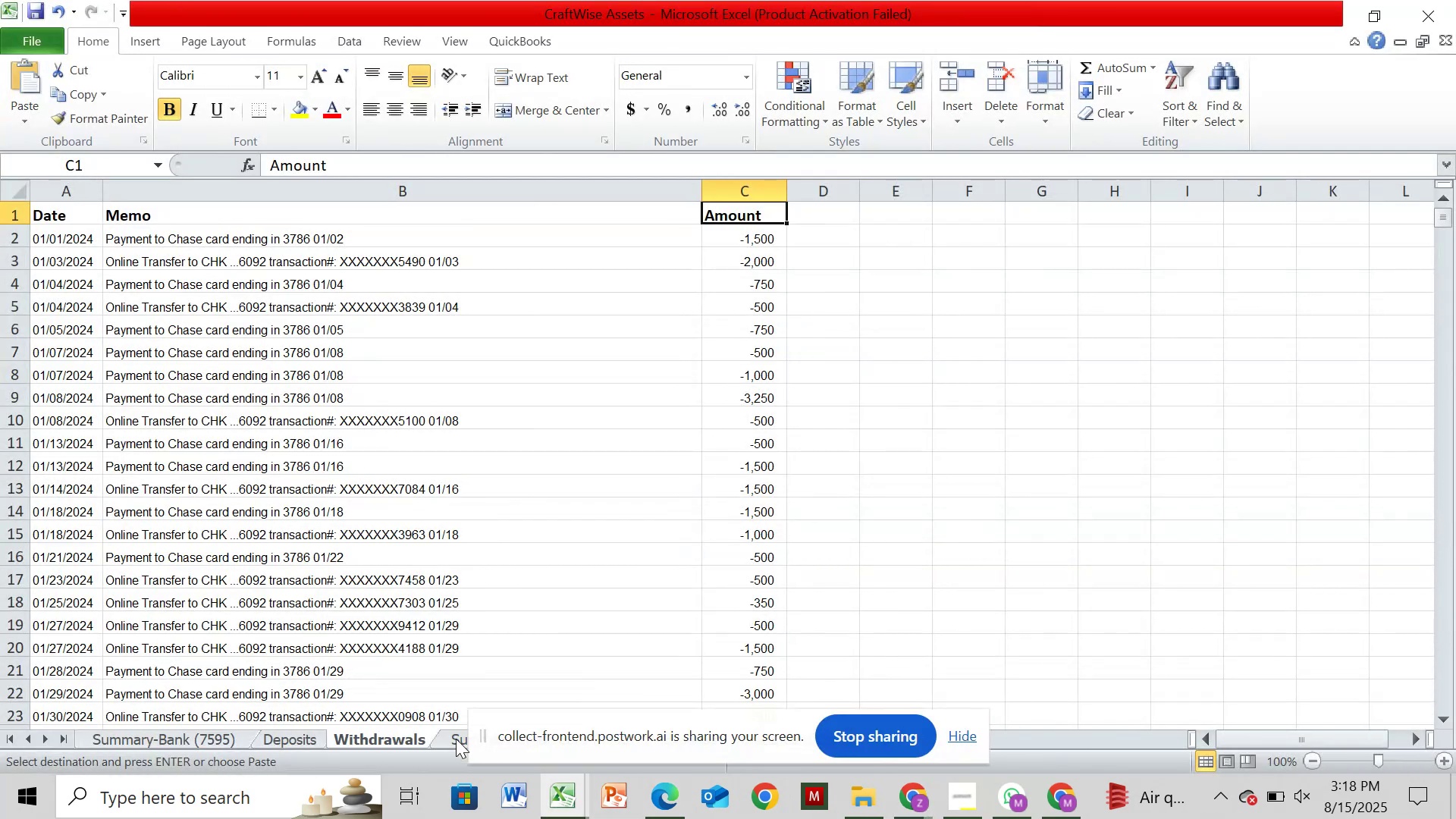 
left_click([454, 739])
 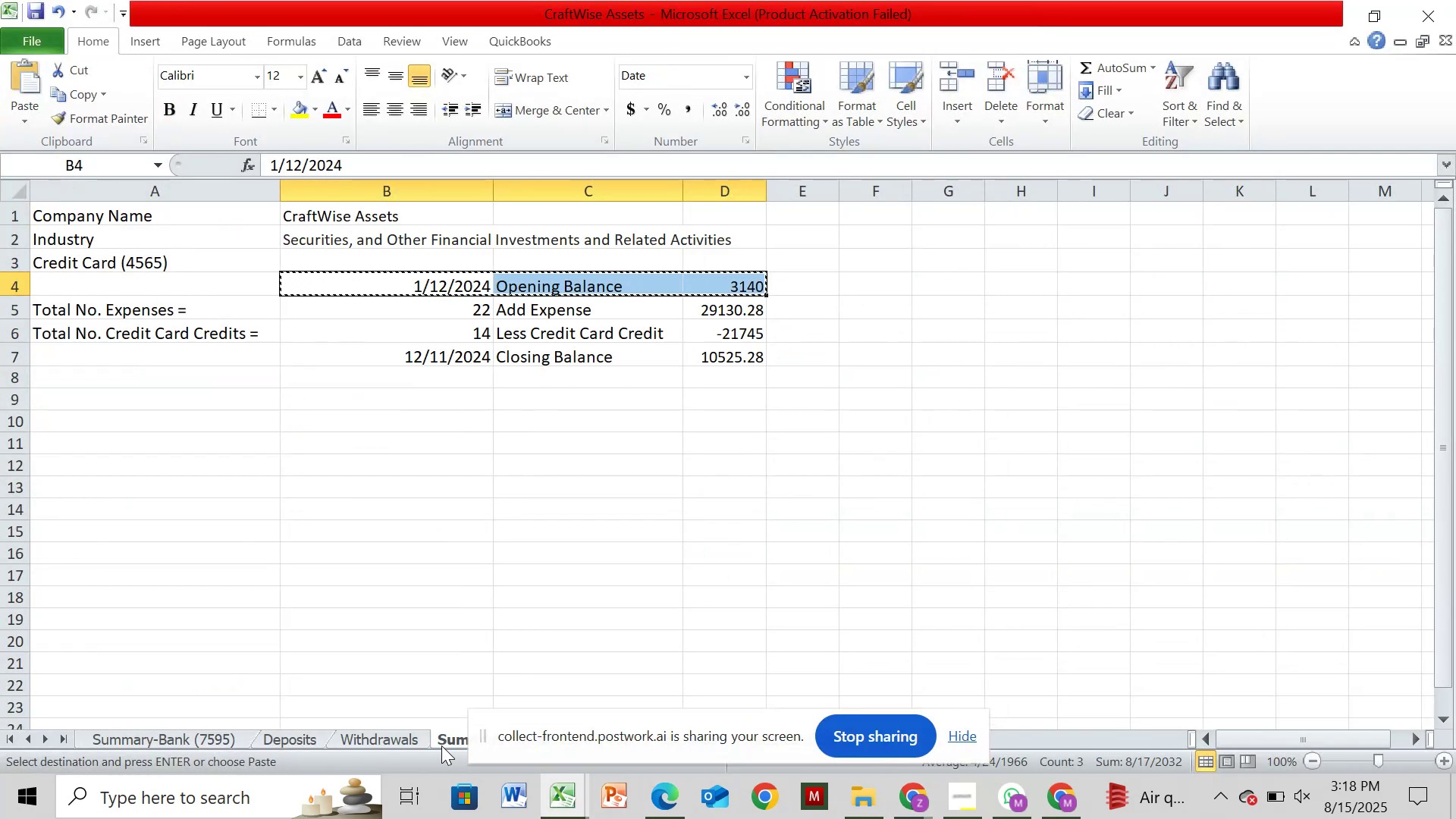 
left_click([152, 741])
 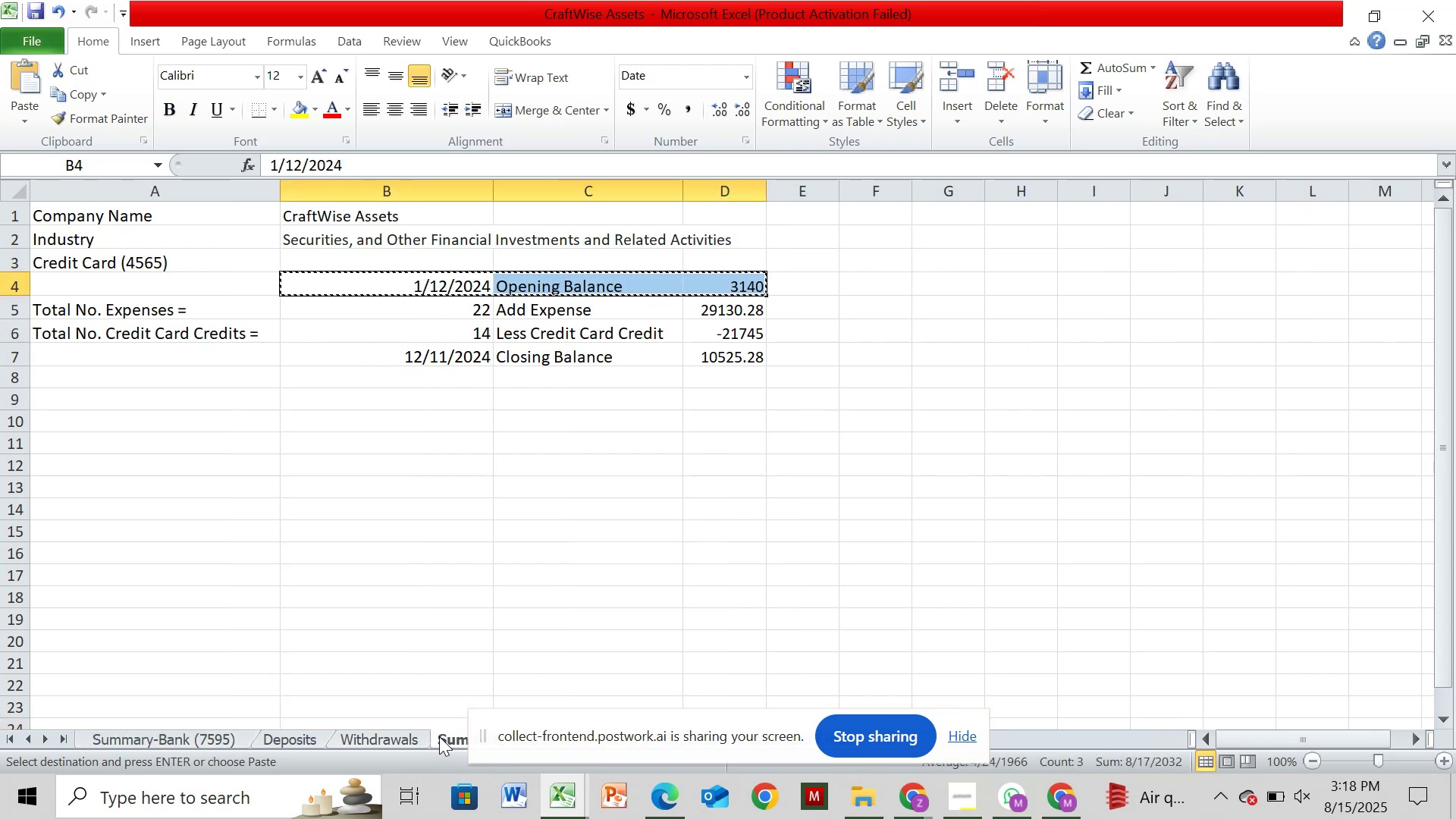 
wait(8.0)
 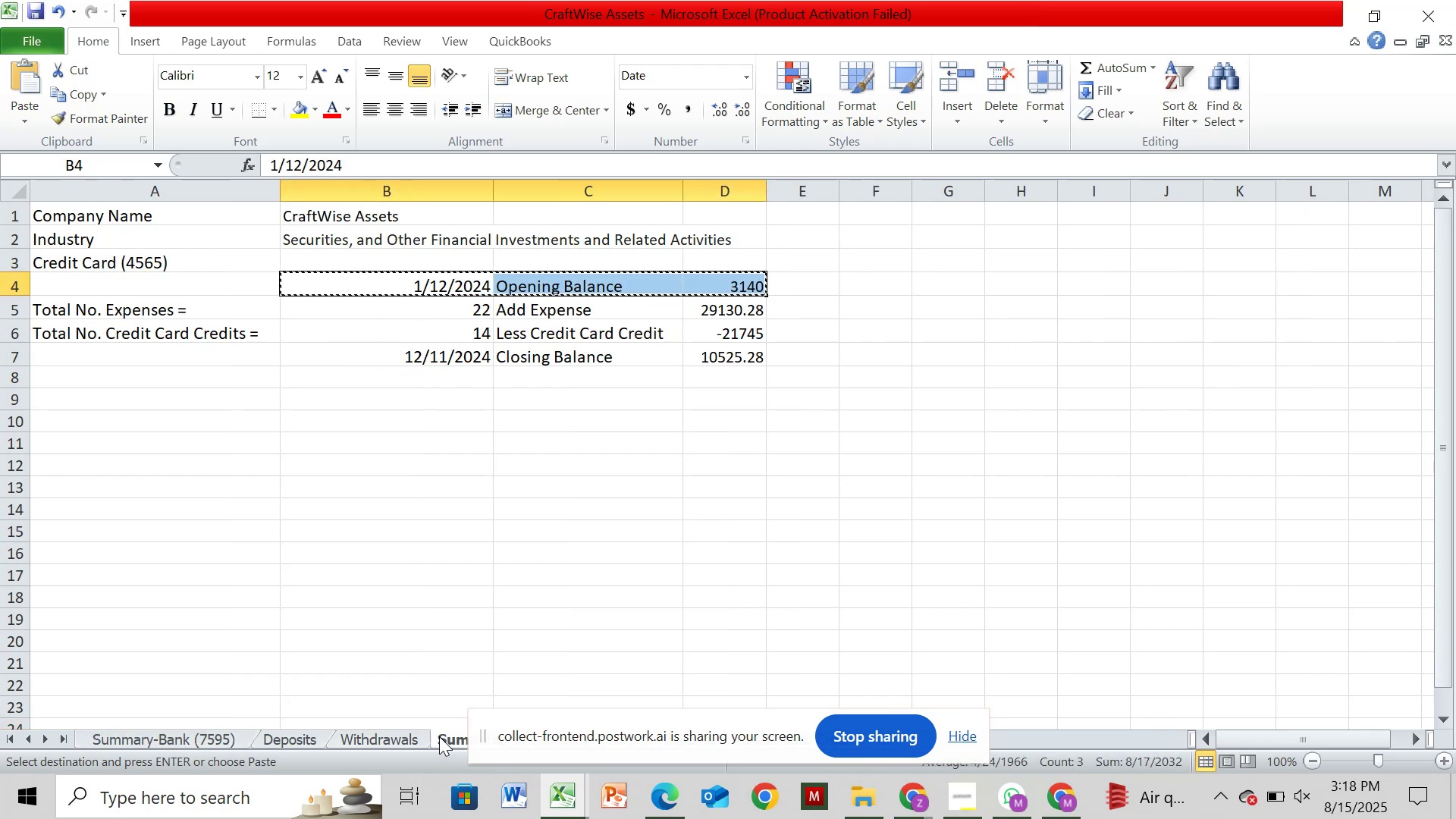 
left_click([575, 805])
 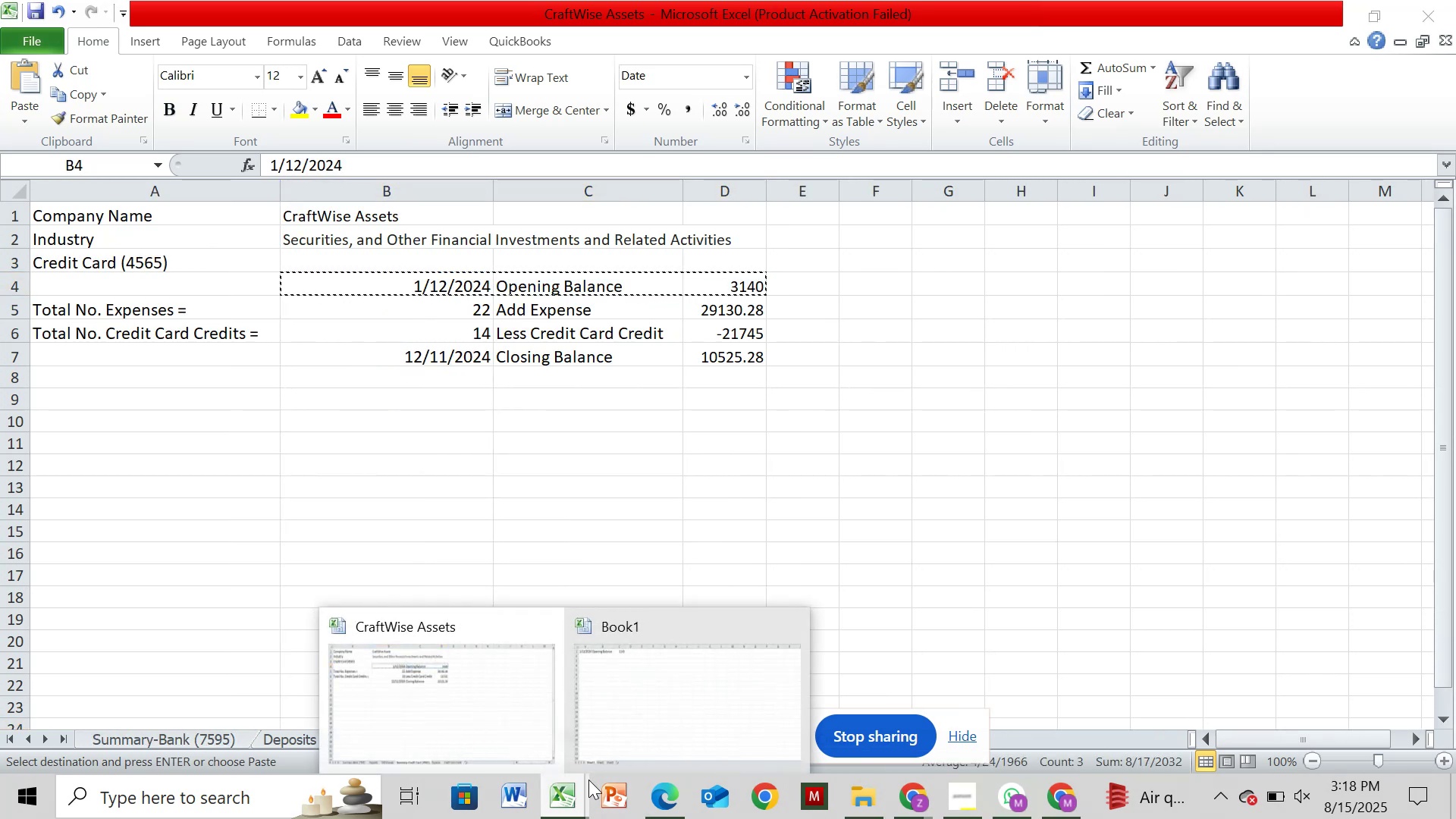 
left_click([699, 708])
 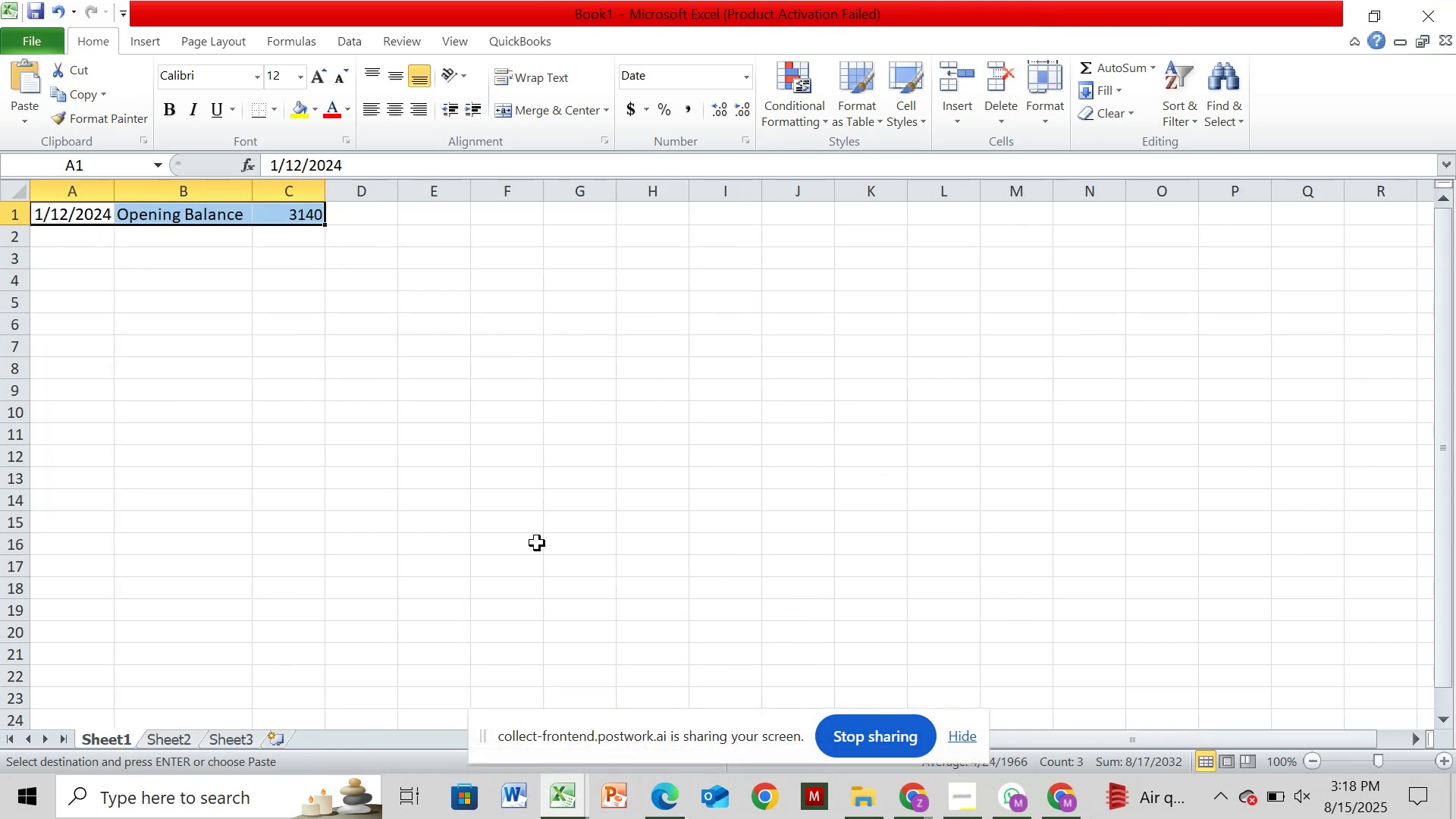 
key(Control+S)
 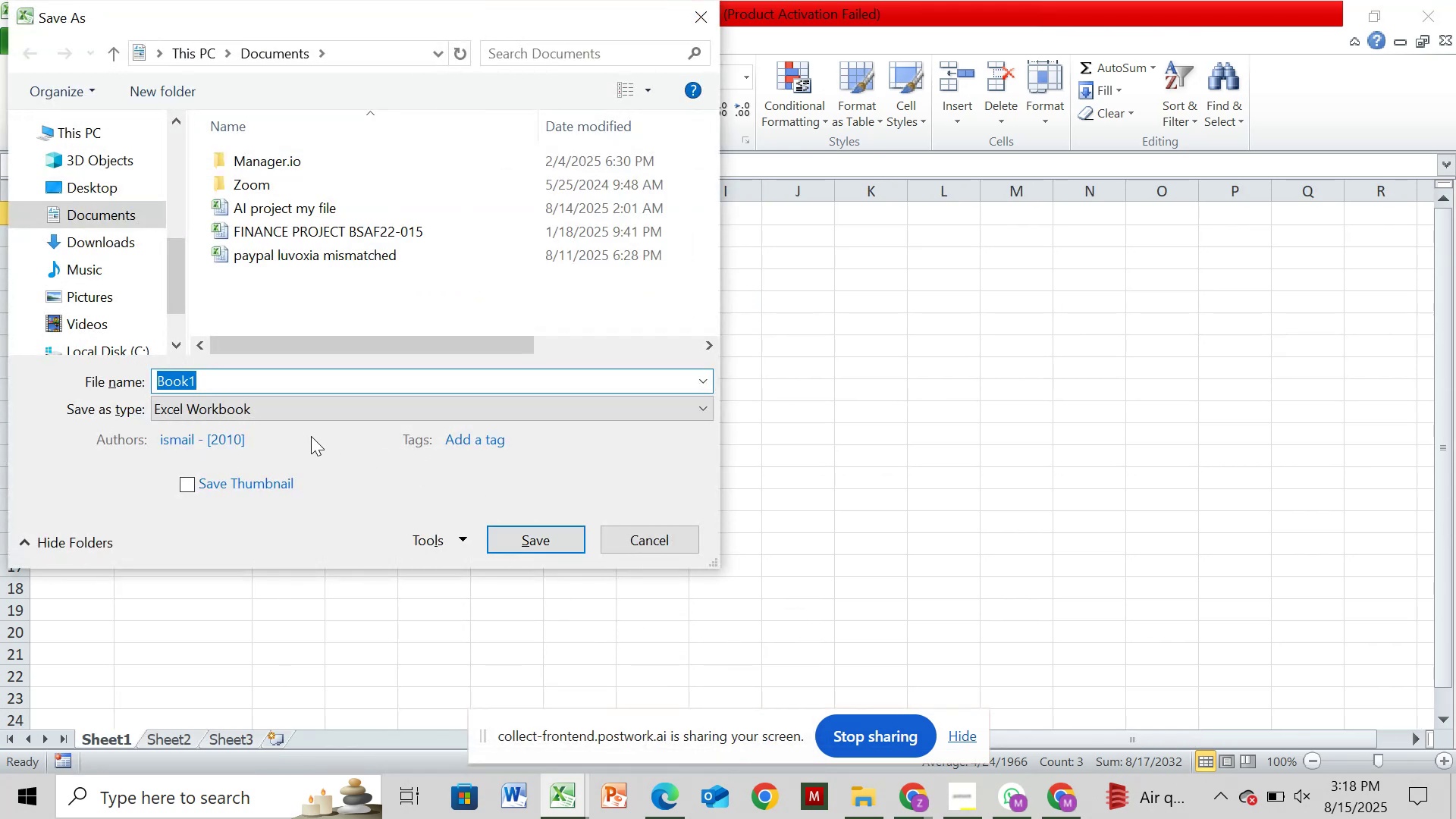 
left_click([286, 399])
 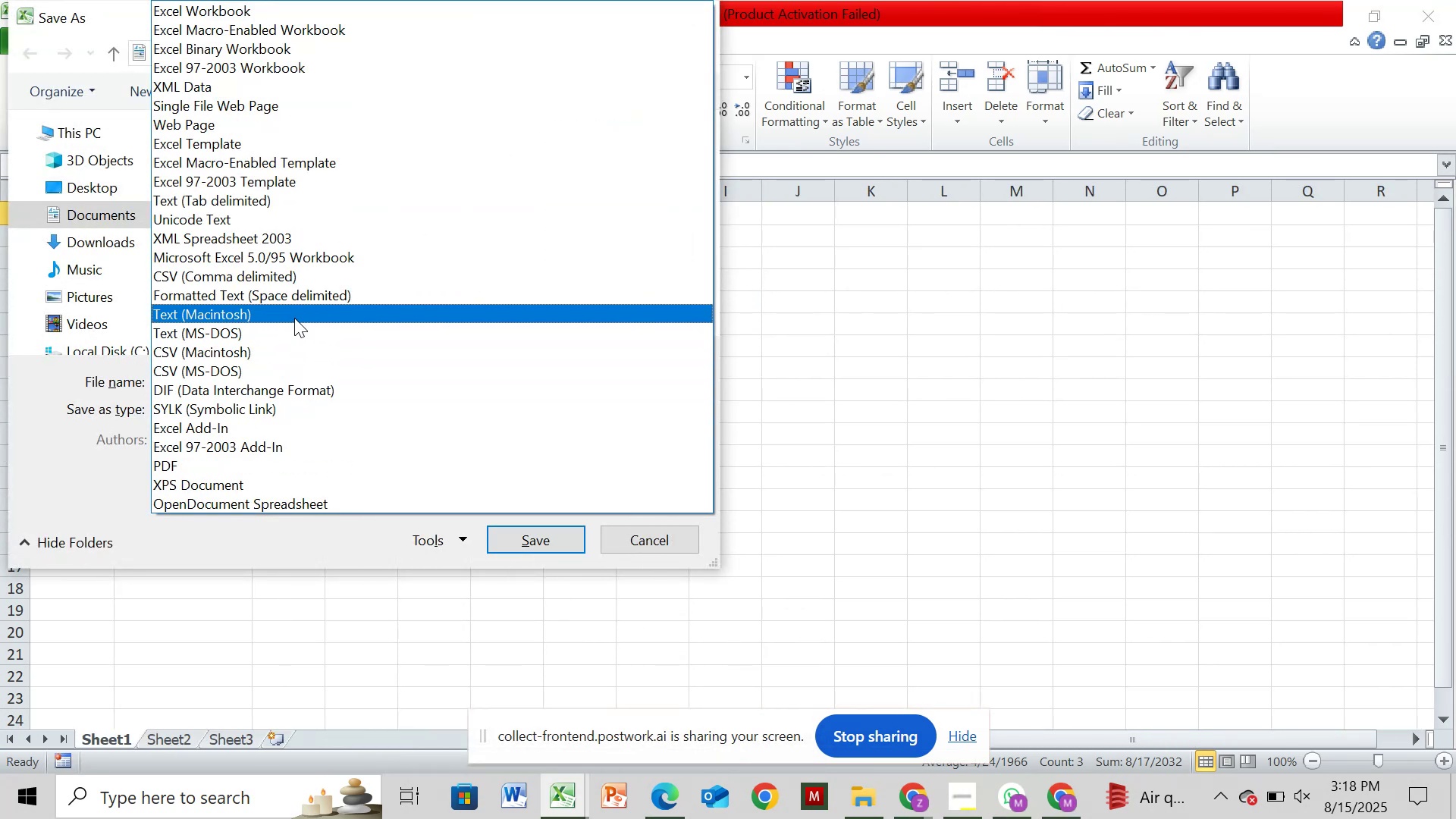 
left_click([317, 278])
 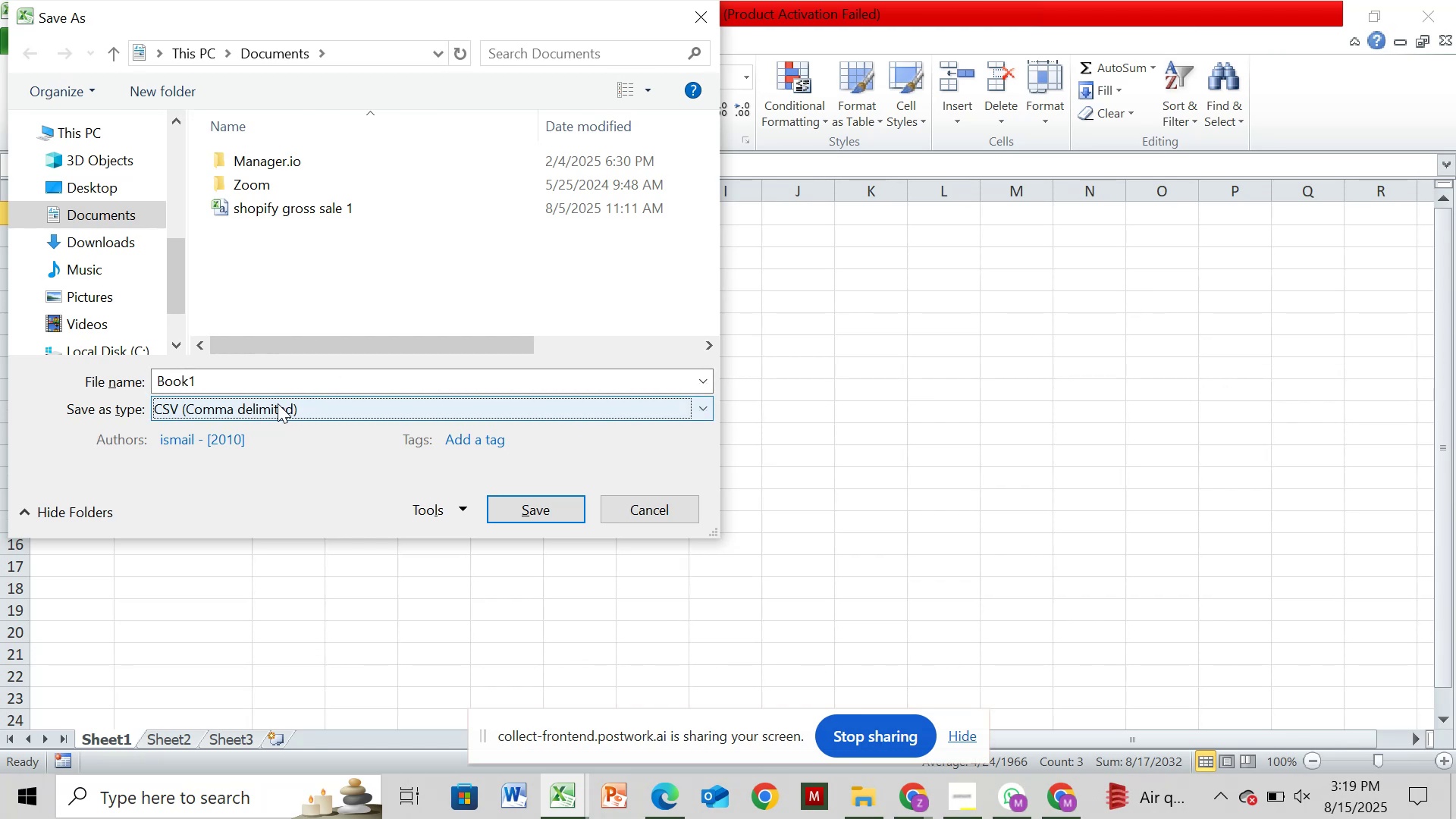 
wait(14.65)
 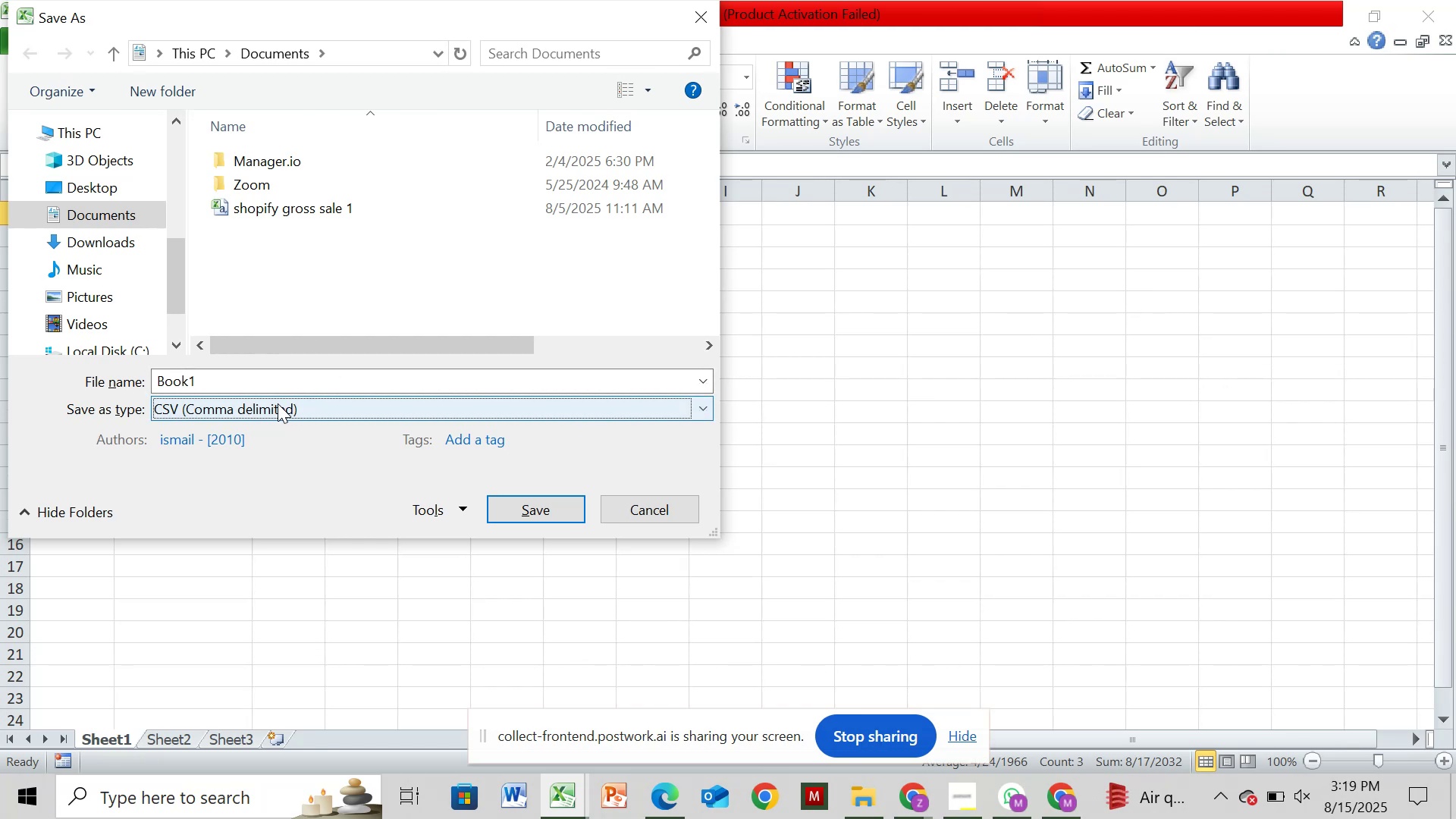 
left_click([251, 389])
 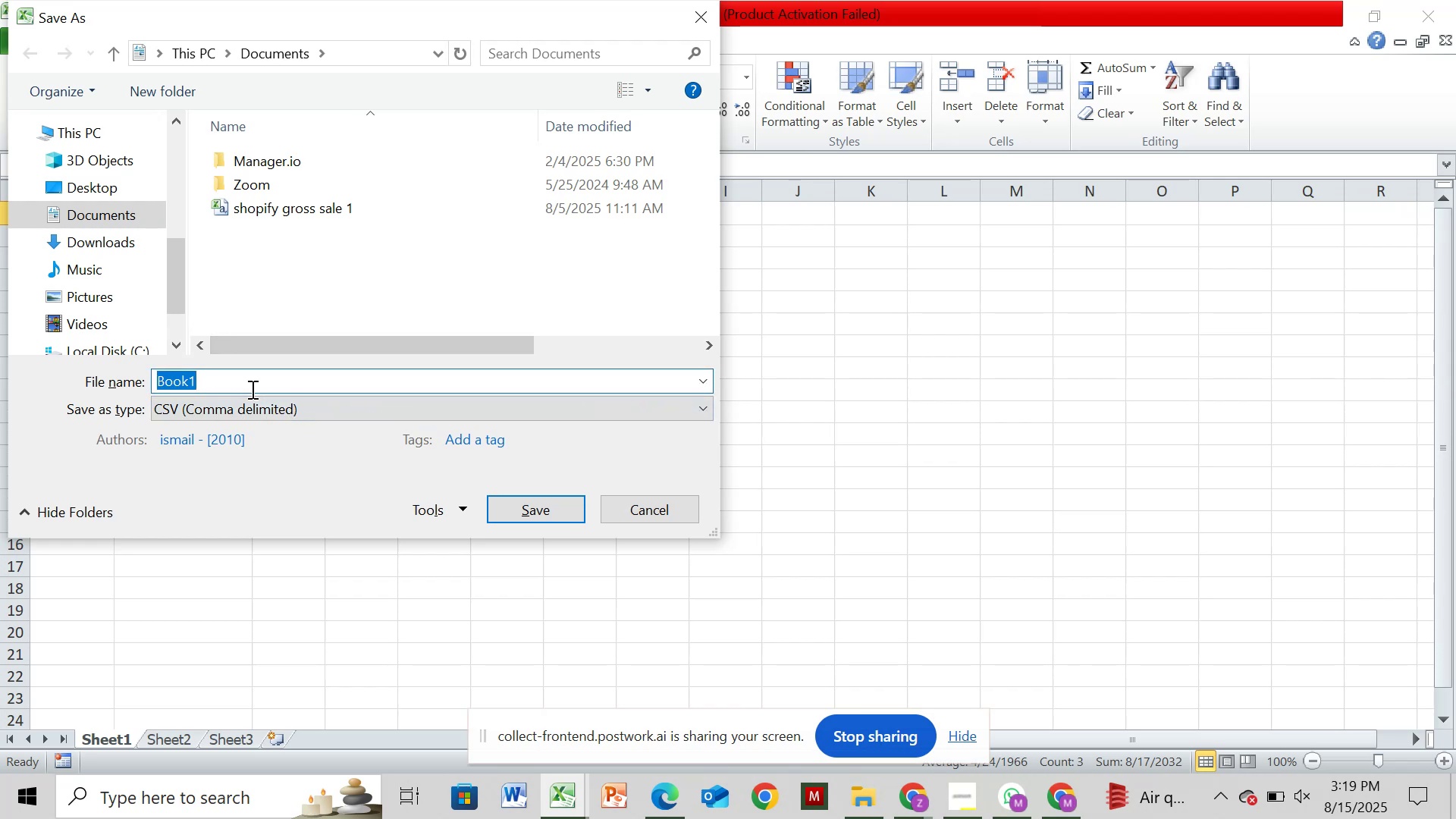 
key(Backspace)
type(opening balance credit card)
 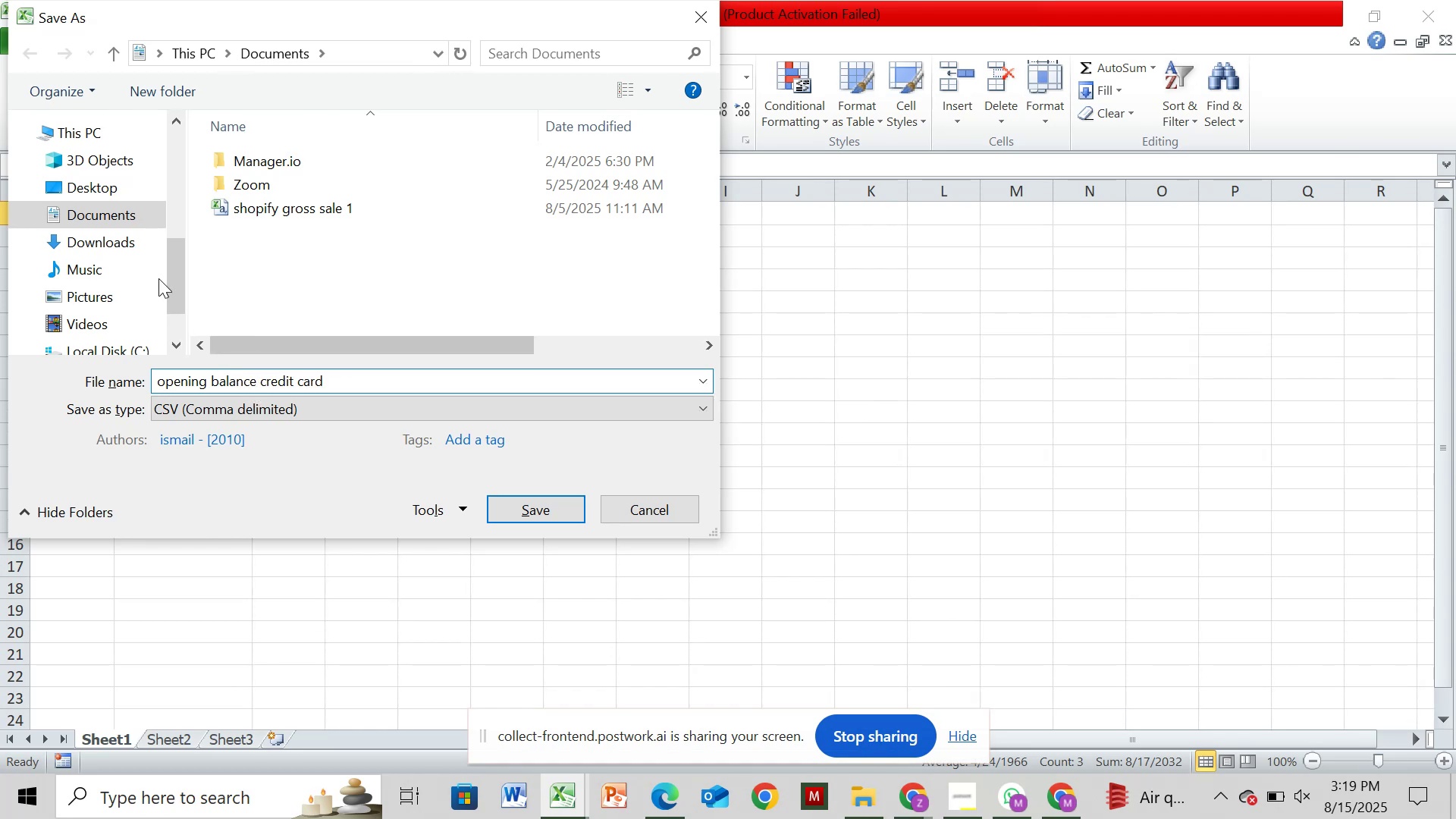 
left_click([87, 192])
 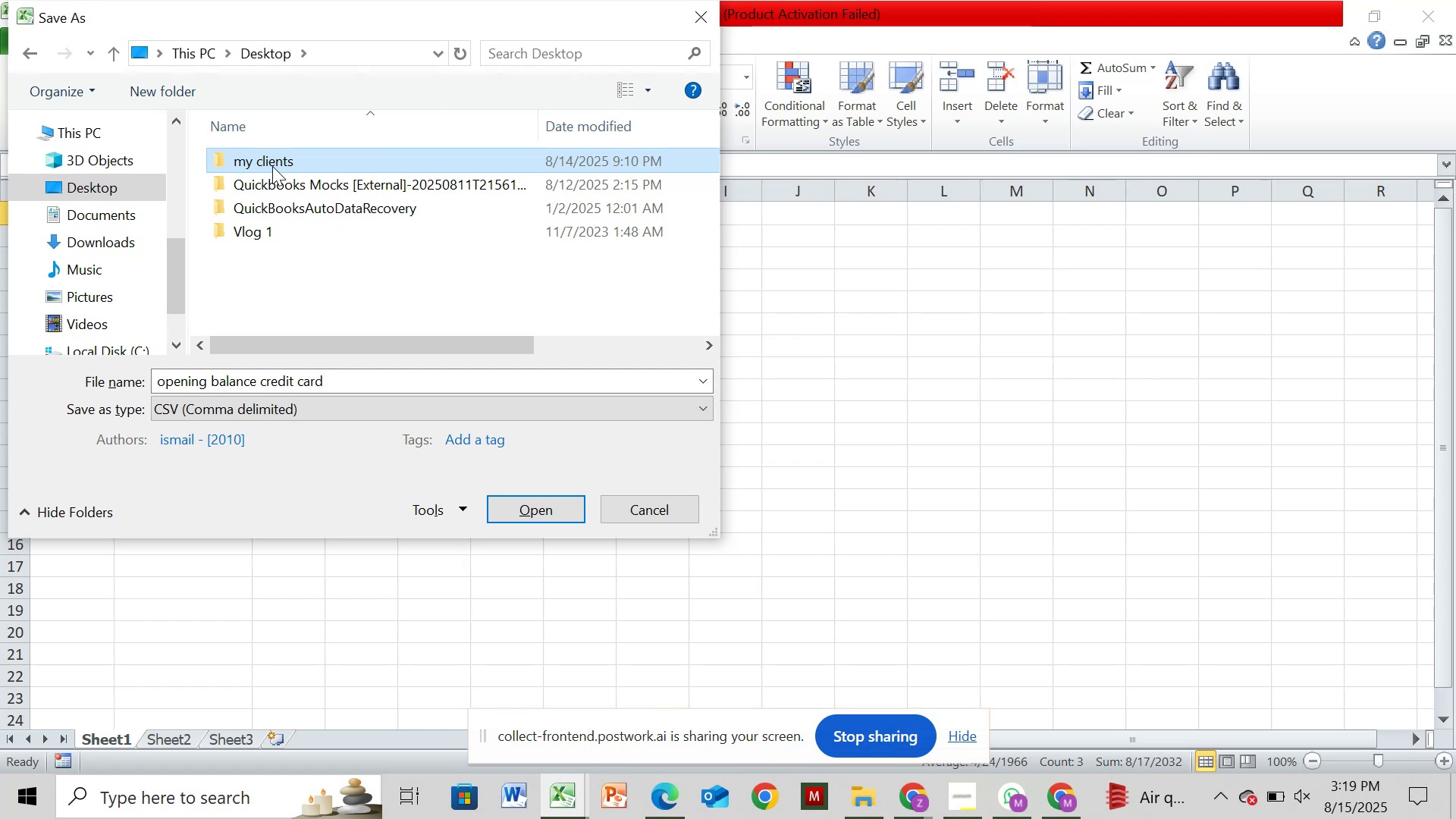 
double_click([318, 167])
 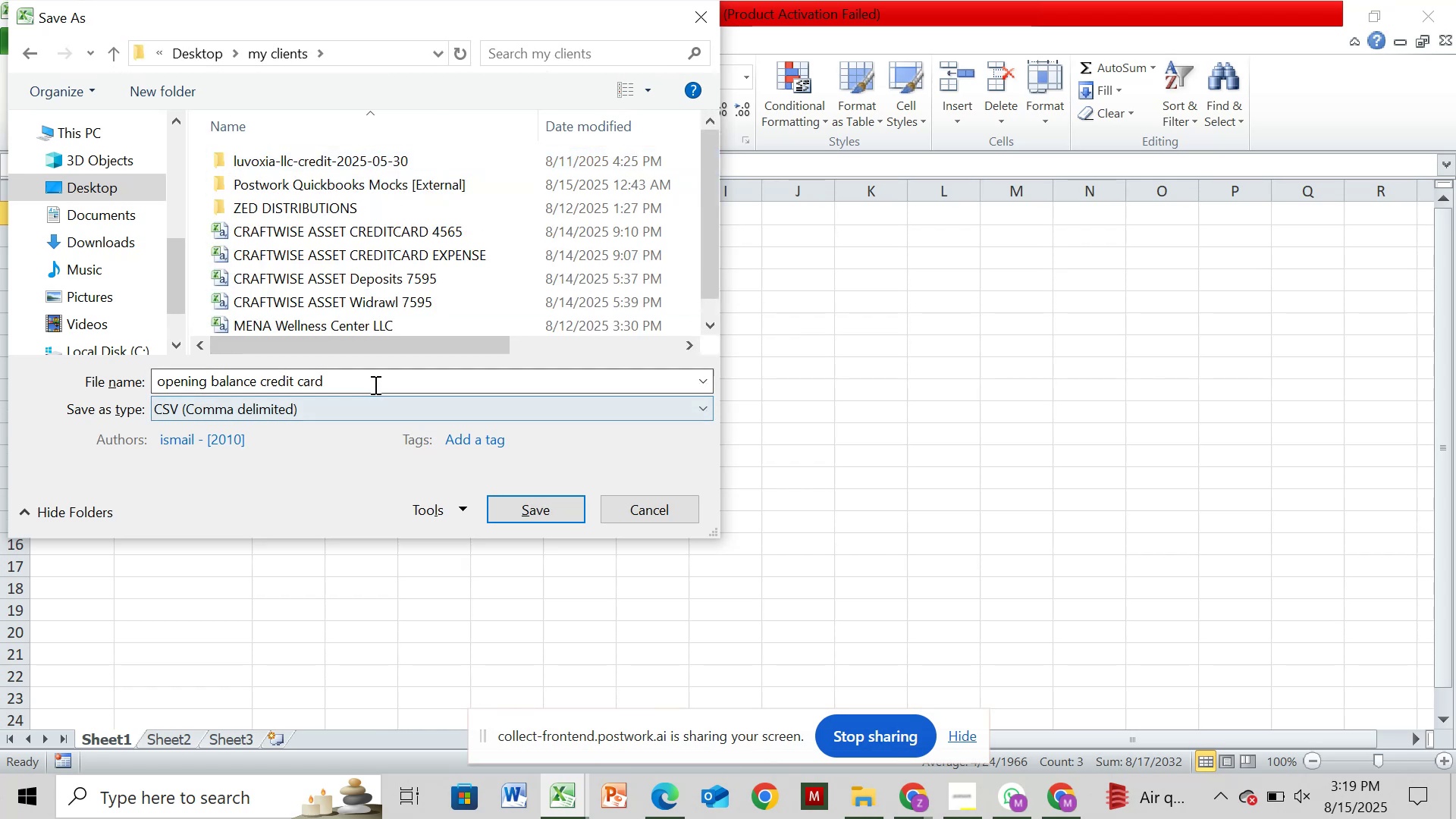 
left_click([373, 384])
 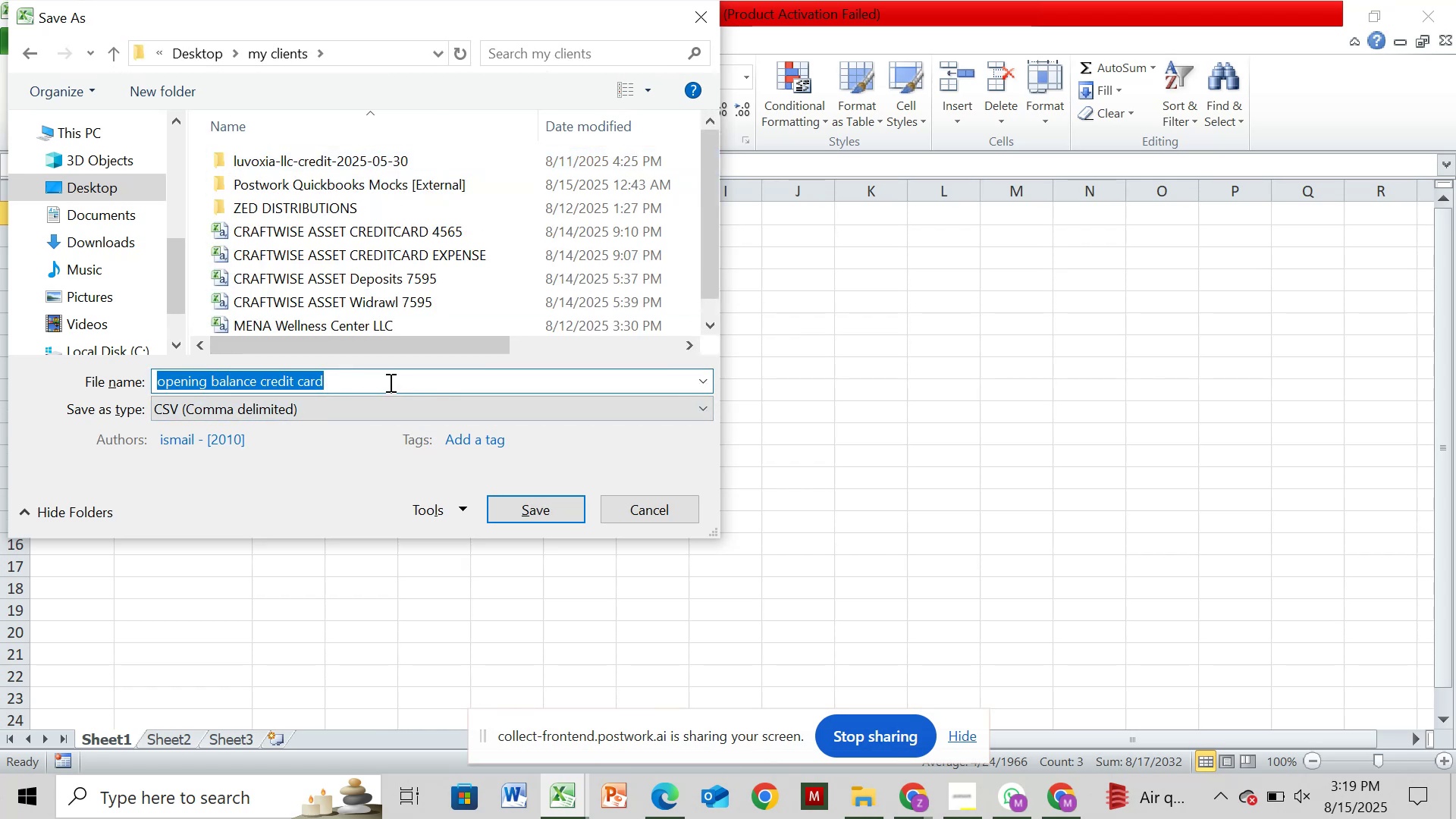 
double_click([389, 382])
 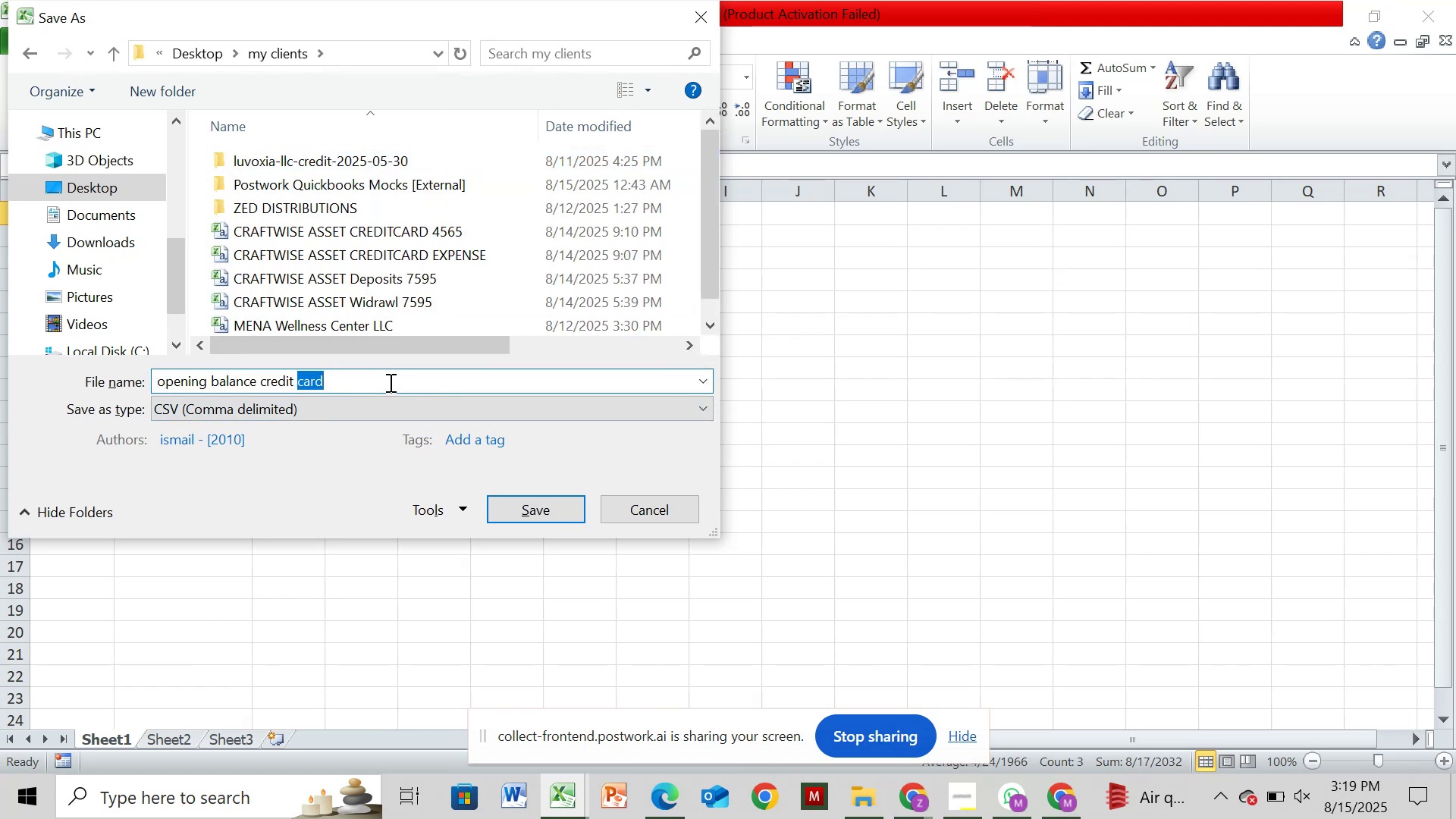 
left_click([389, 382])
 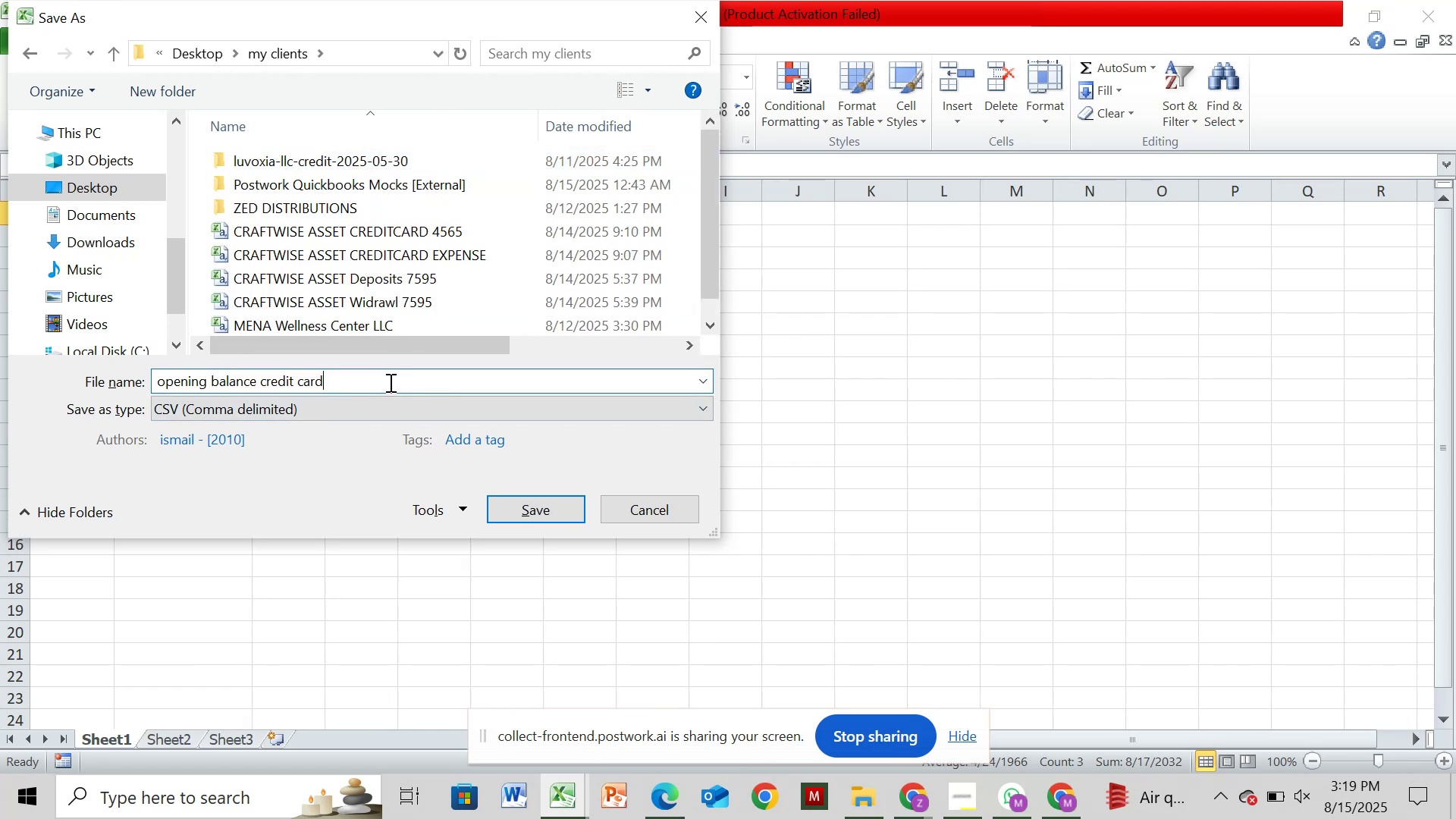 
type( craftwise)
 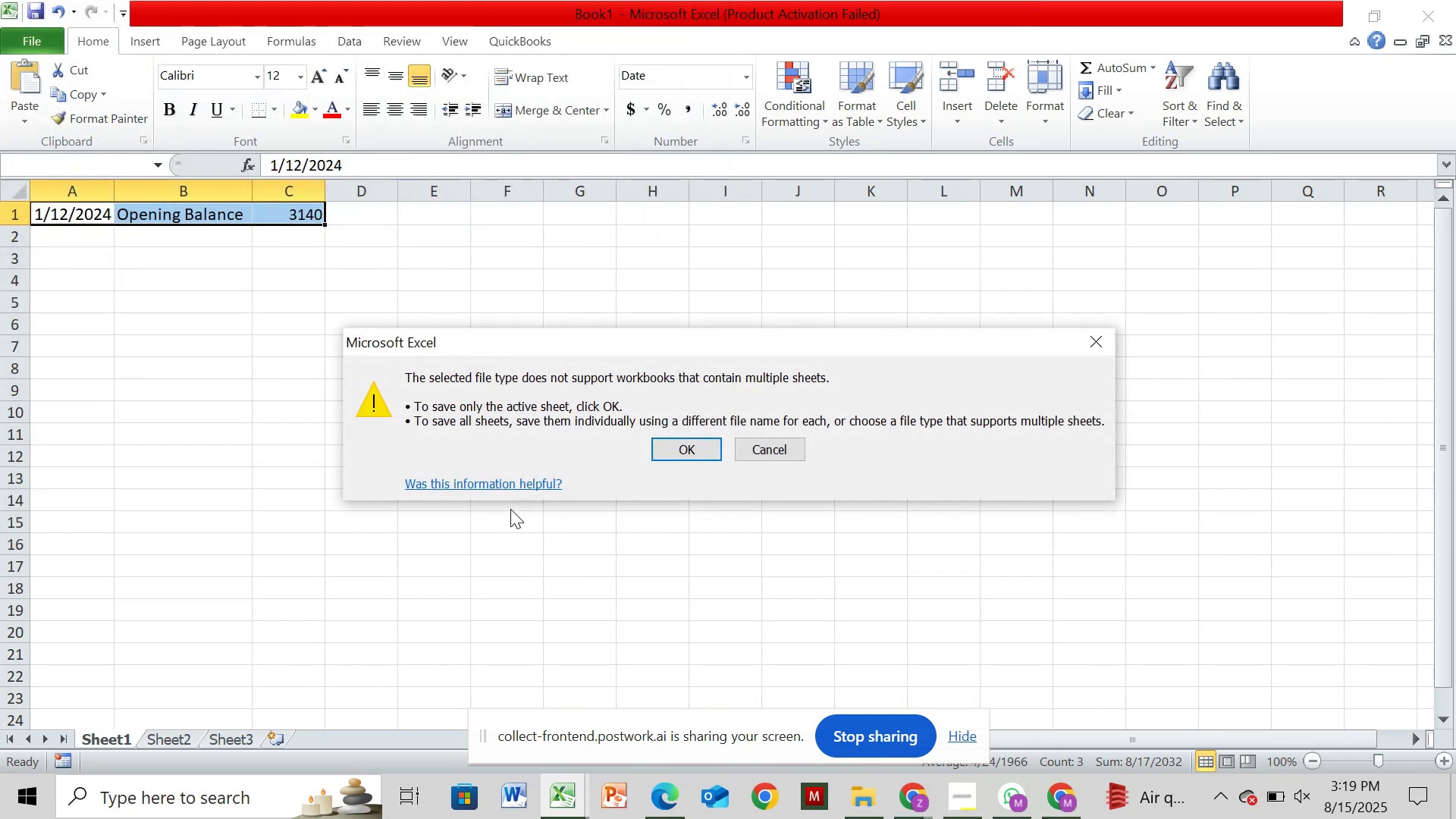 
left_click([667, 448])
 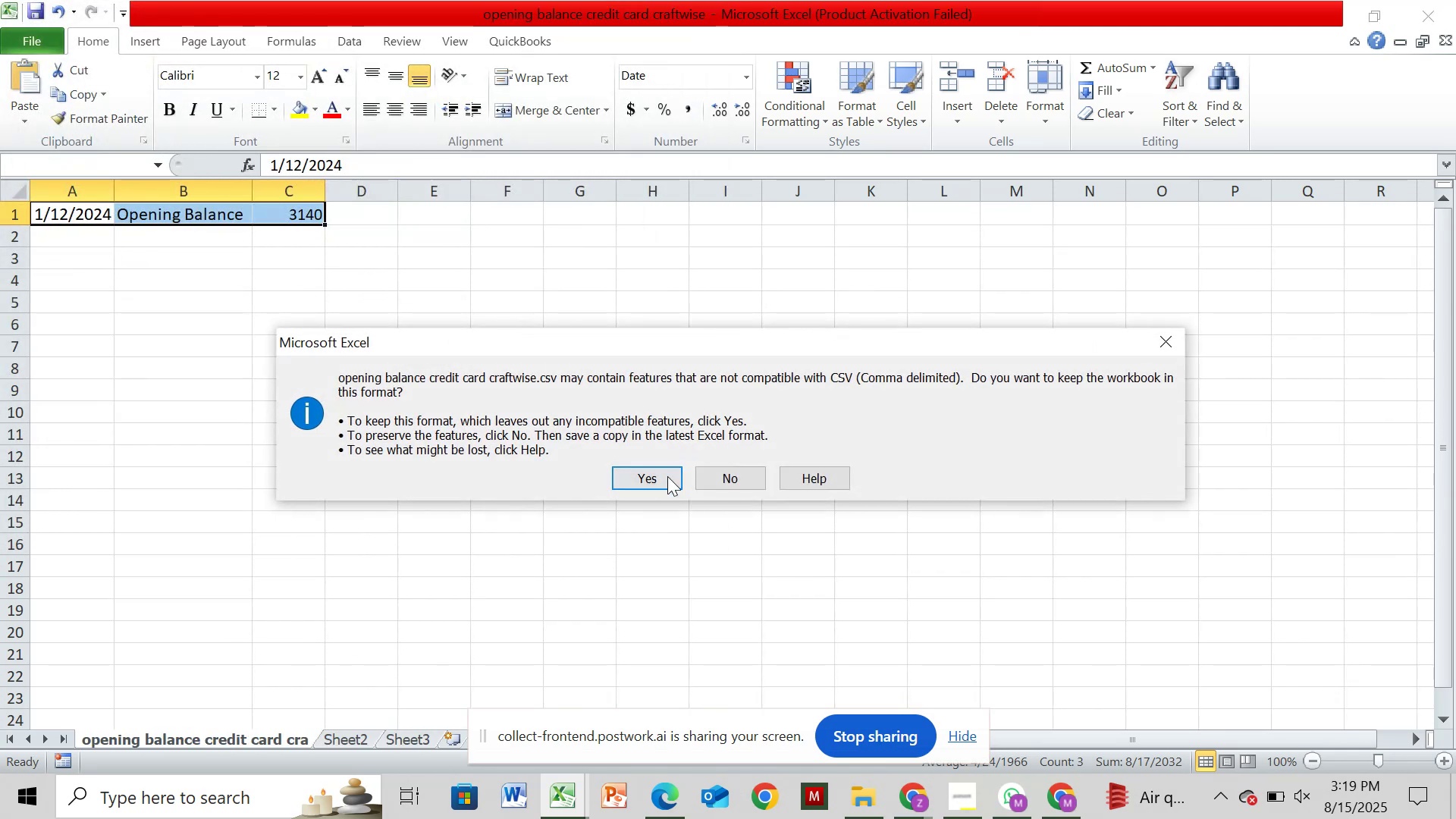 
left_click([667, 476])
 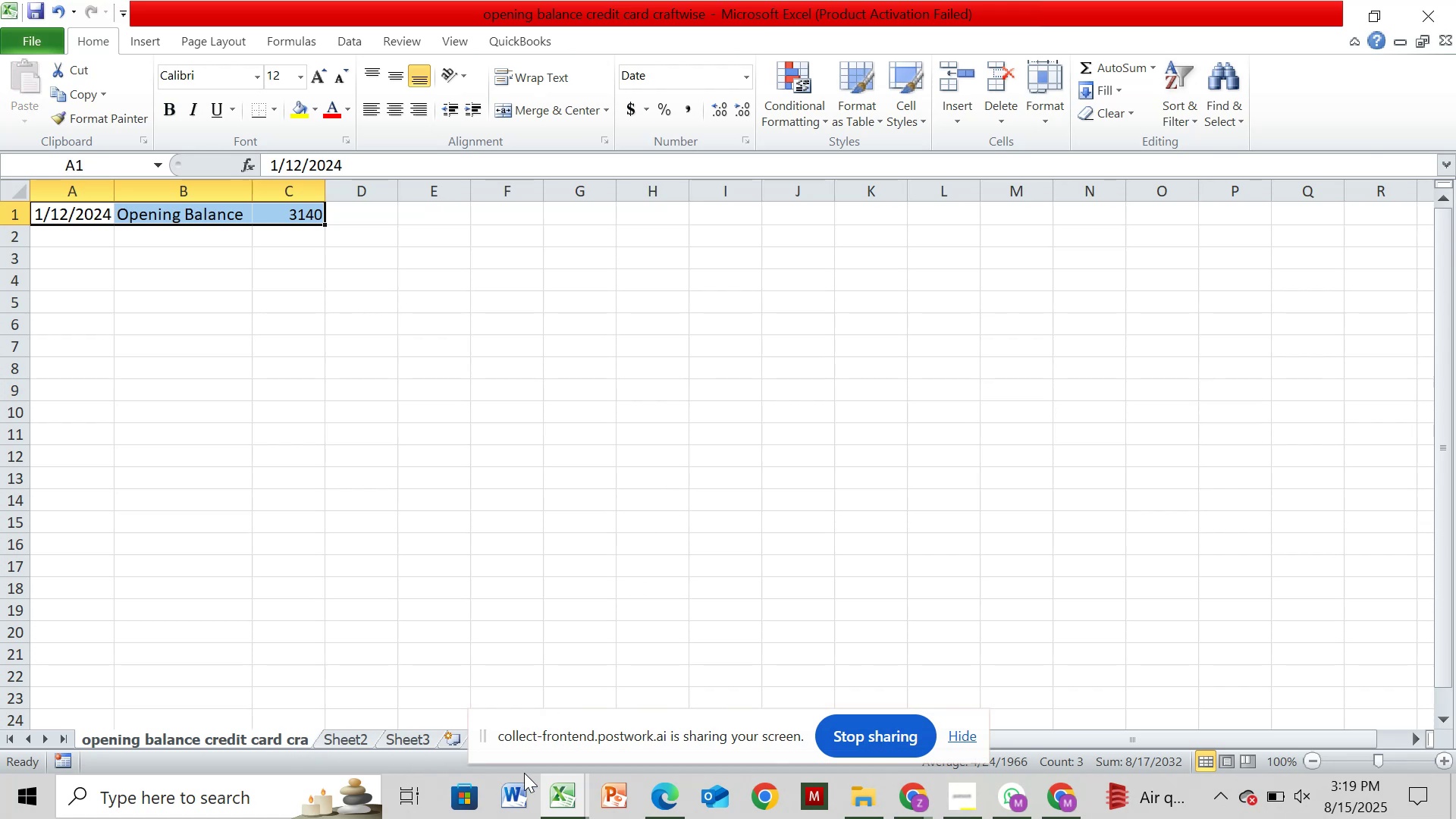 
wait(6.53)
 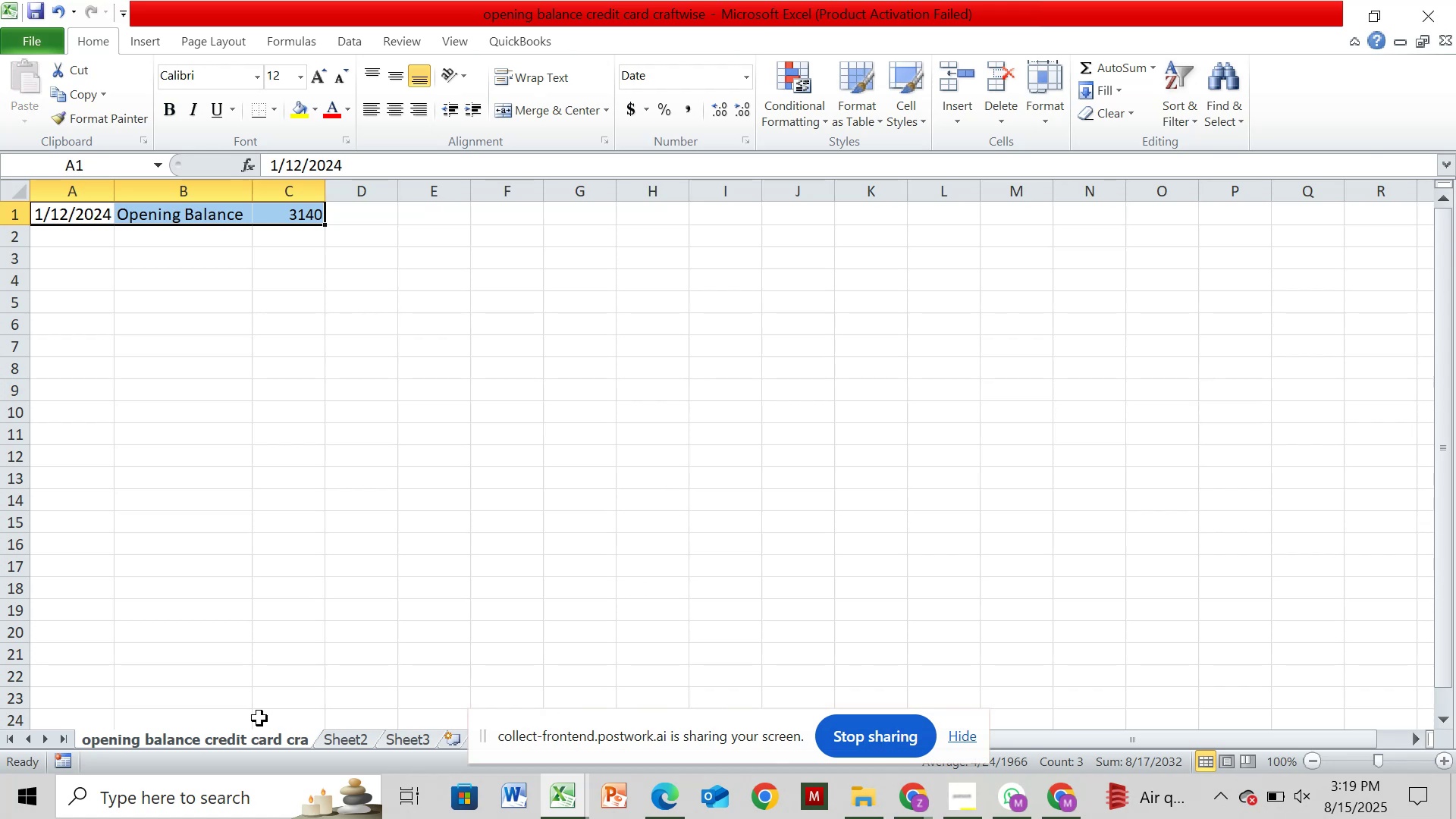 
left_click([468, 730])
 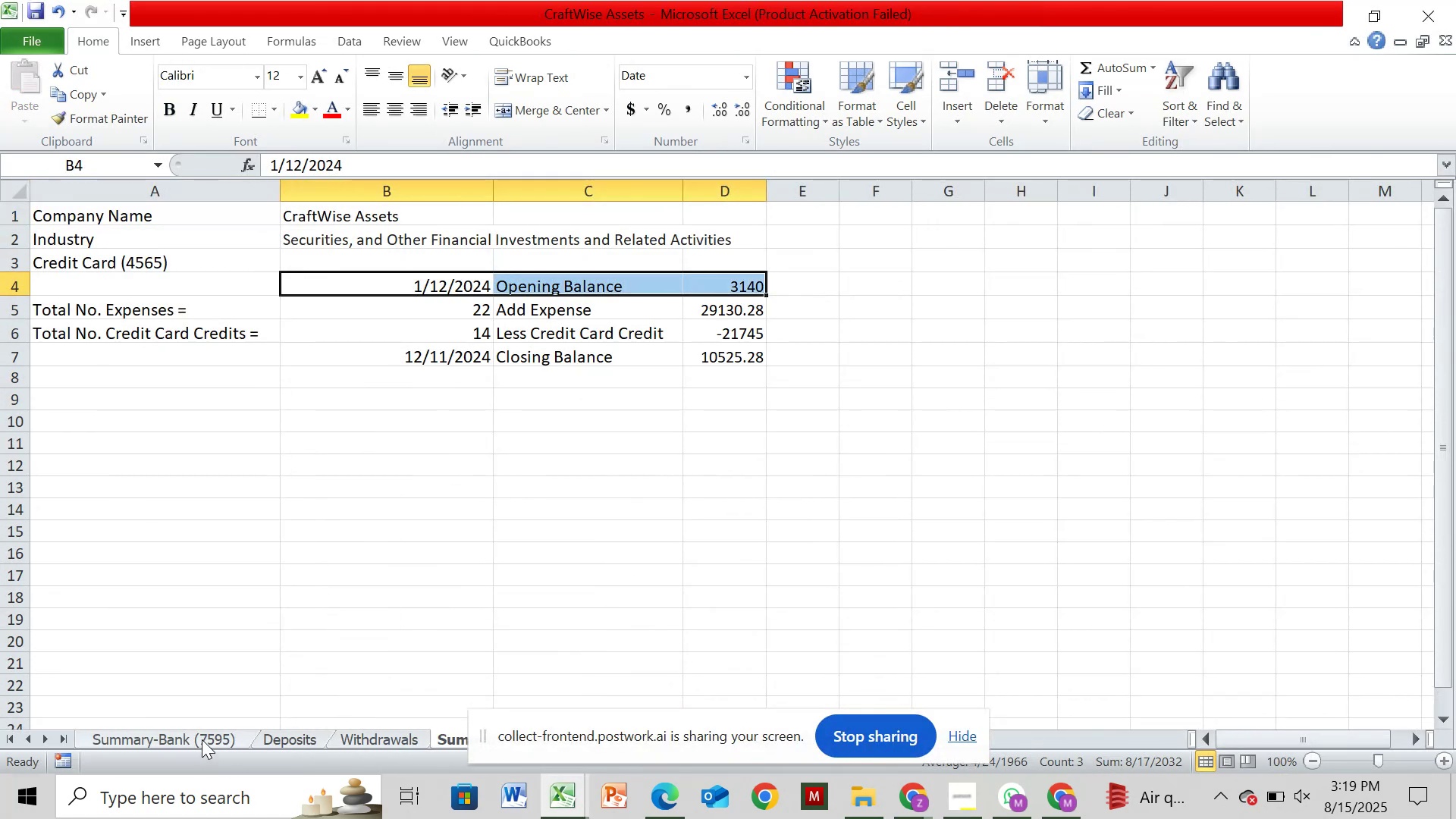 
left_click([202, 739])
 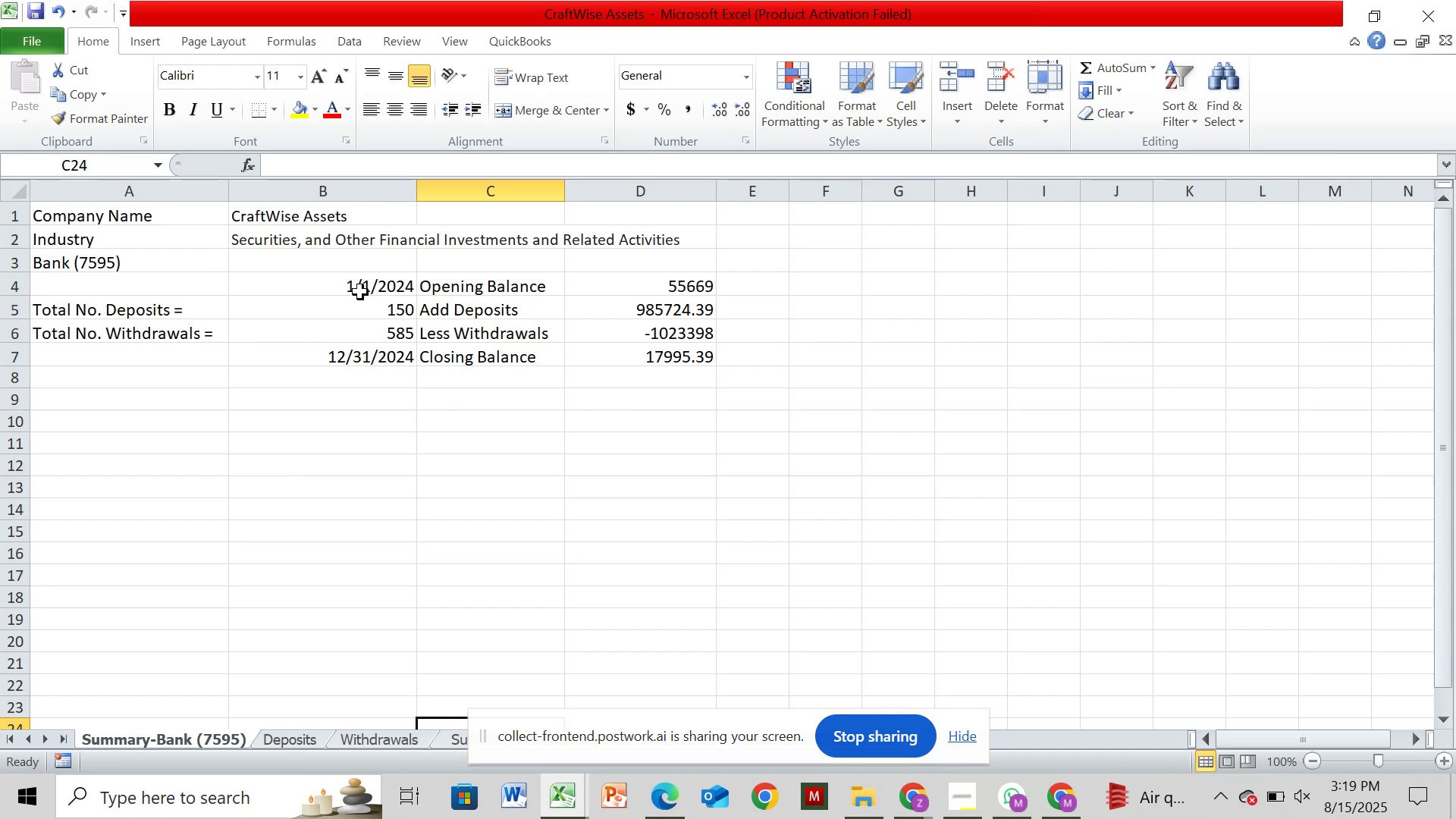 
left_click([369, 291])
 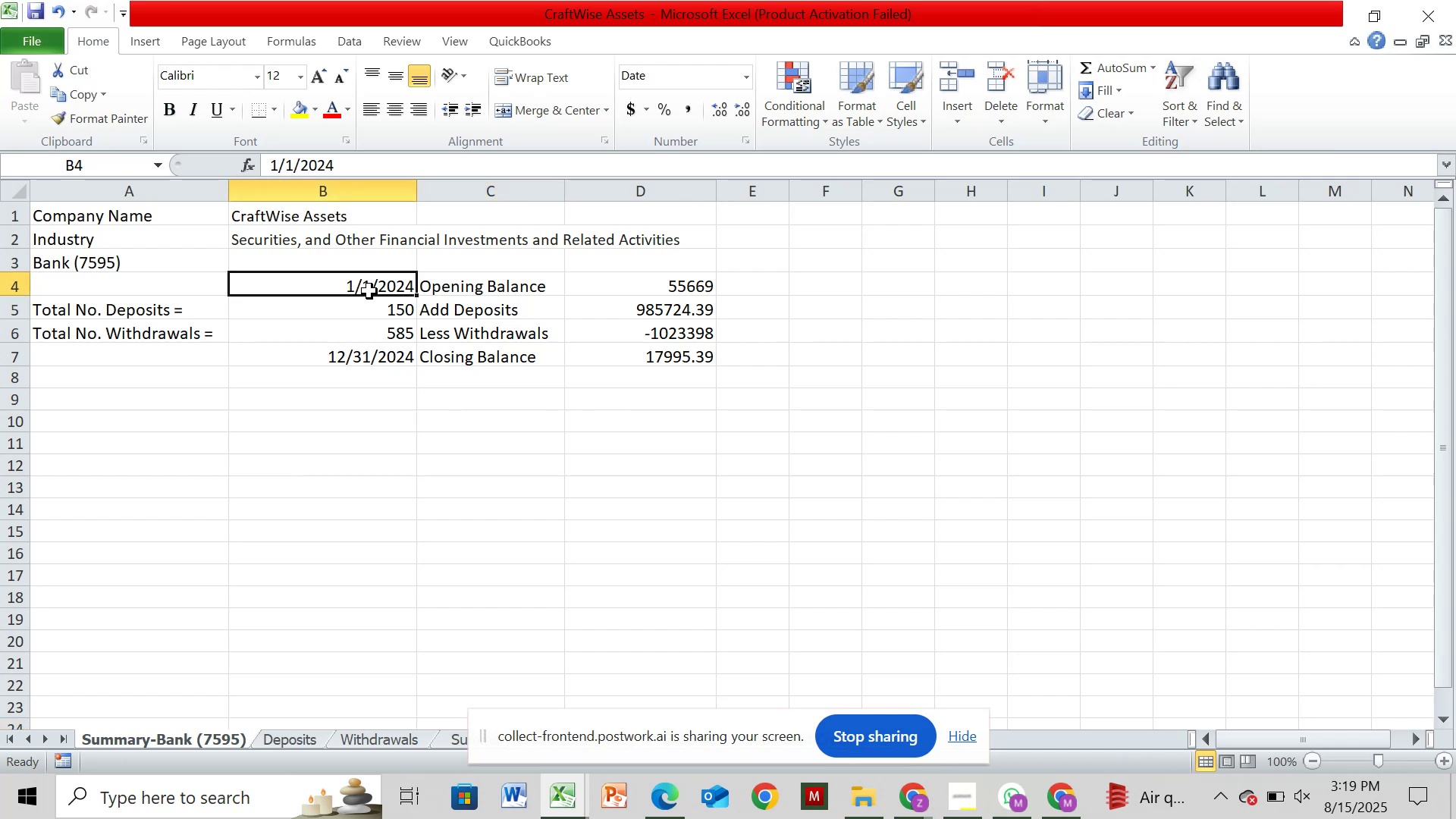 
key(Control+ControlLeft)
 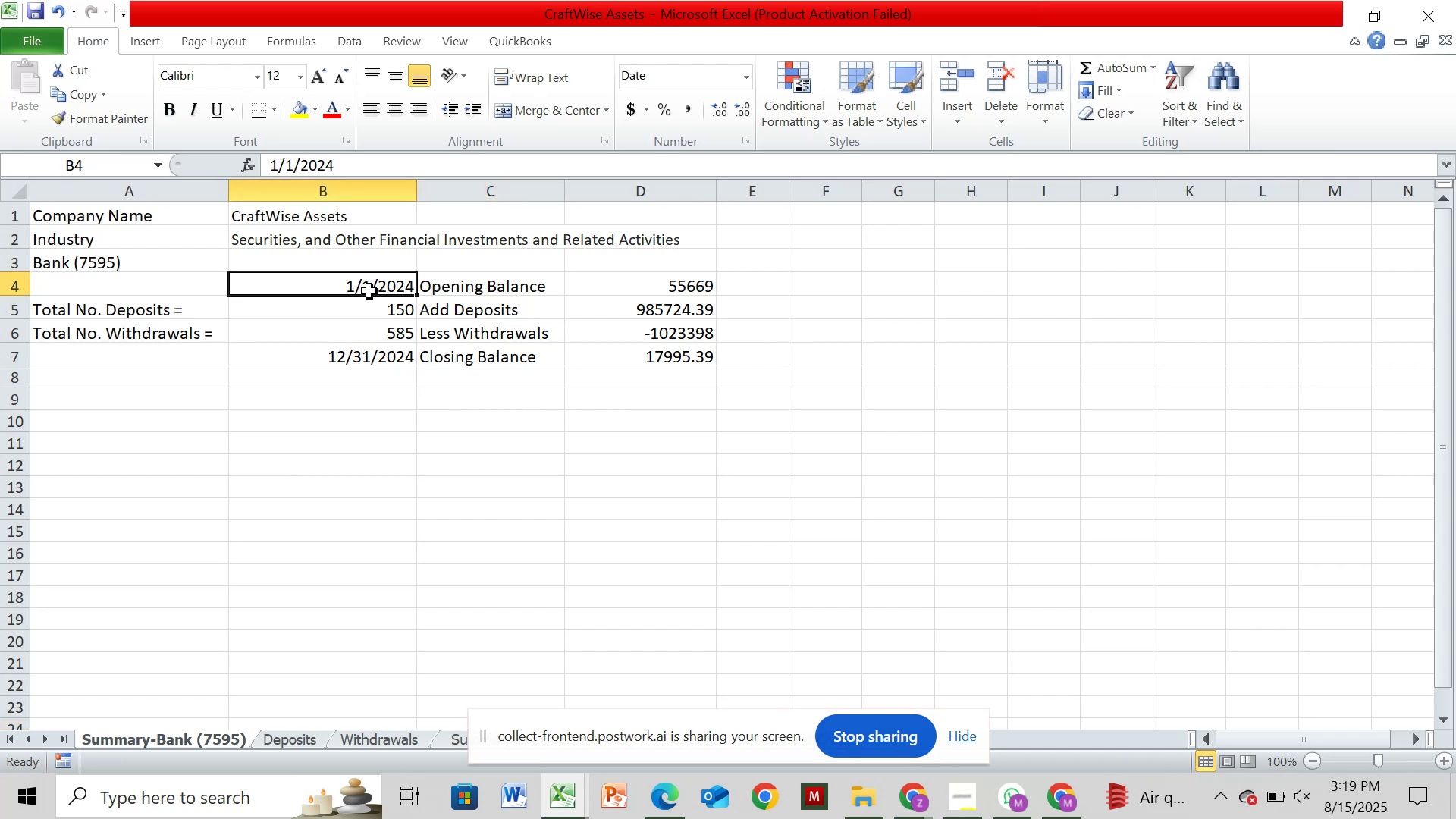 
key(Shift+ArrowRight)
 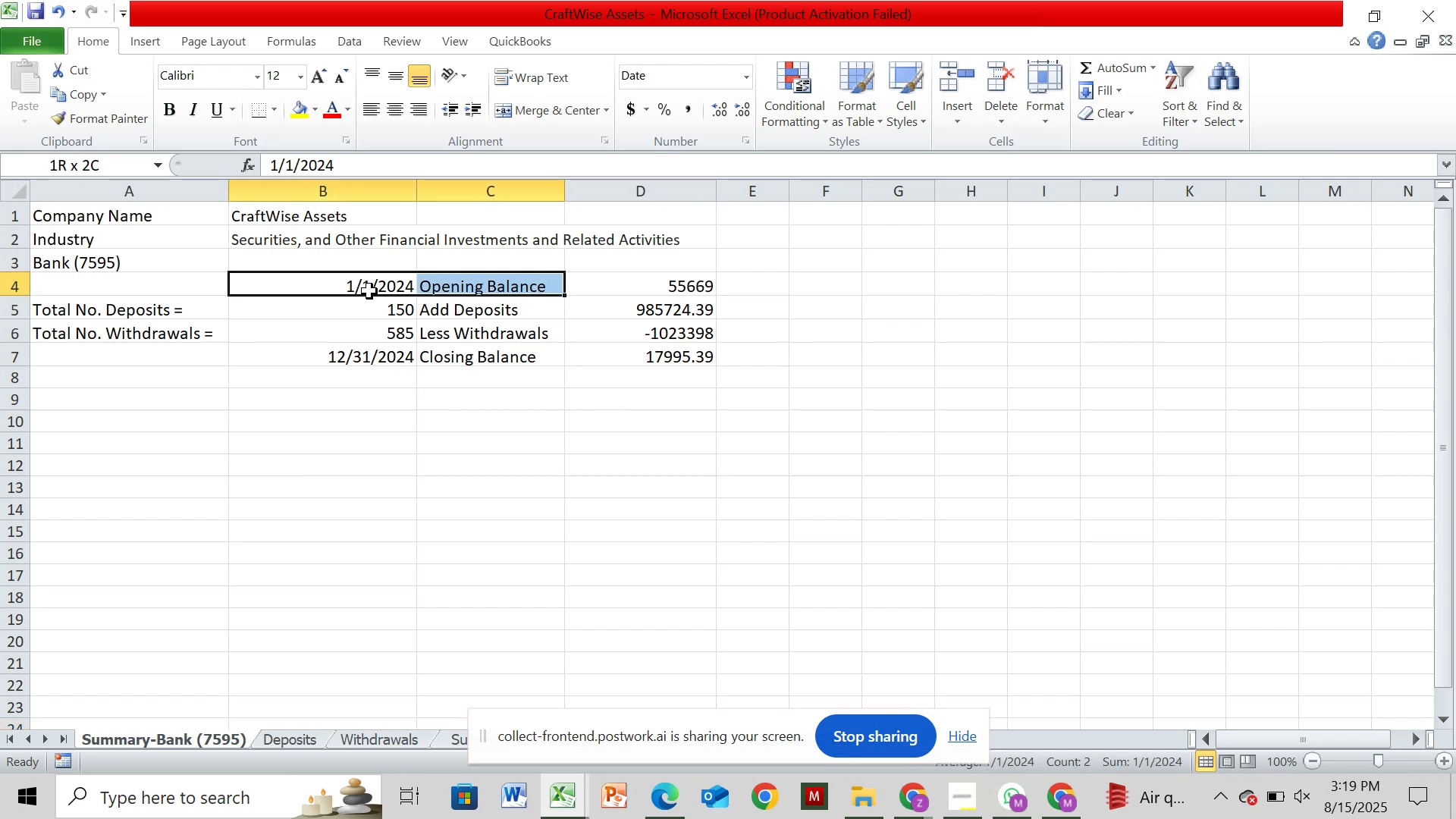 
key(Shift+ArrowRight)
 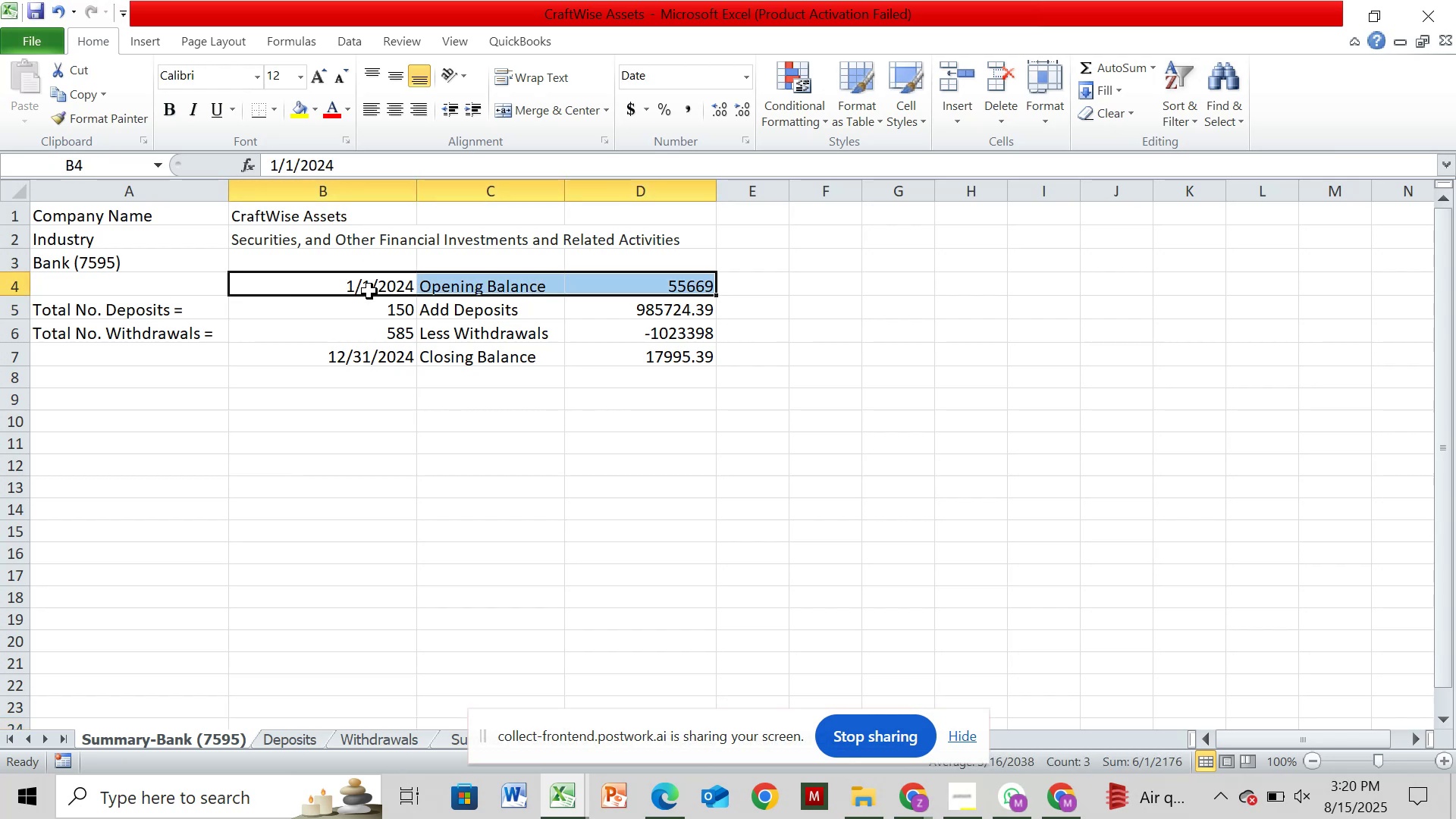 
key(Control+C)
 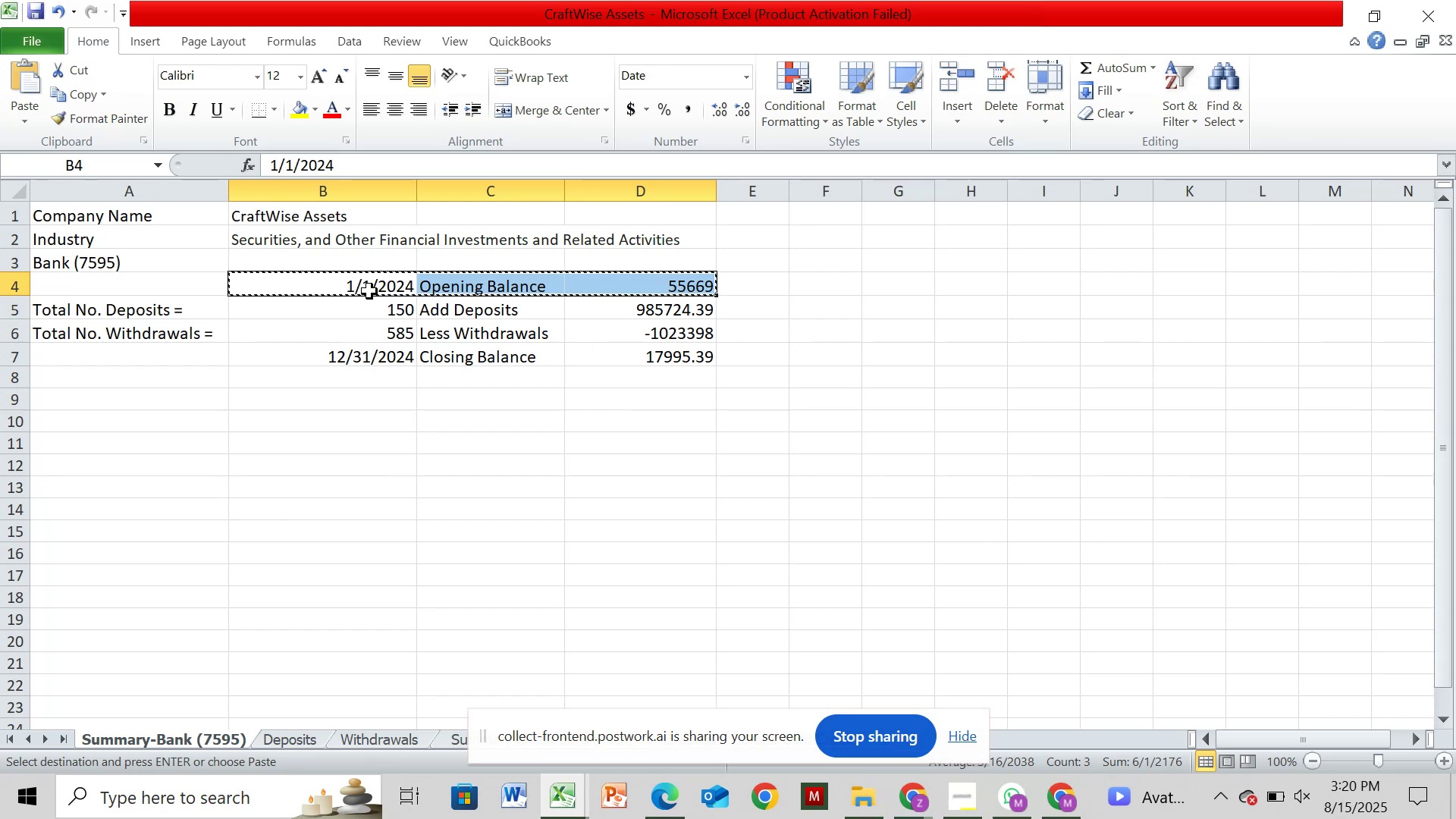 
key(Control+V)
 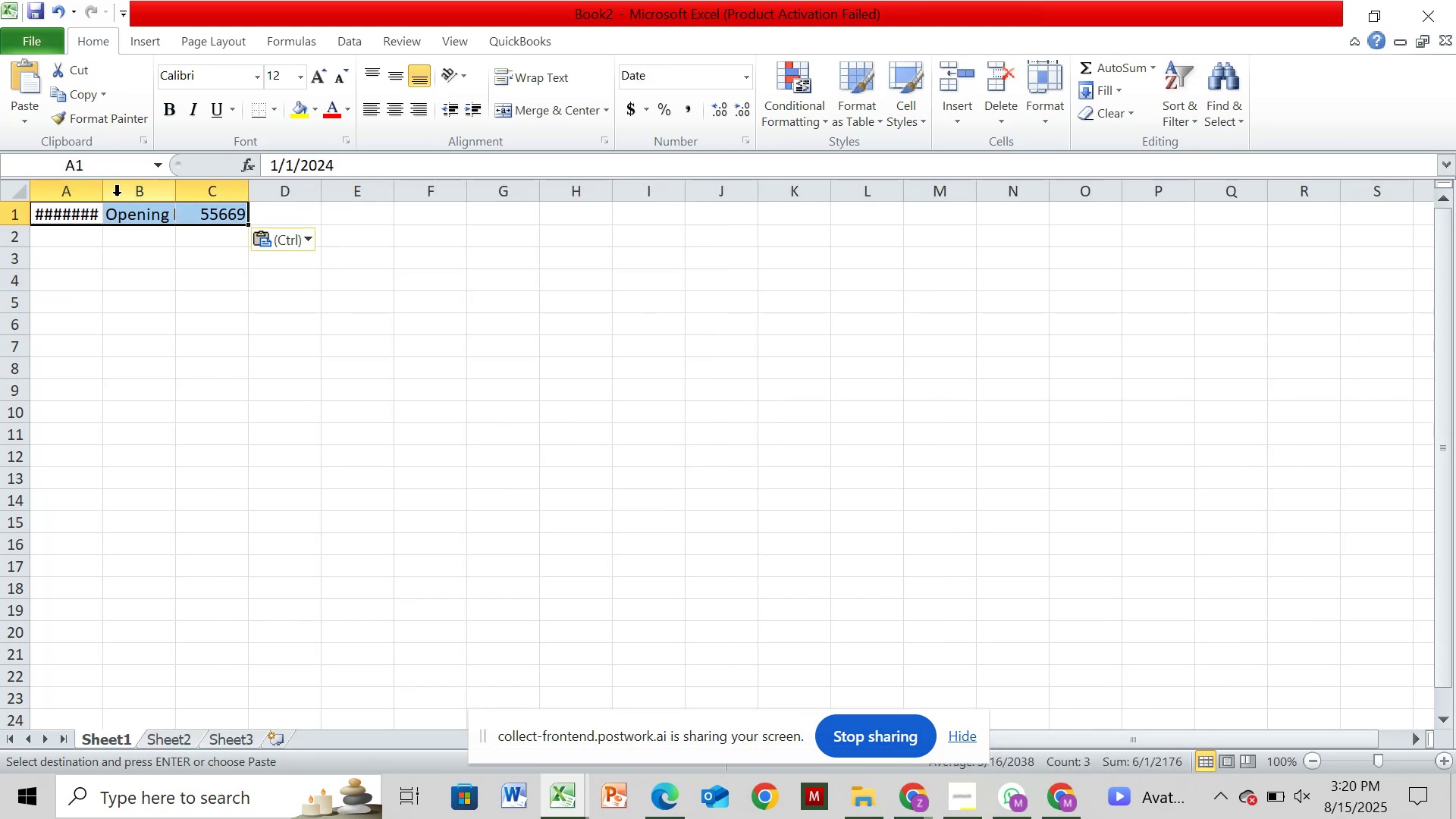 
left_click([100, 195])
 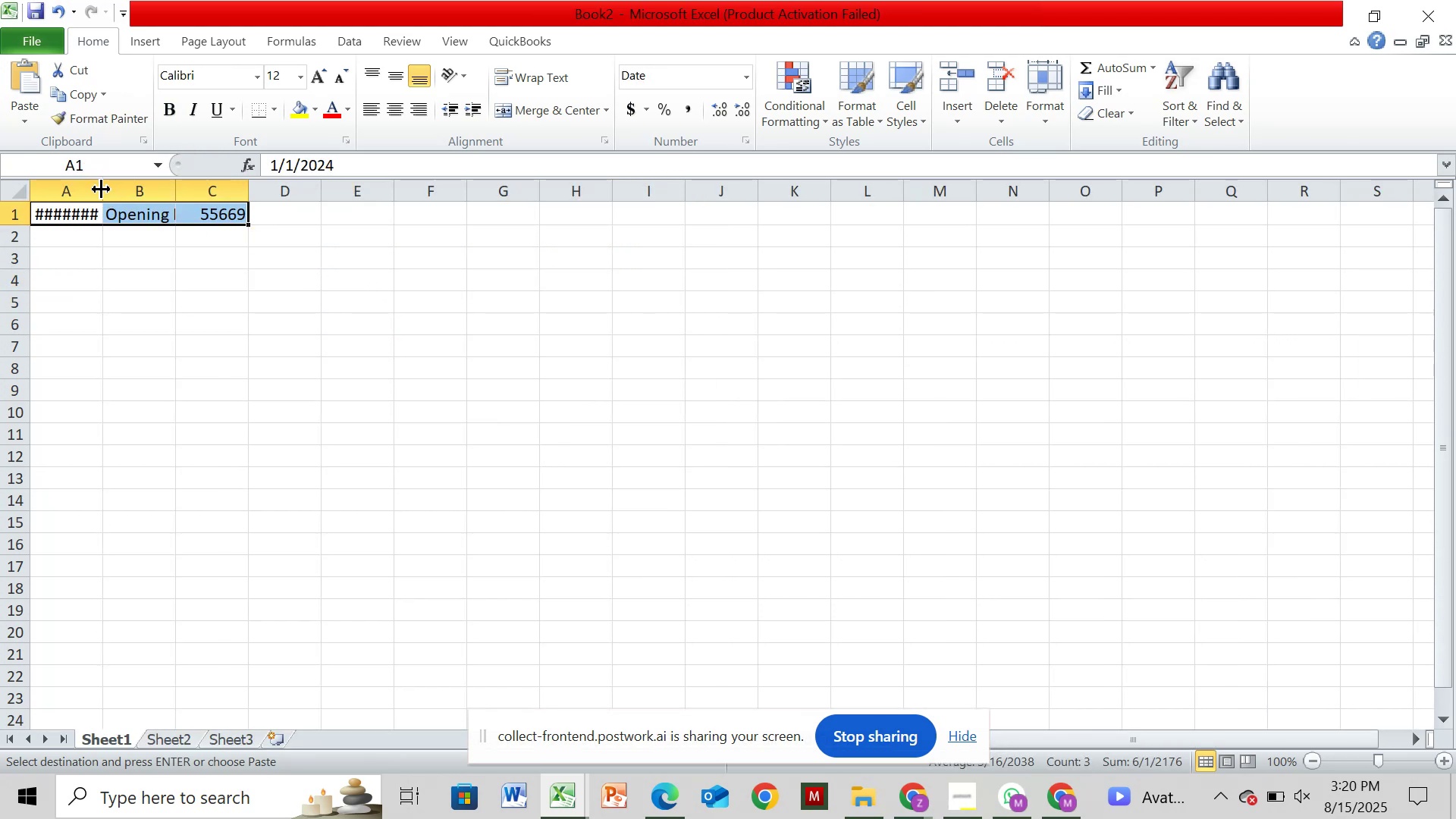 
double_click([96, 195])
 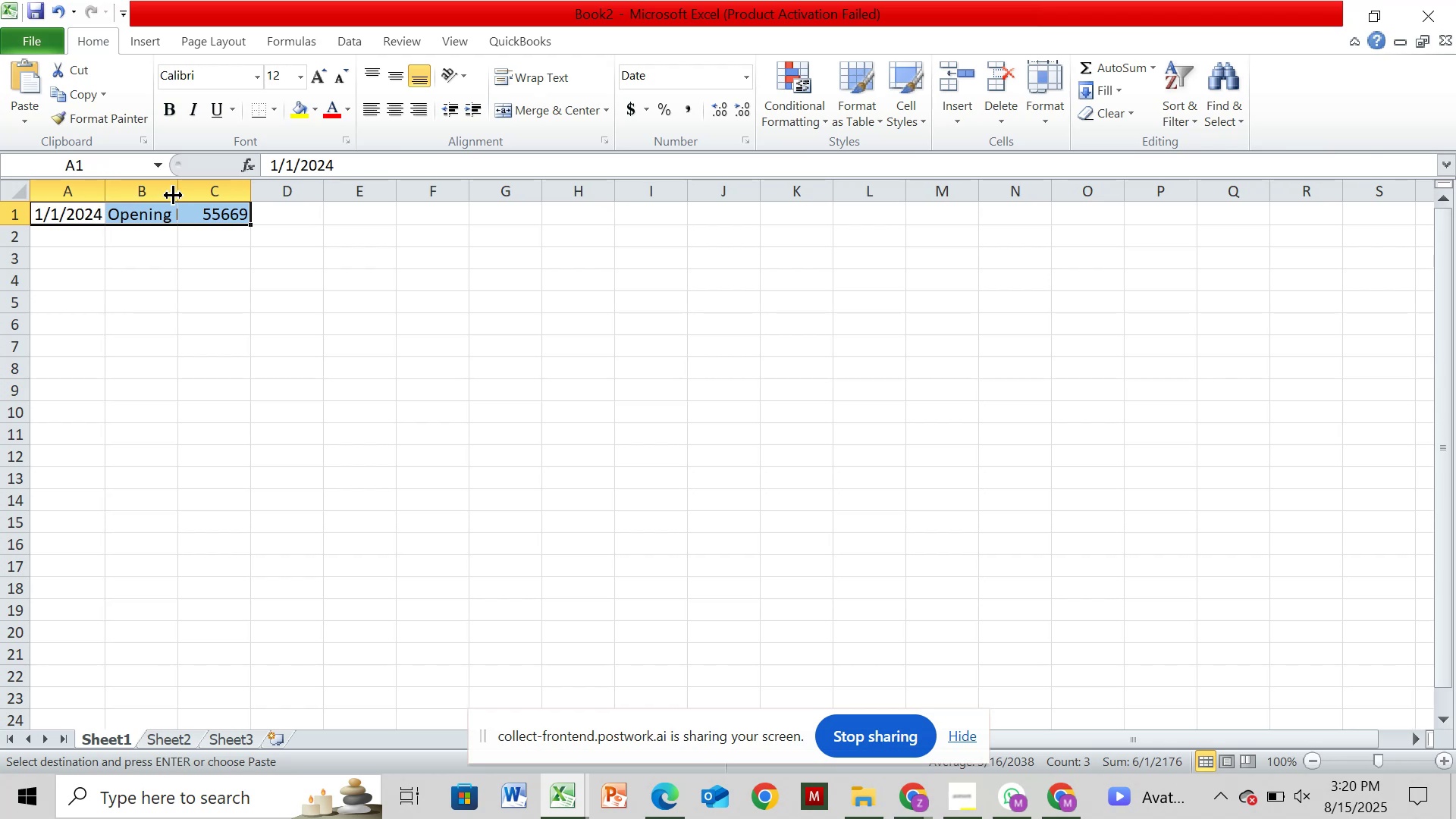 
double_click([174, 196])
 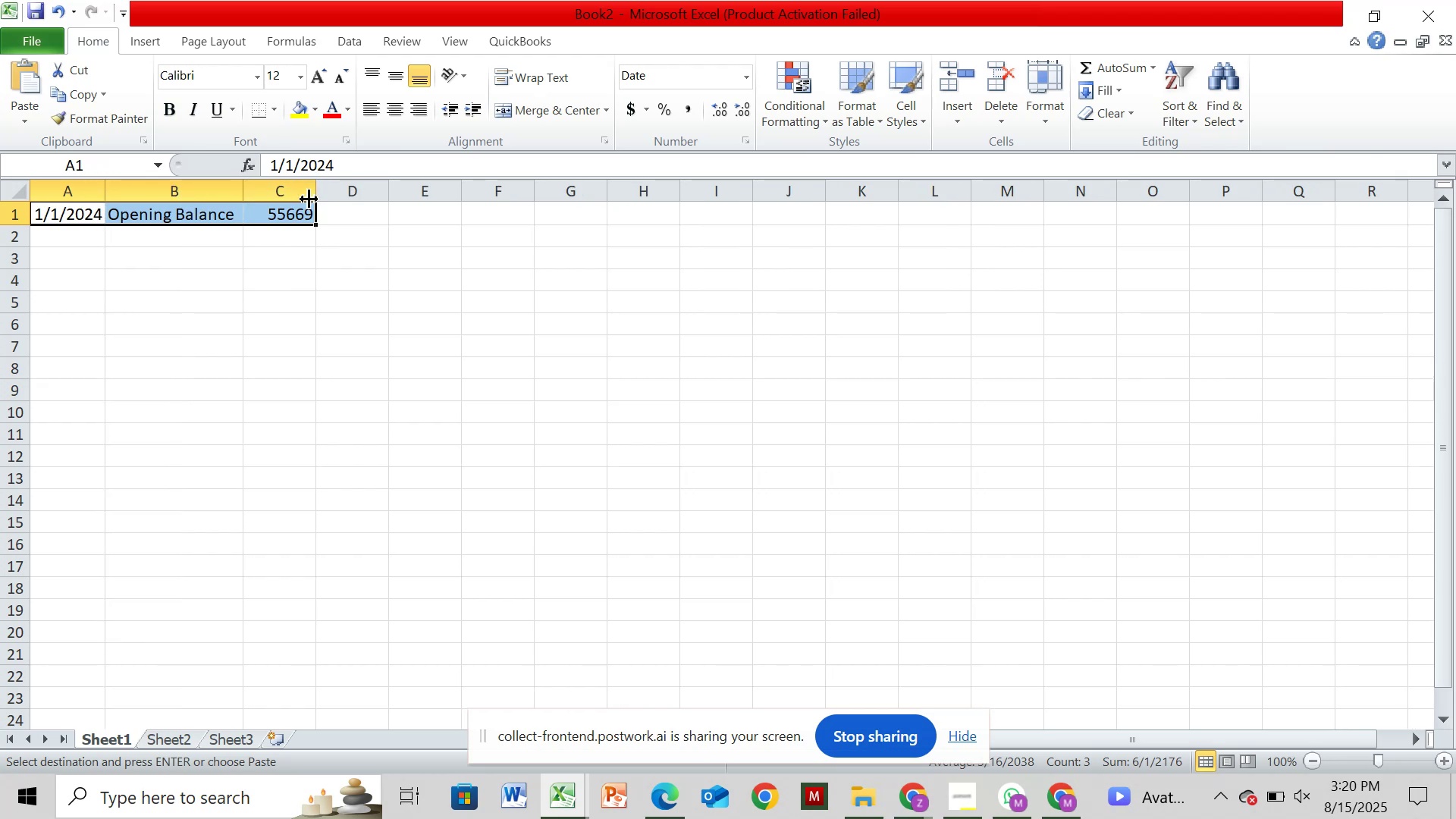 
double_click([309, 199])
 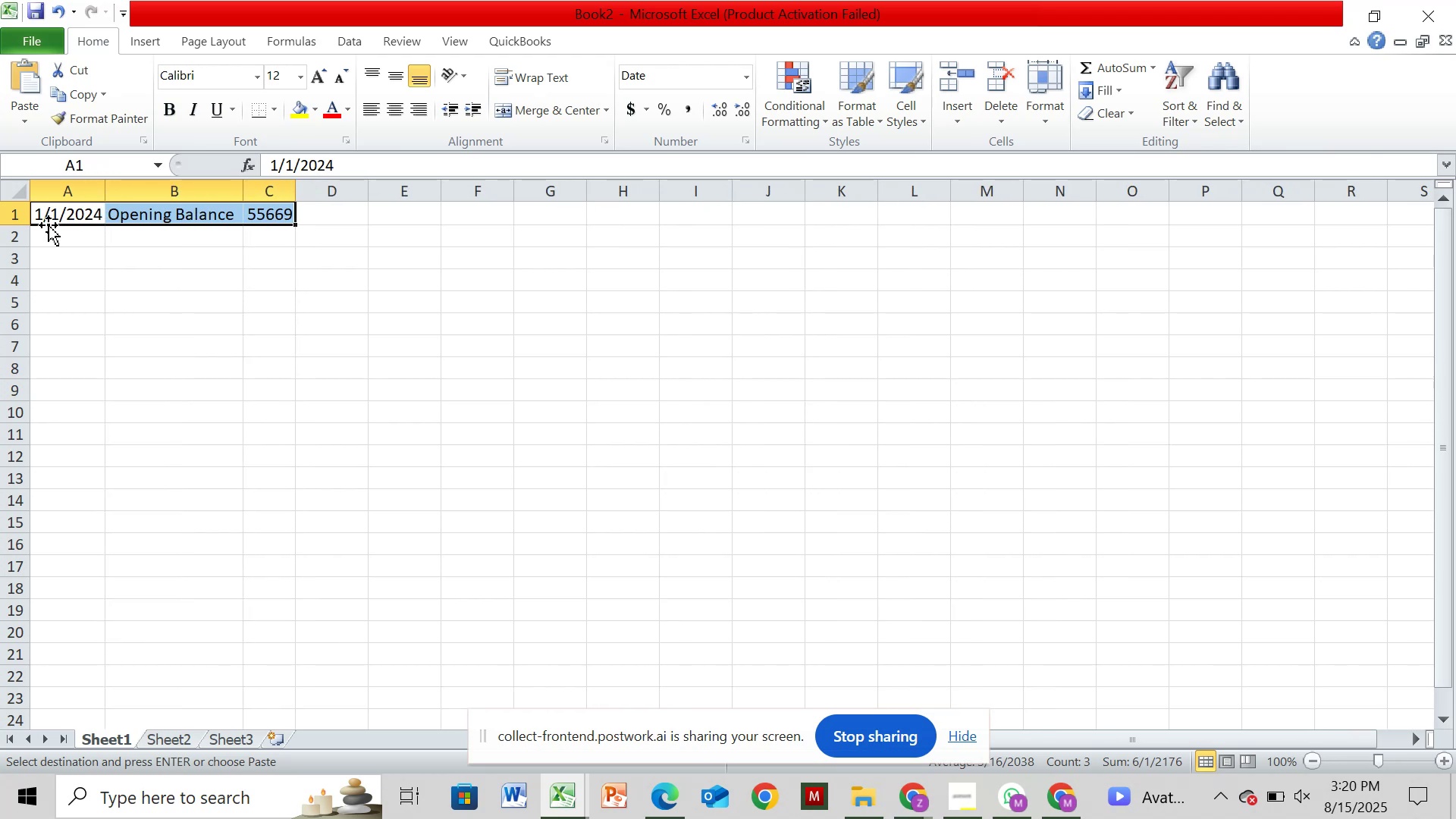 
key(Control+Shift+Equal)
 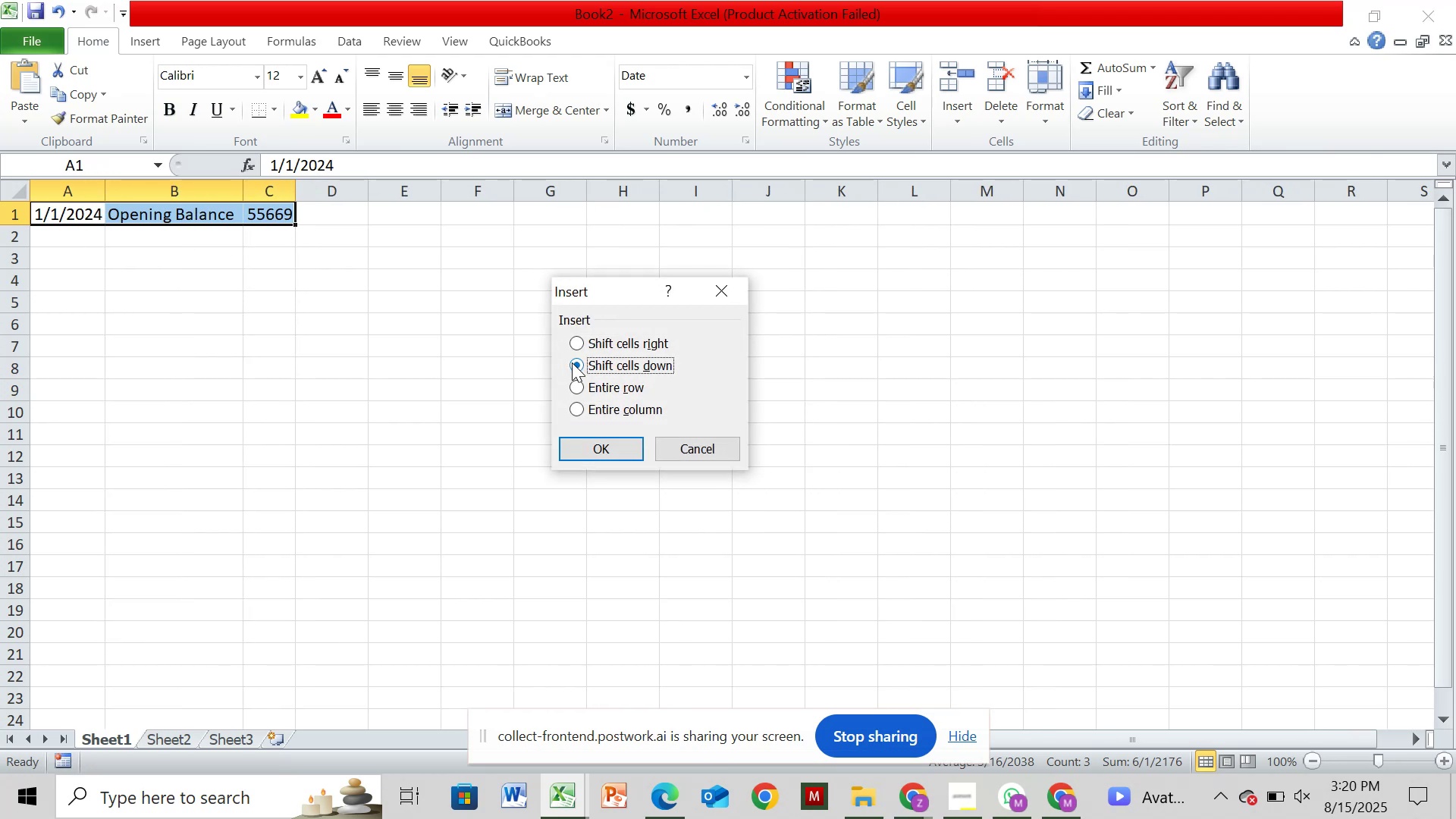 
left_click([575, 389])
 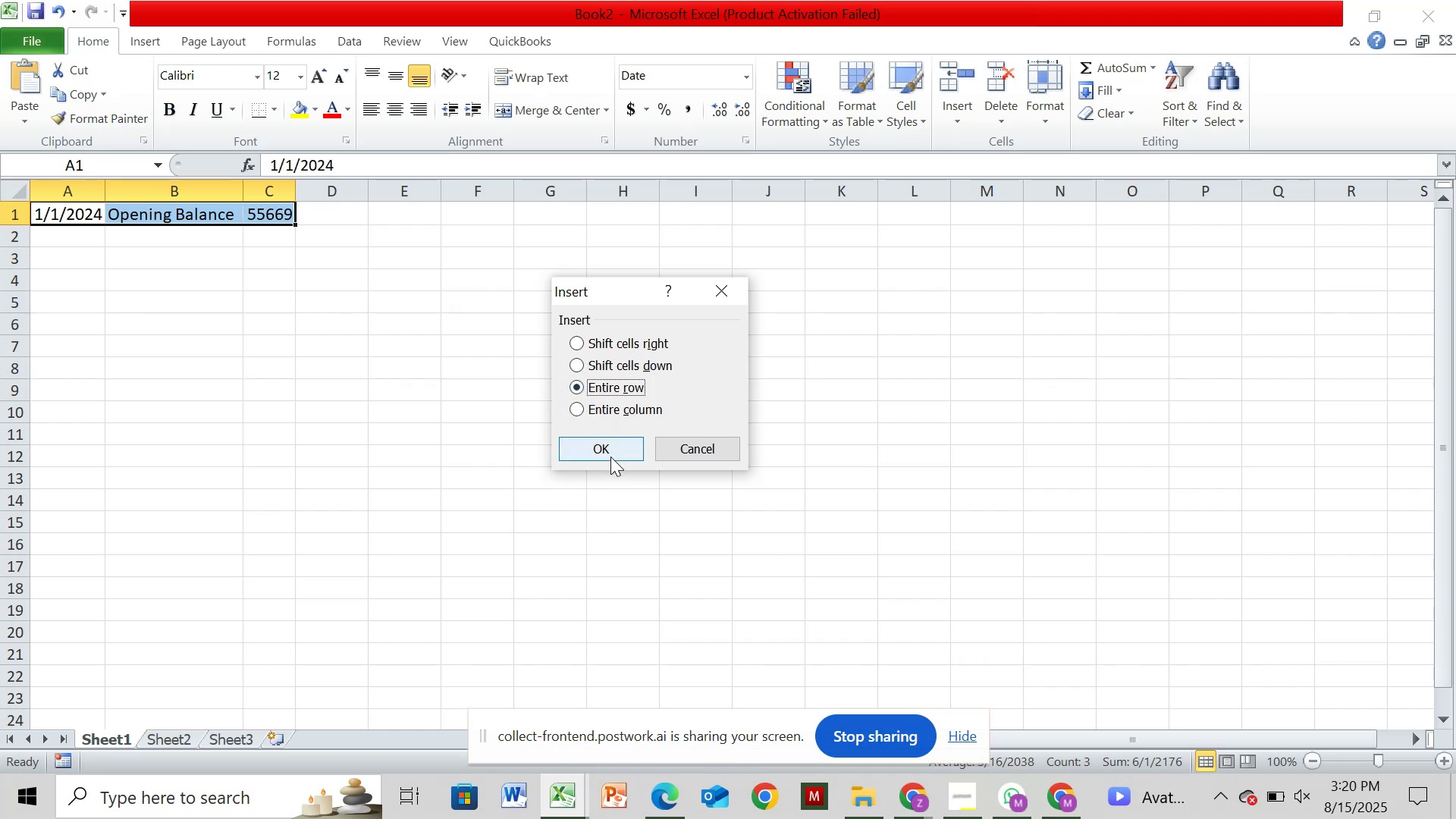 
left_click([610, 457])
 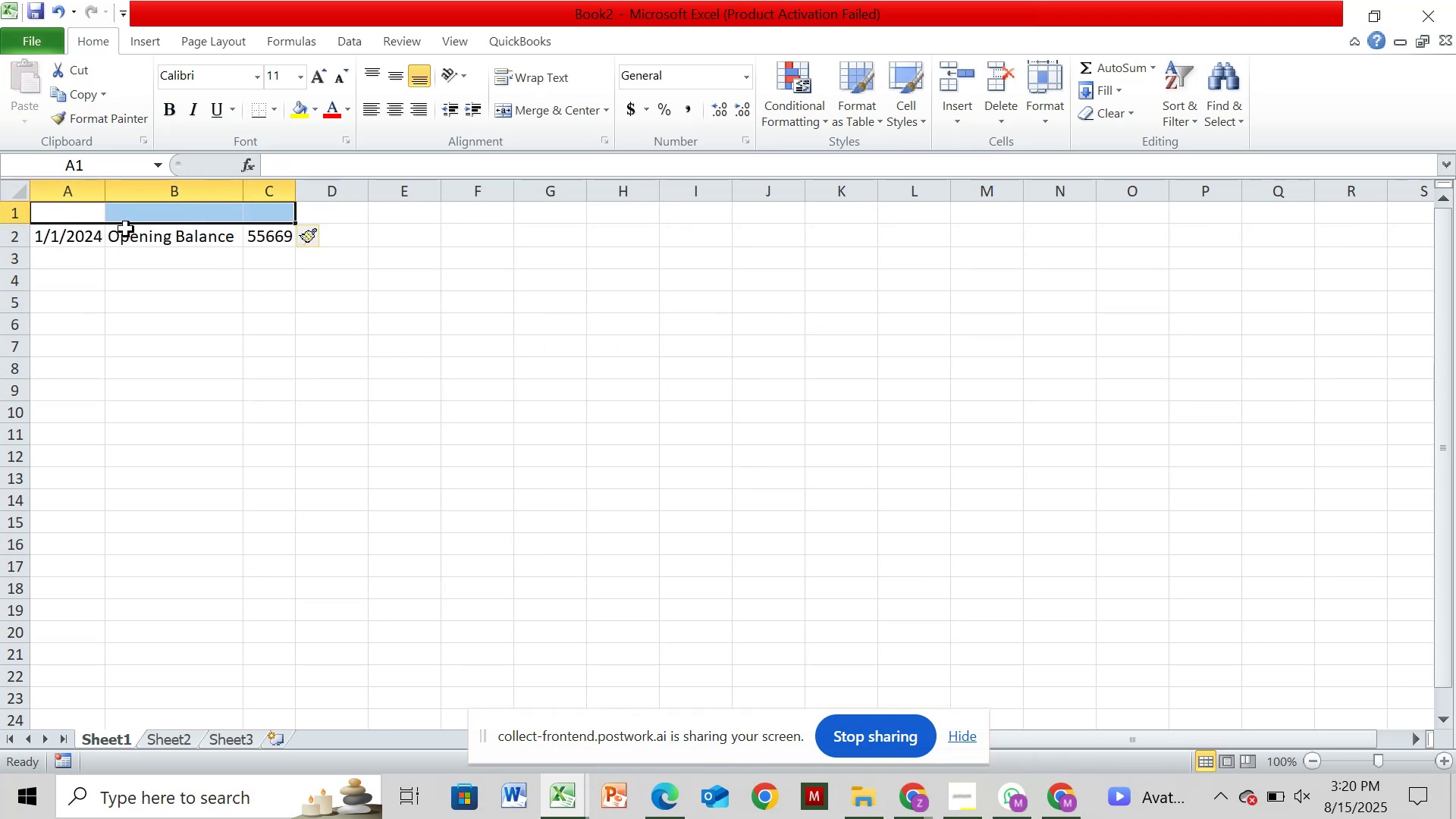 
left_click([93, 222])
 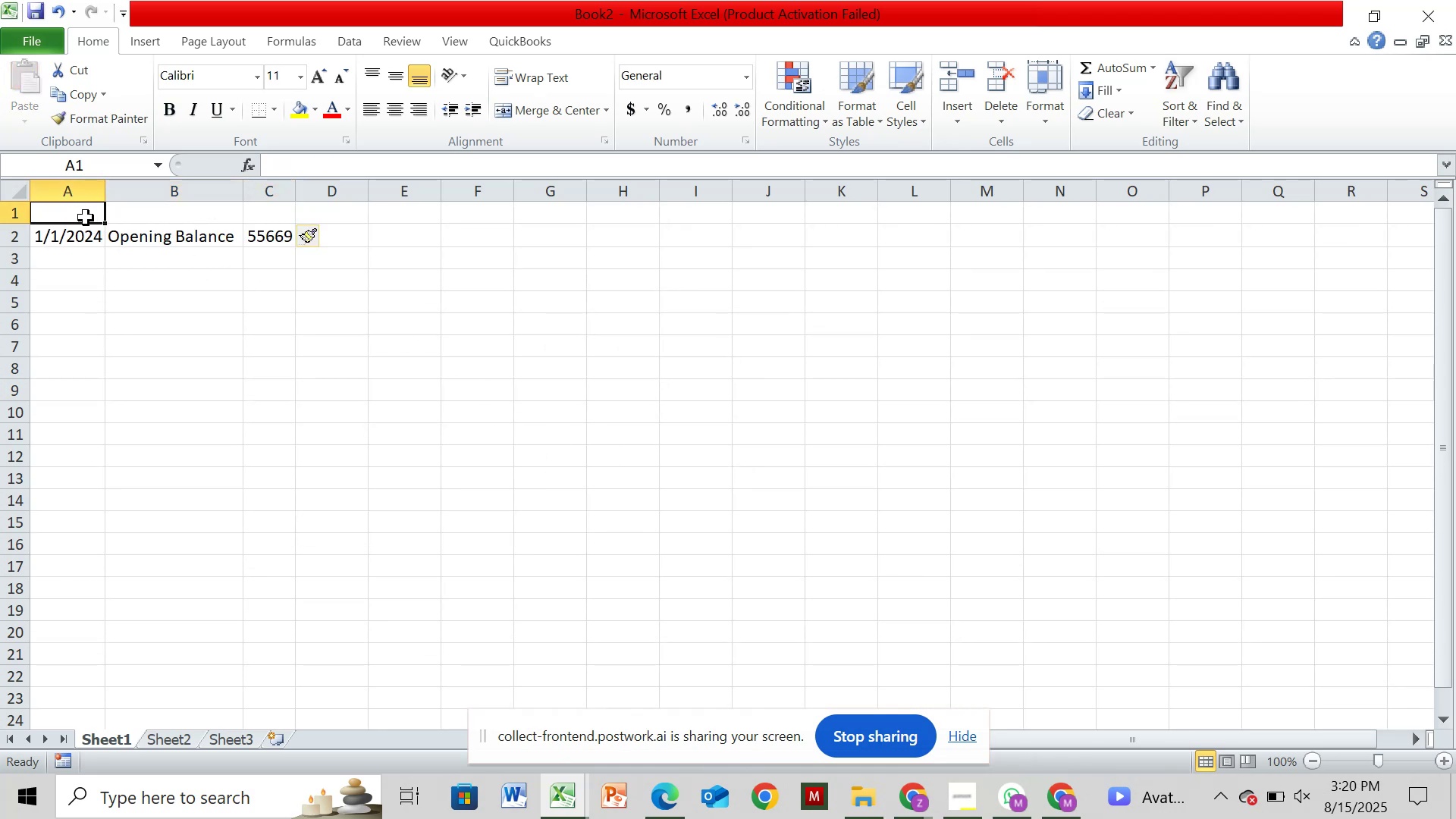 
type(Date)
 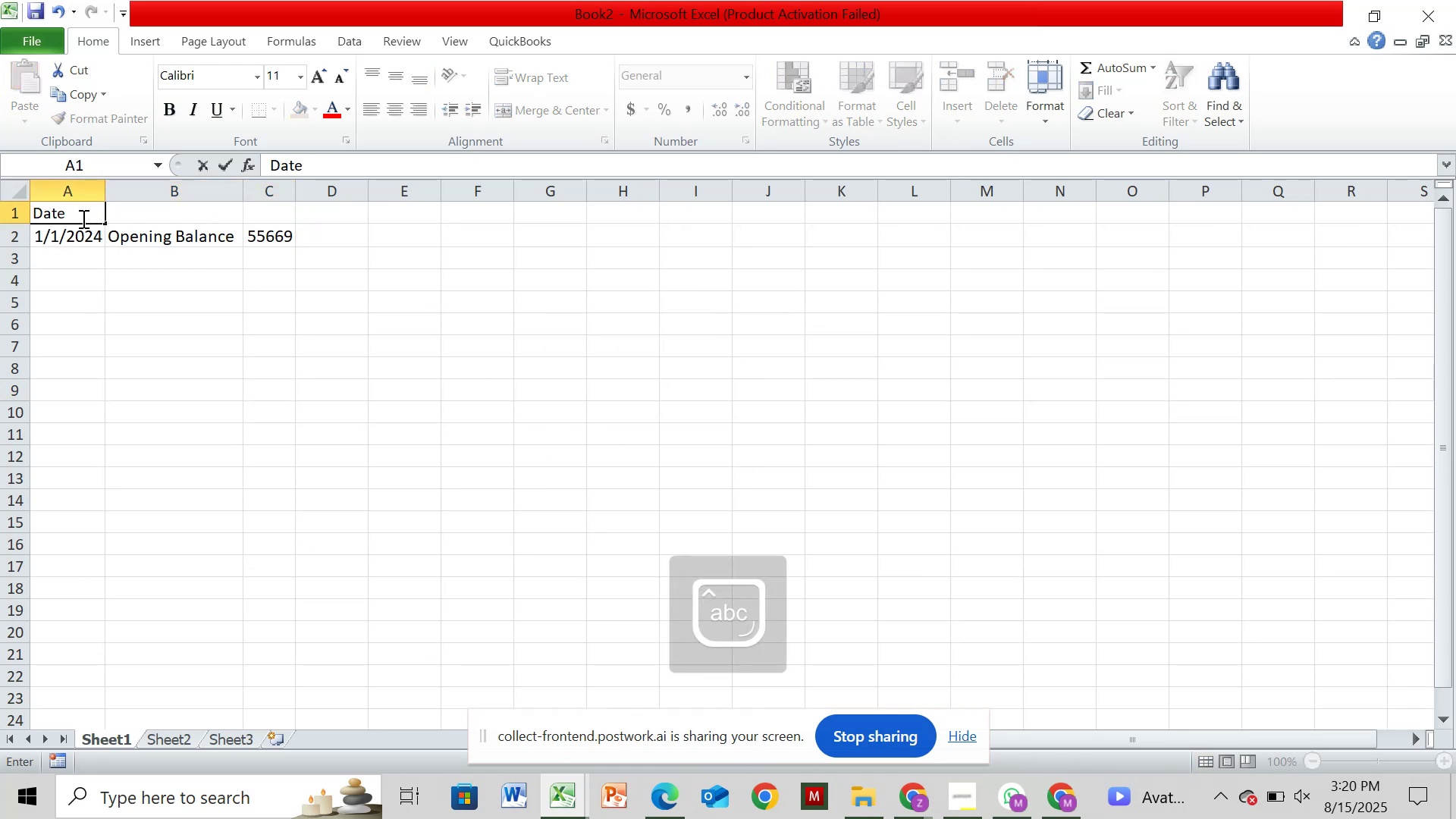 
key(ArrowRight)
 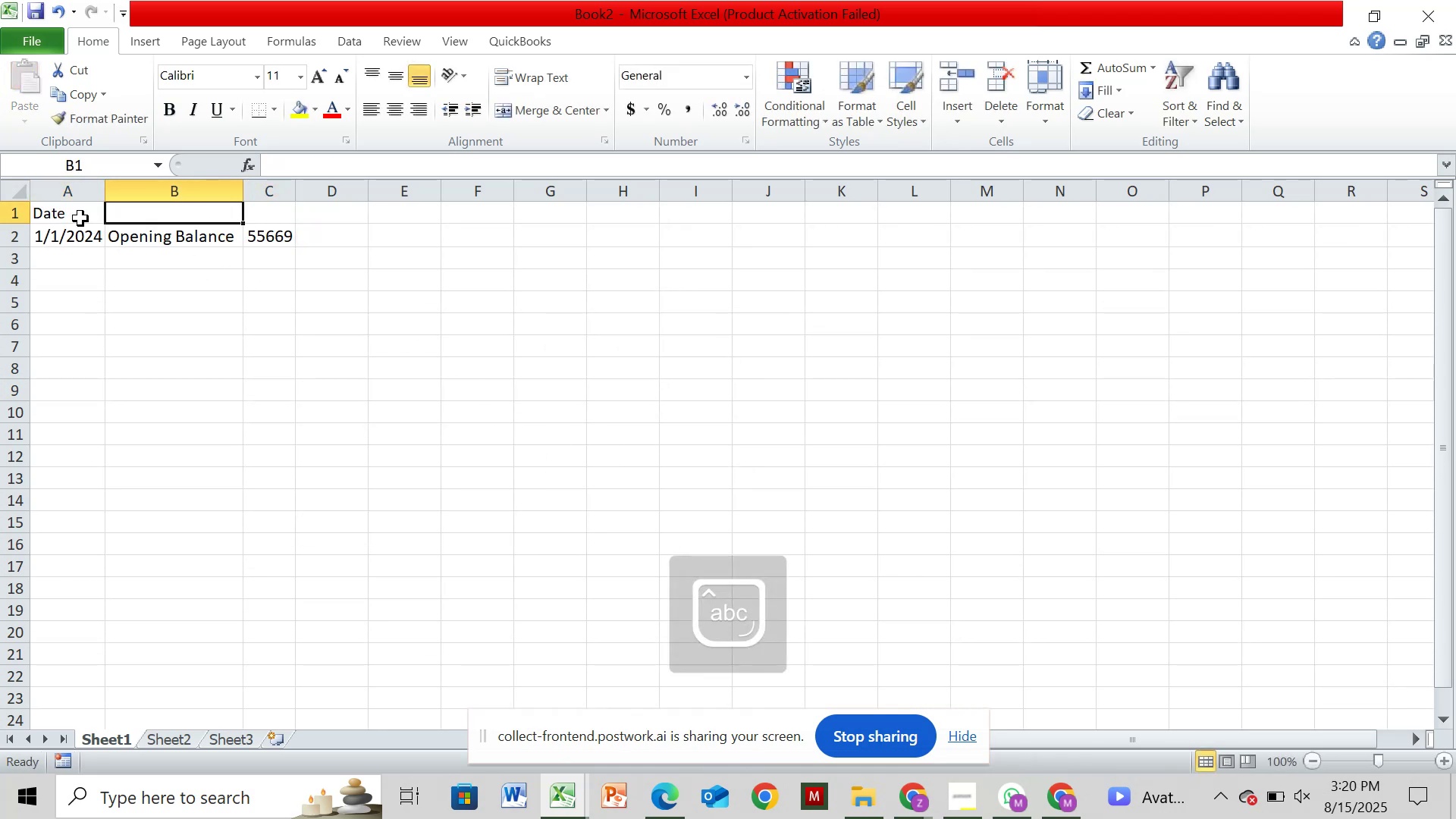 
type(DE)
key(Backspace)
type(escription)
 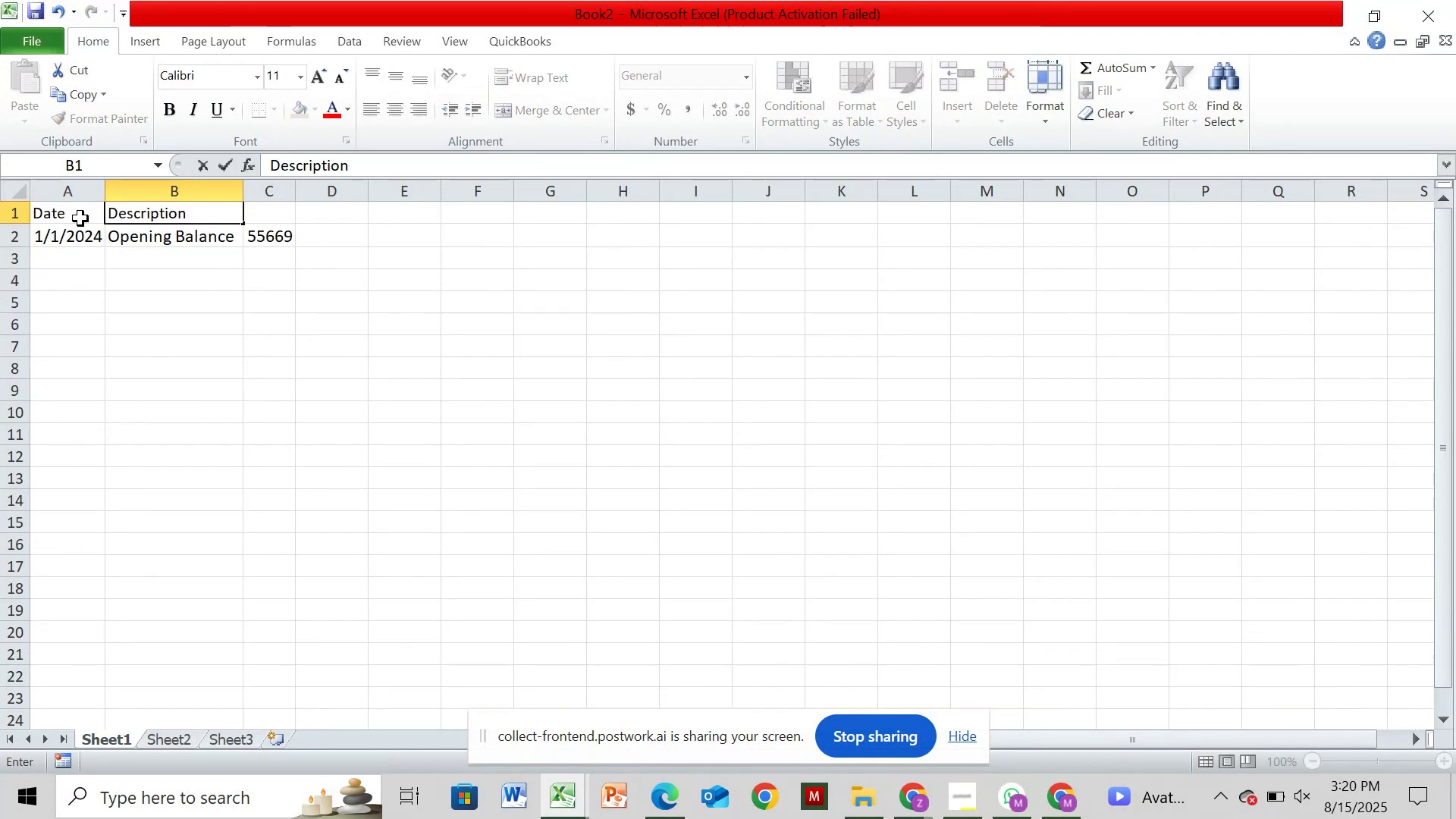 
key(ArrowRight)
 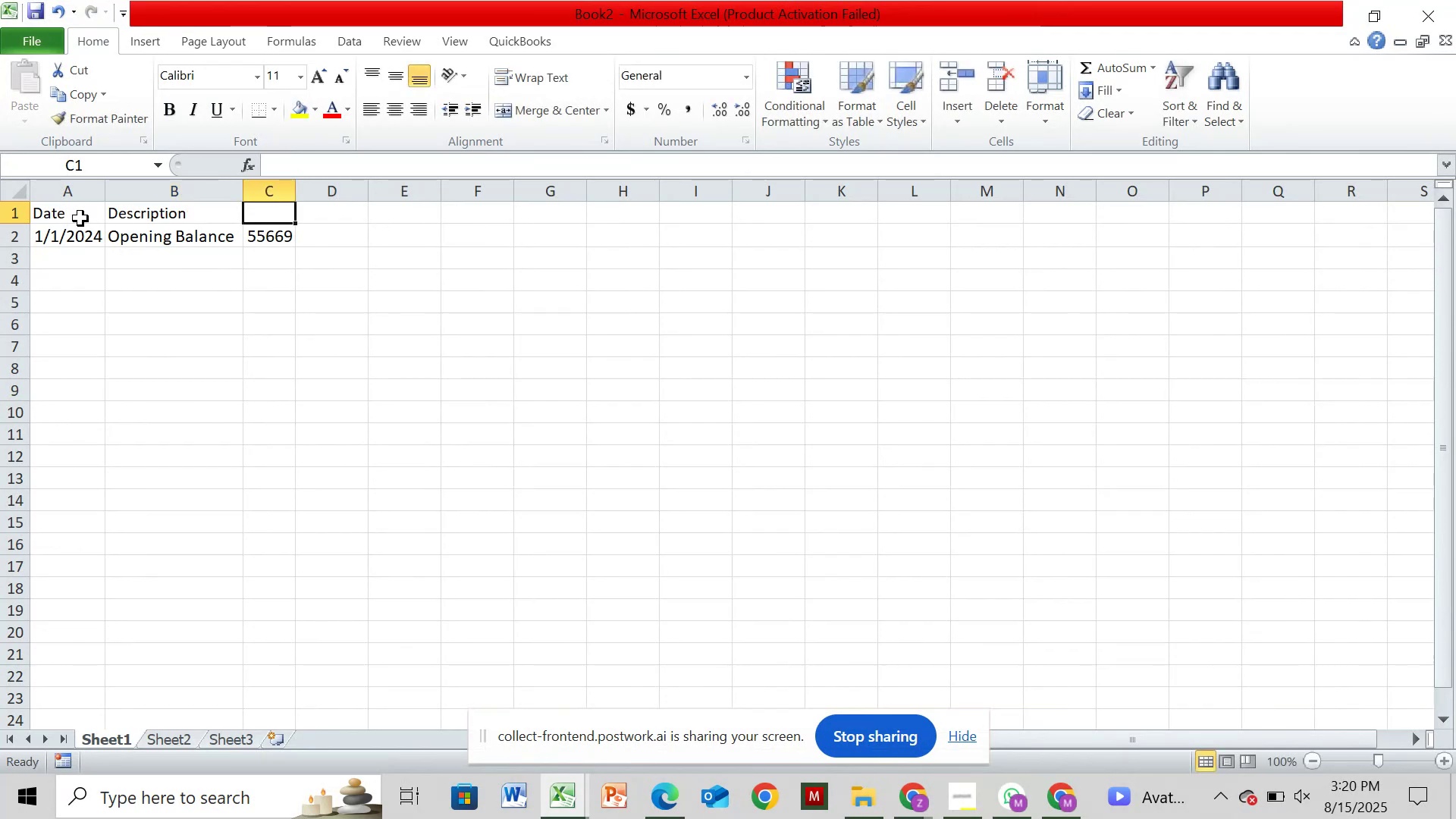 
type(Amount)
 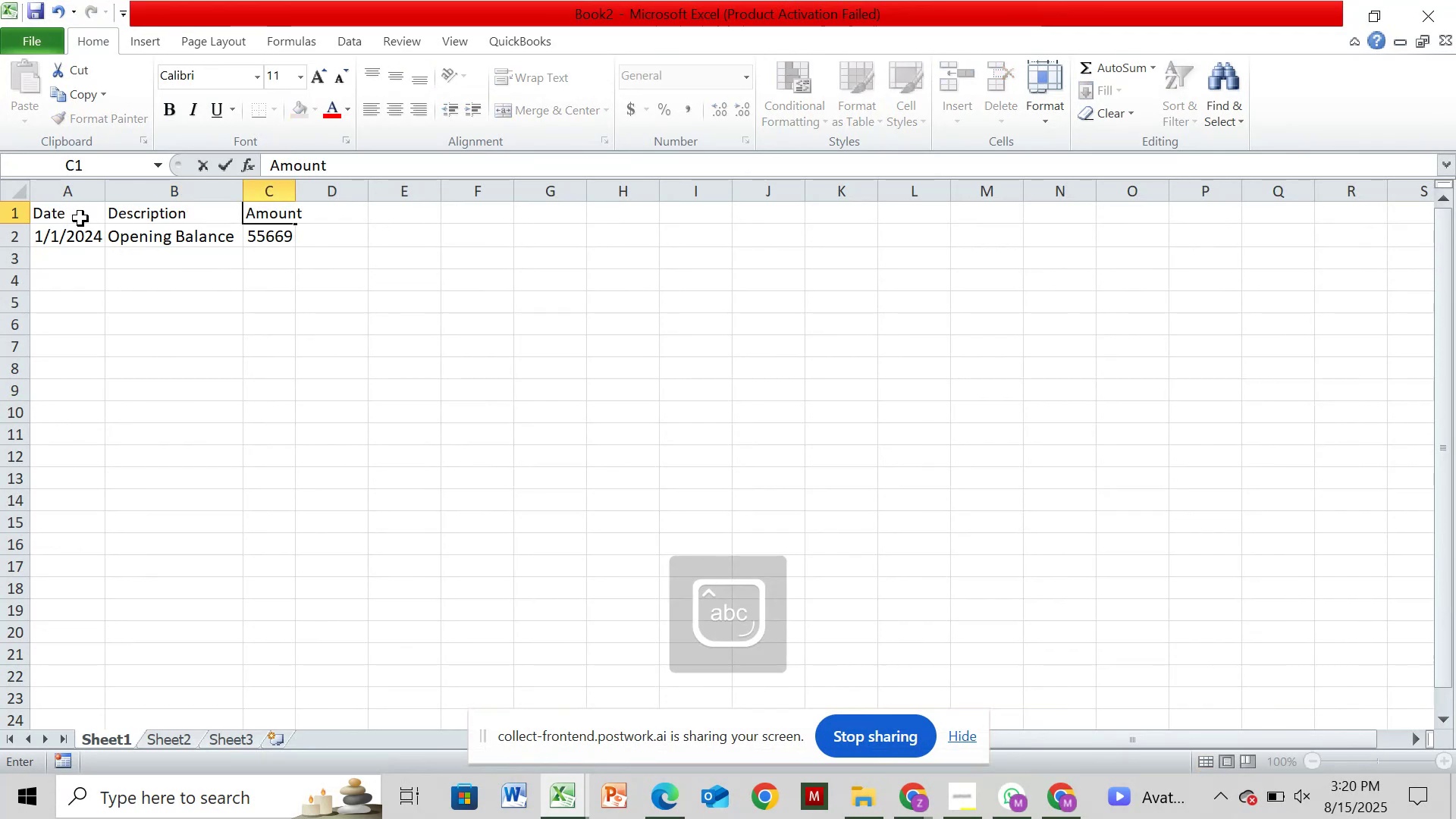 
key(Enter)
 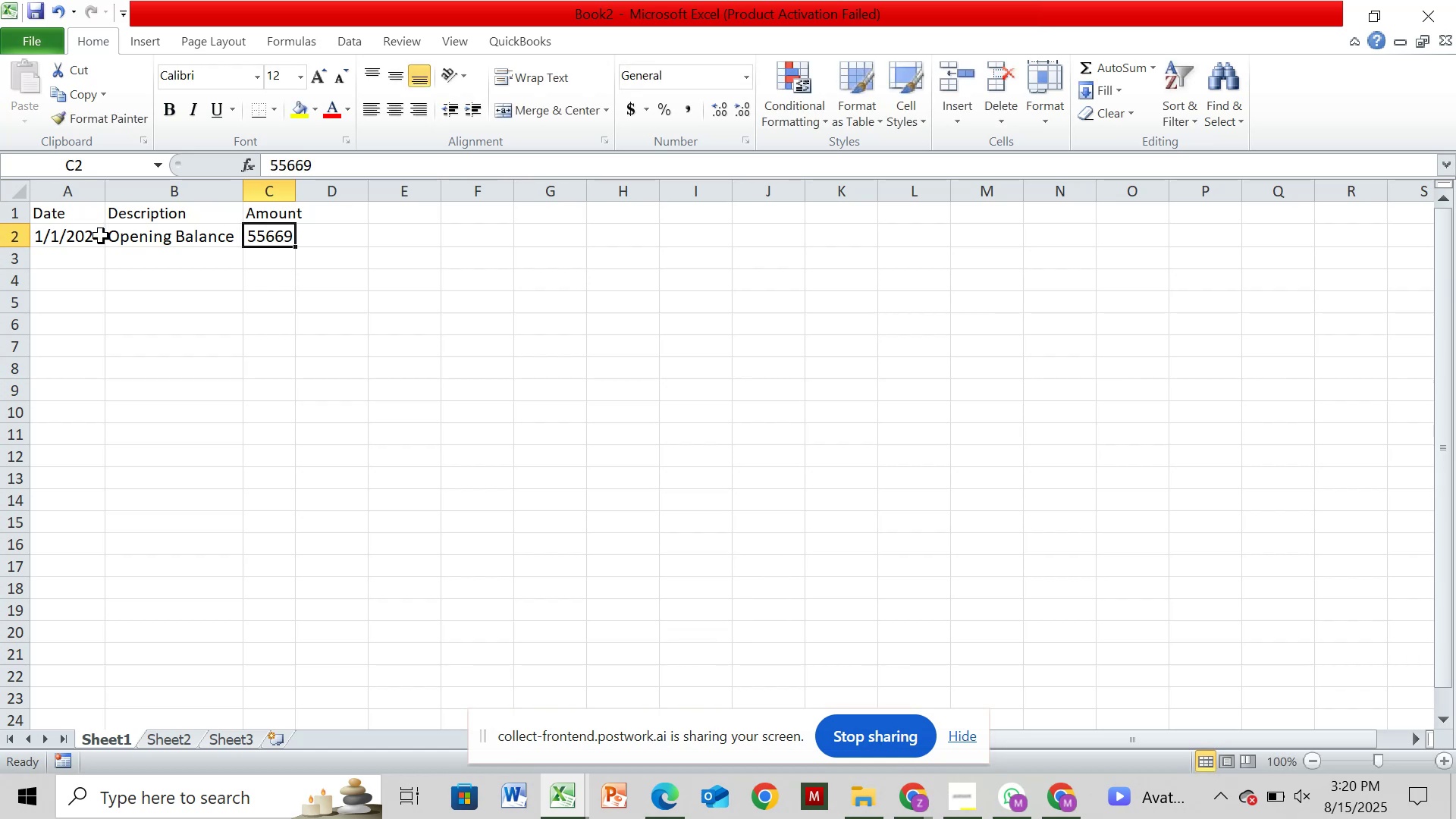 
key(Control+S)
 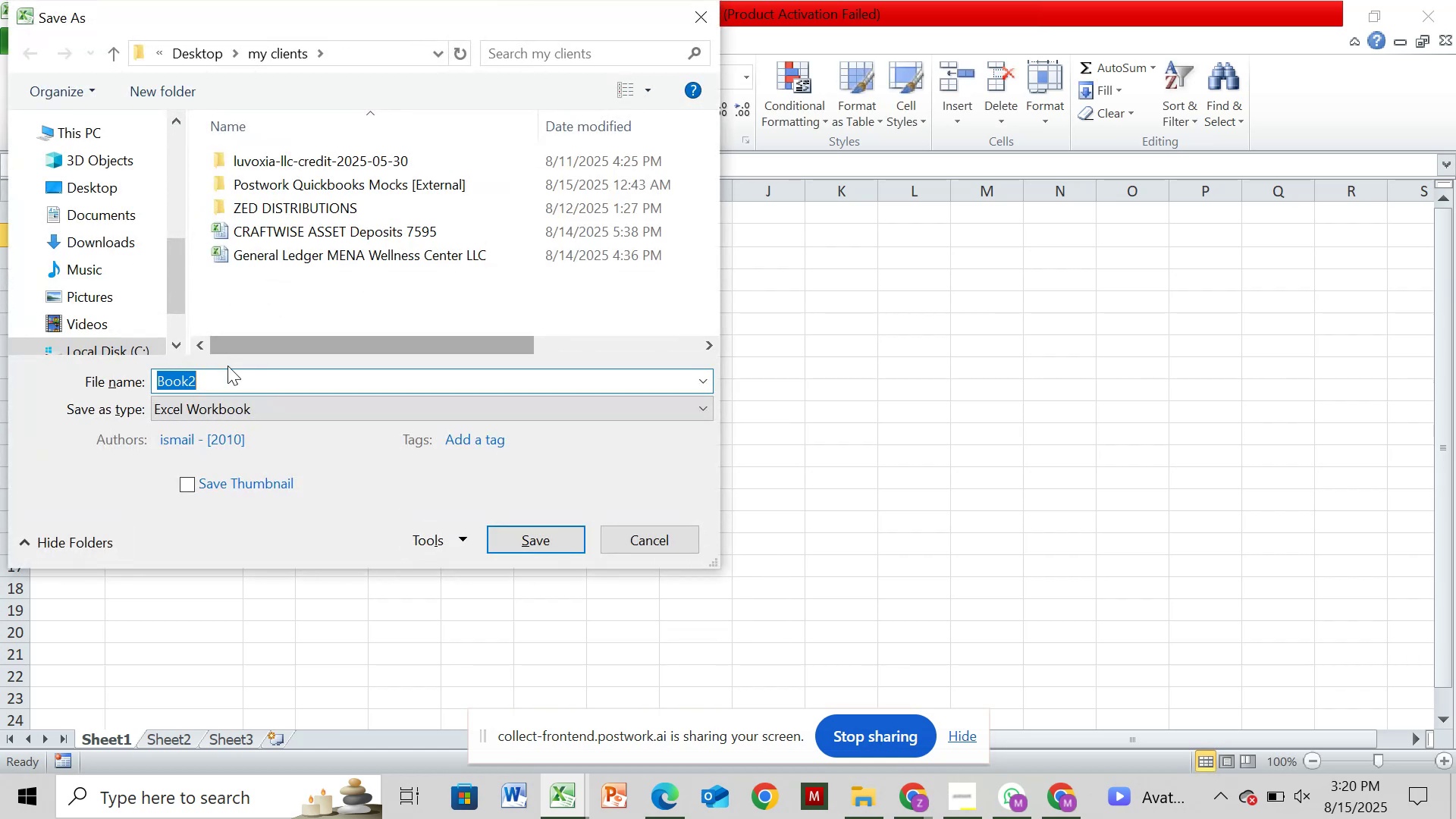 
left_click([228, 372])
 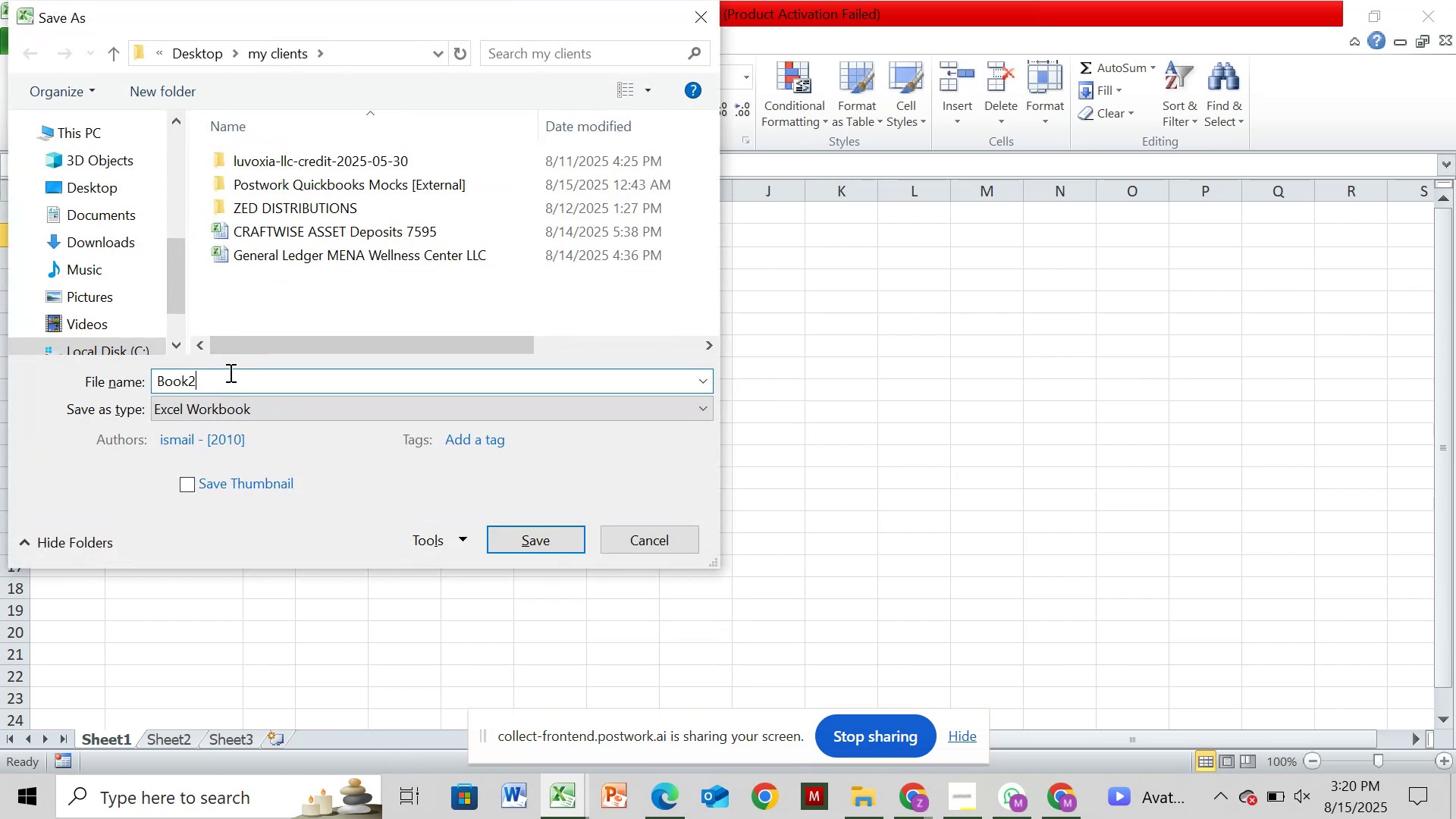 
hold_key(key=Backspace, duration=0.95)
 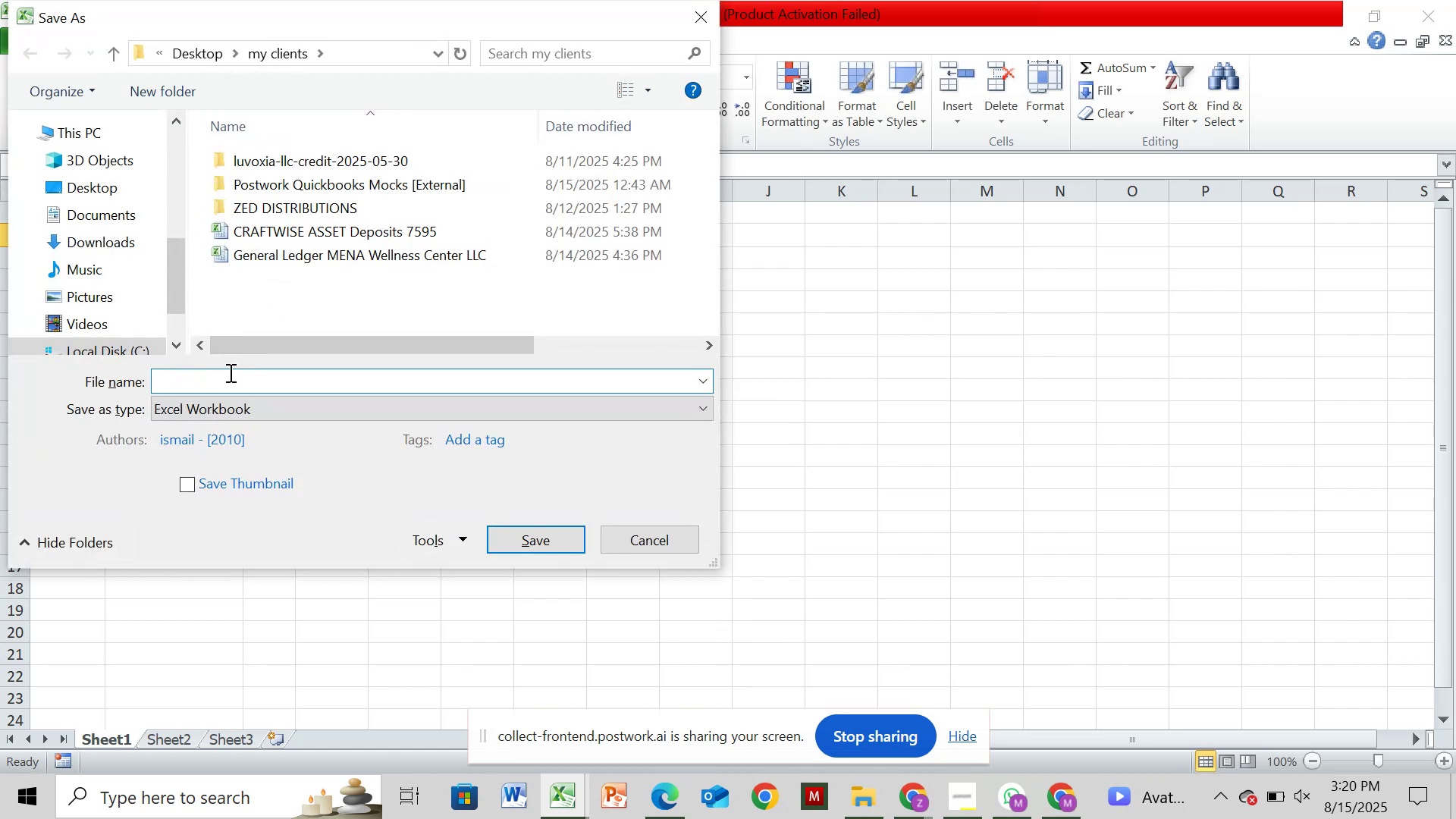 
type(opnening balance bank craftwise)
 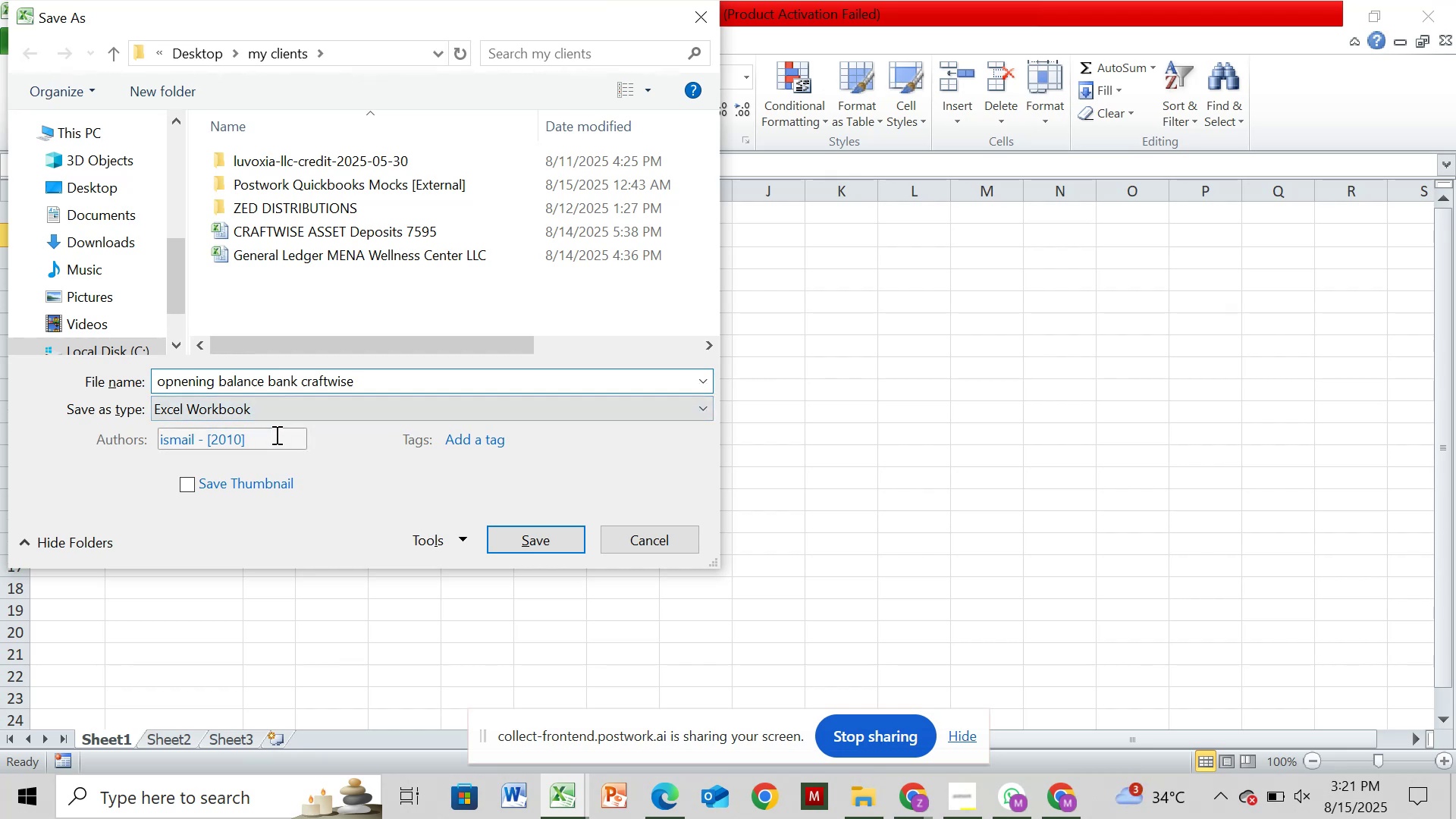 
left_click([295, 415])
 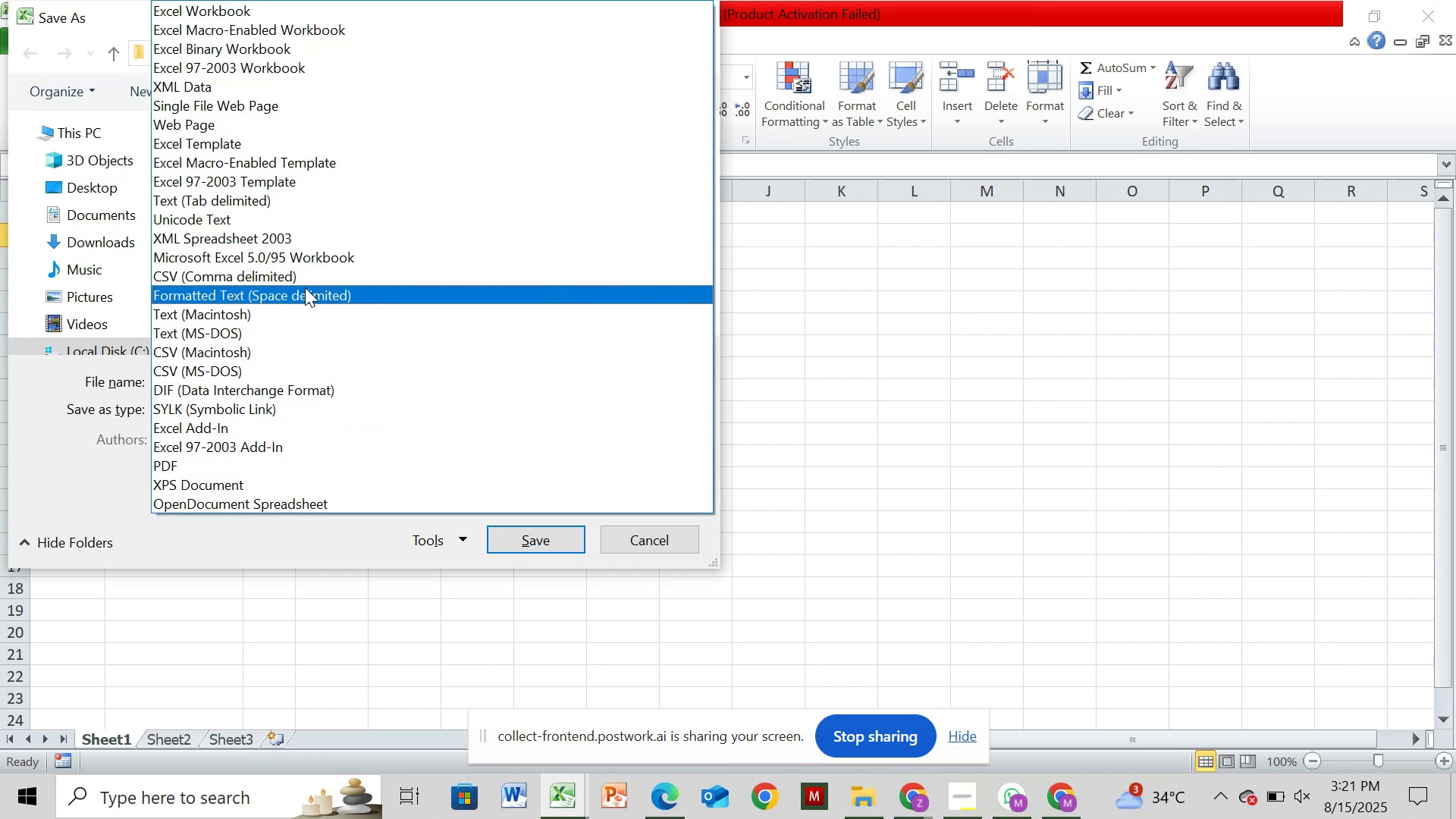 
left_click([306, 281])
 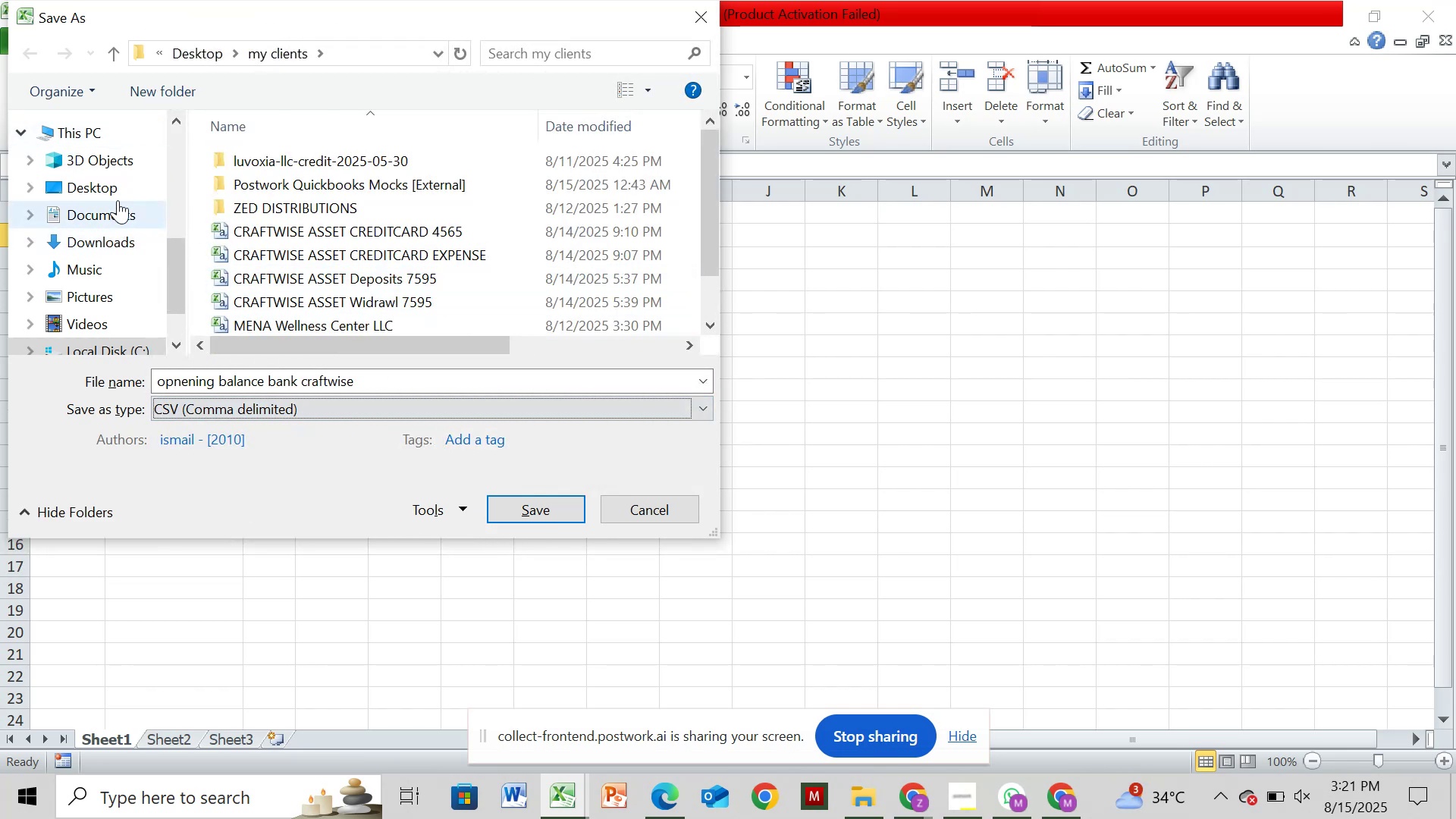 
left_click([118, 199])
 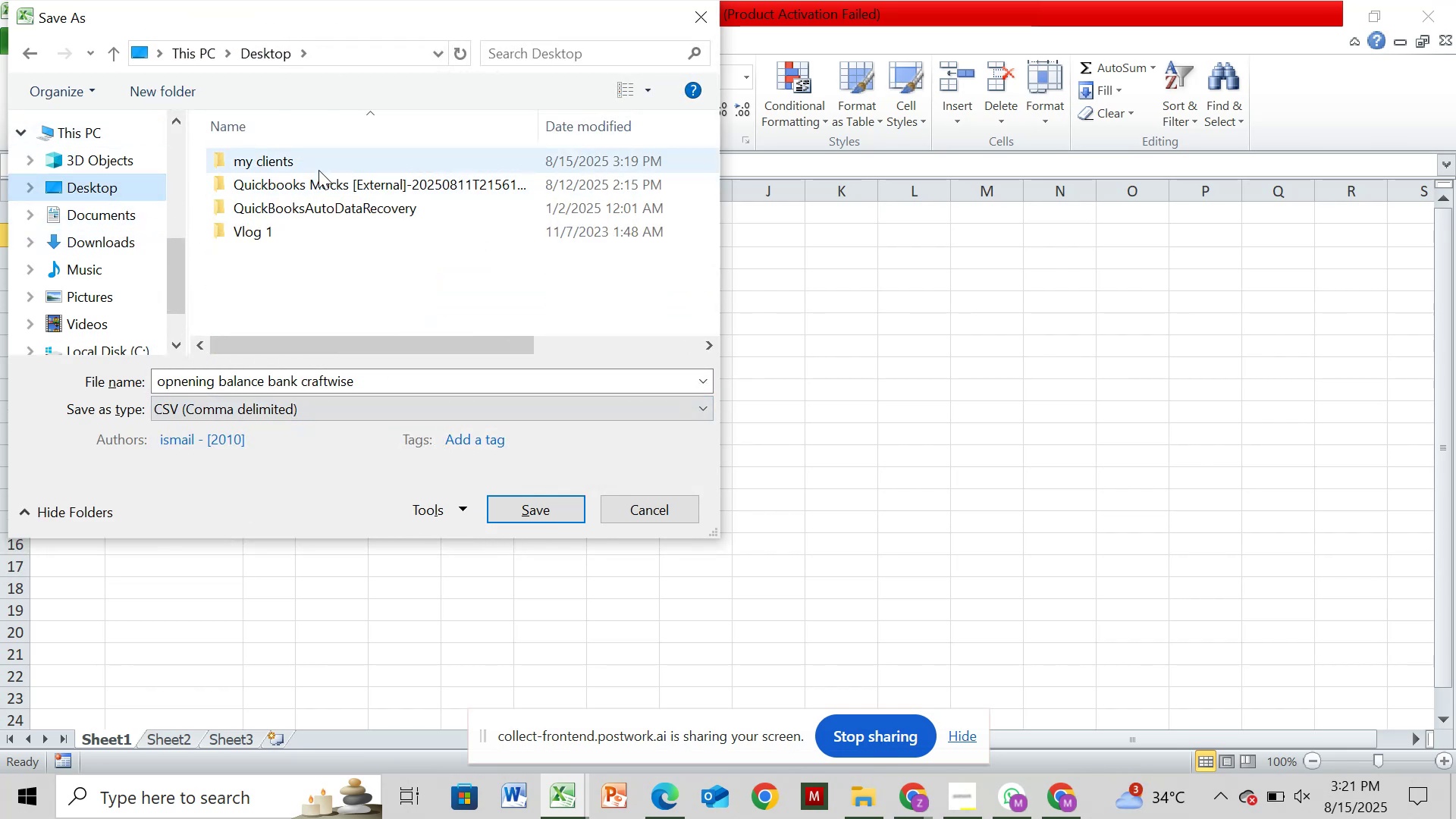 
double_click([323, 168])
 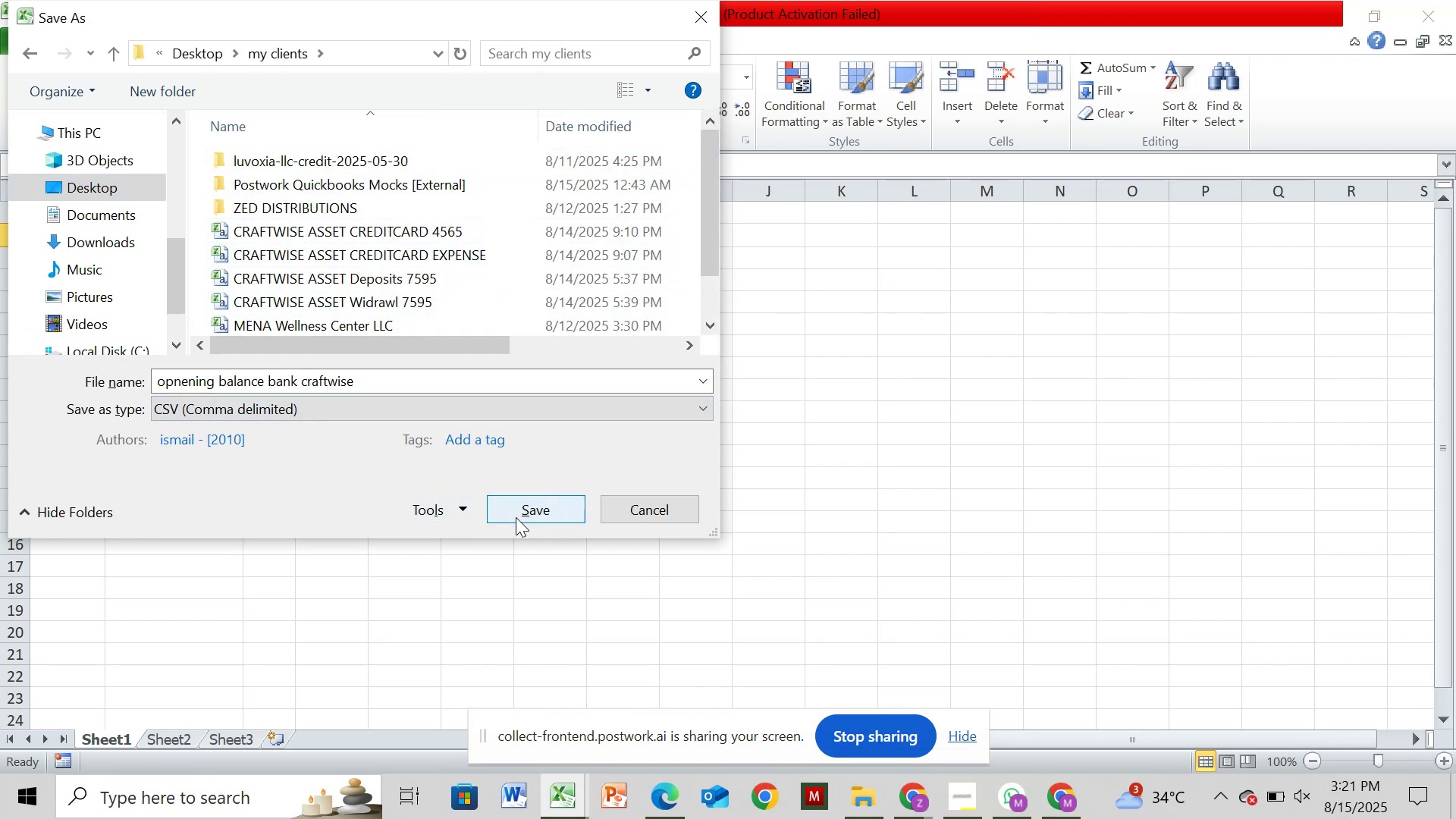 
left_click([516, 517])
 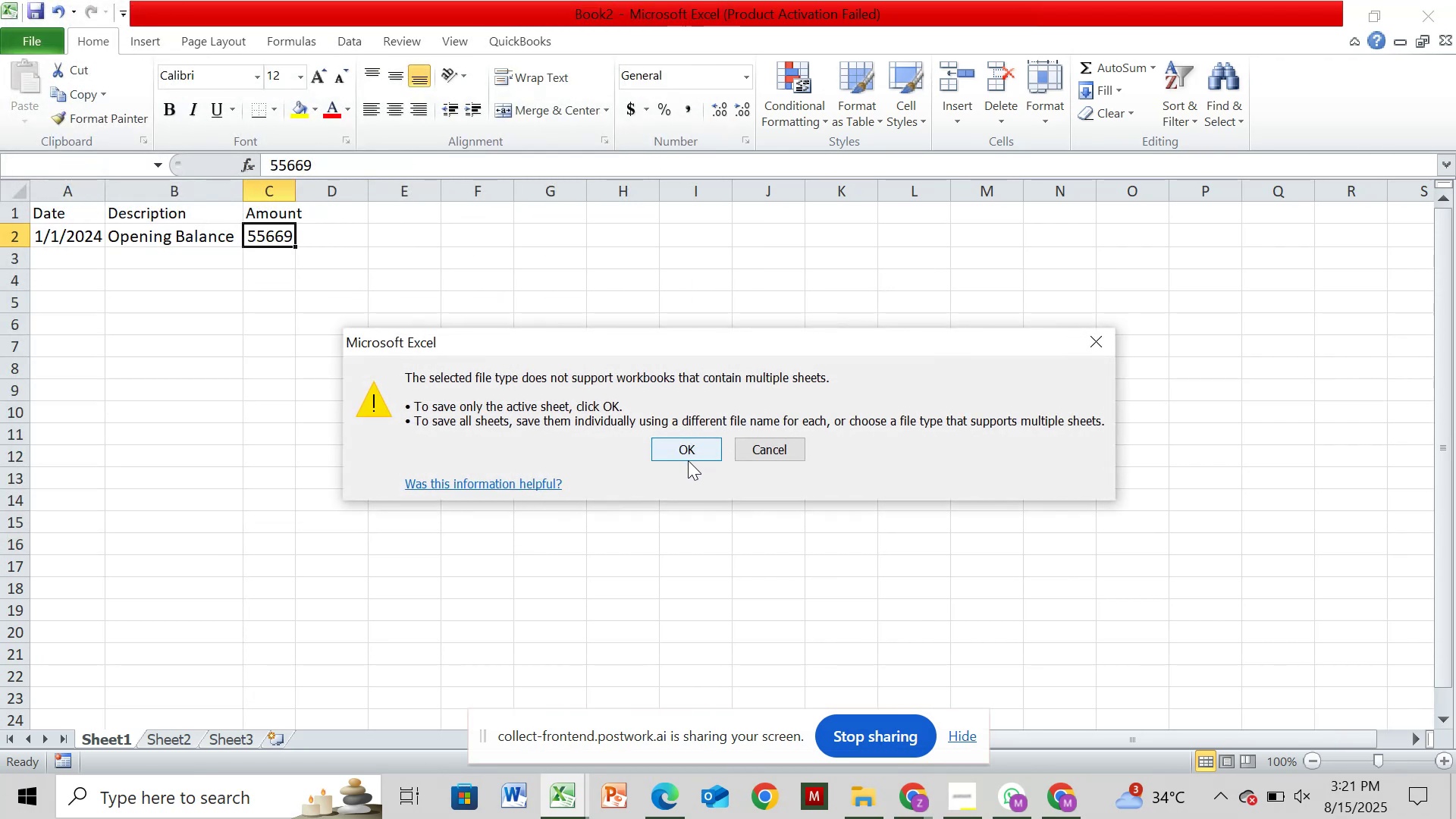 
left_click([689, 447])
 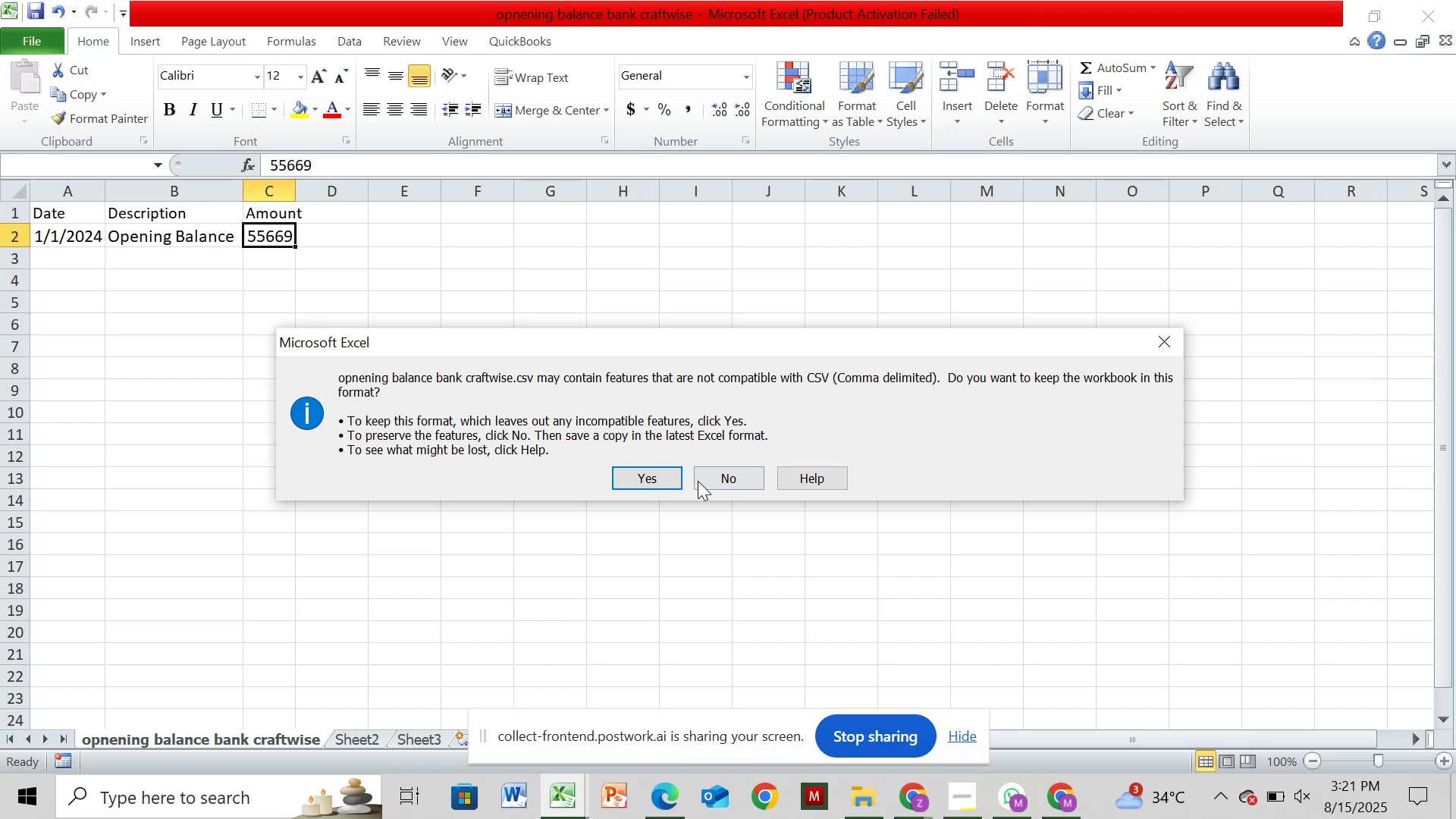 
left_click([642, 482])
 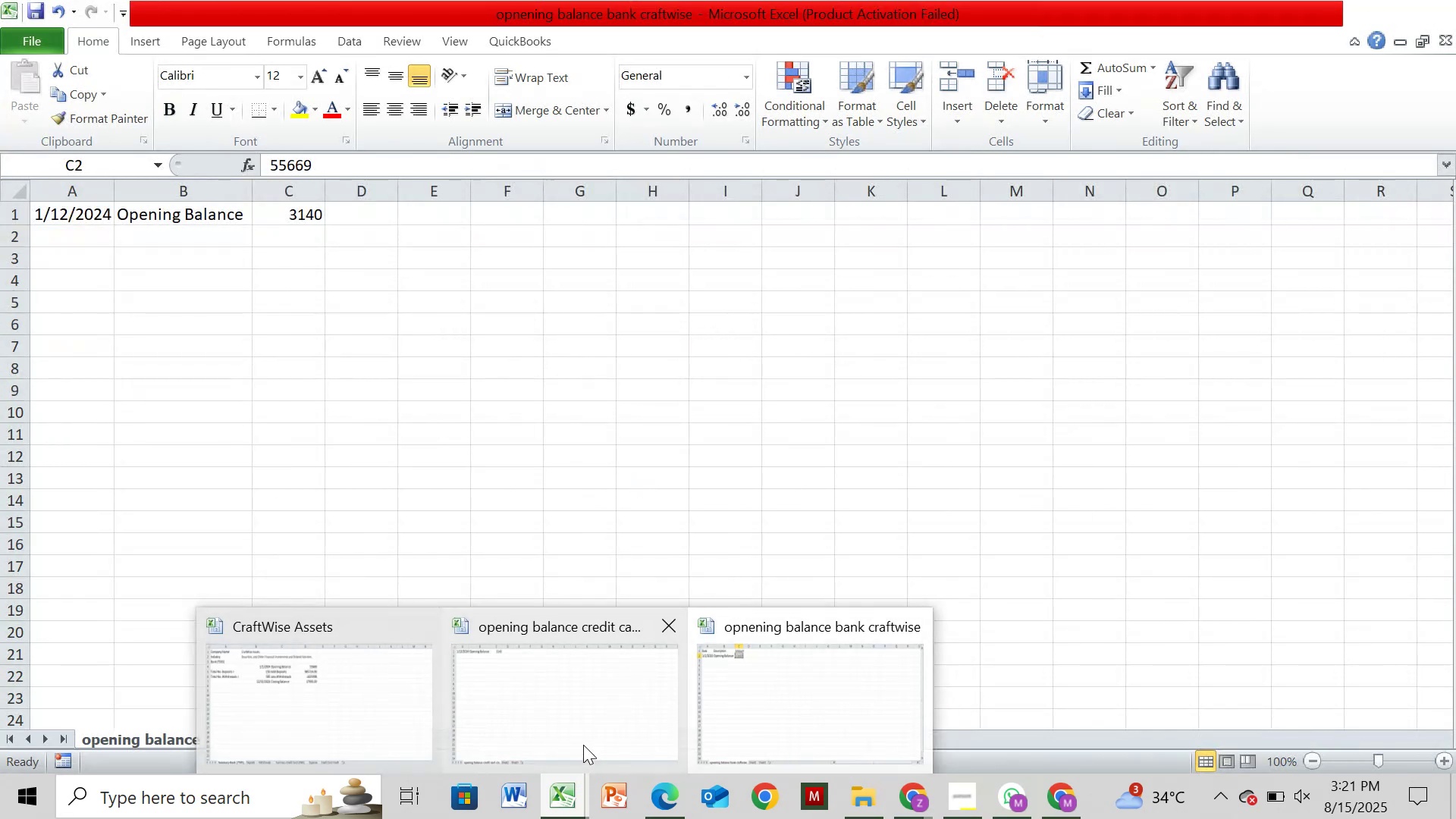 
wait(5.94)
 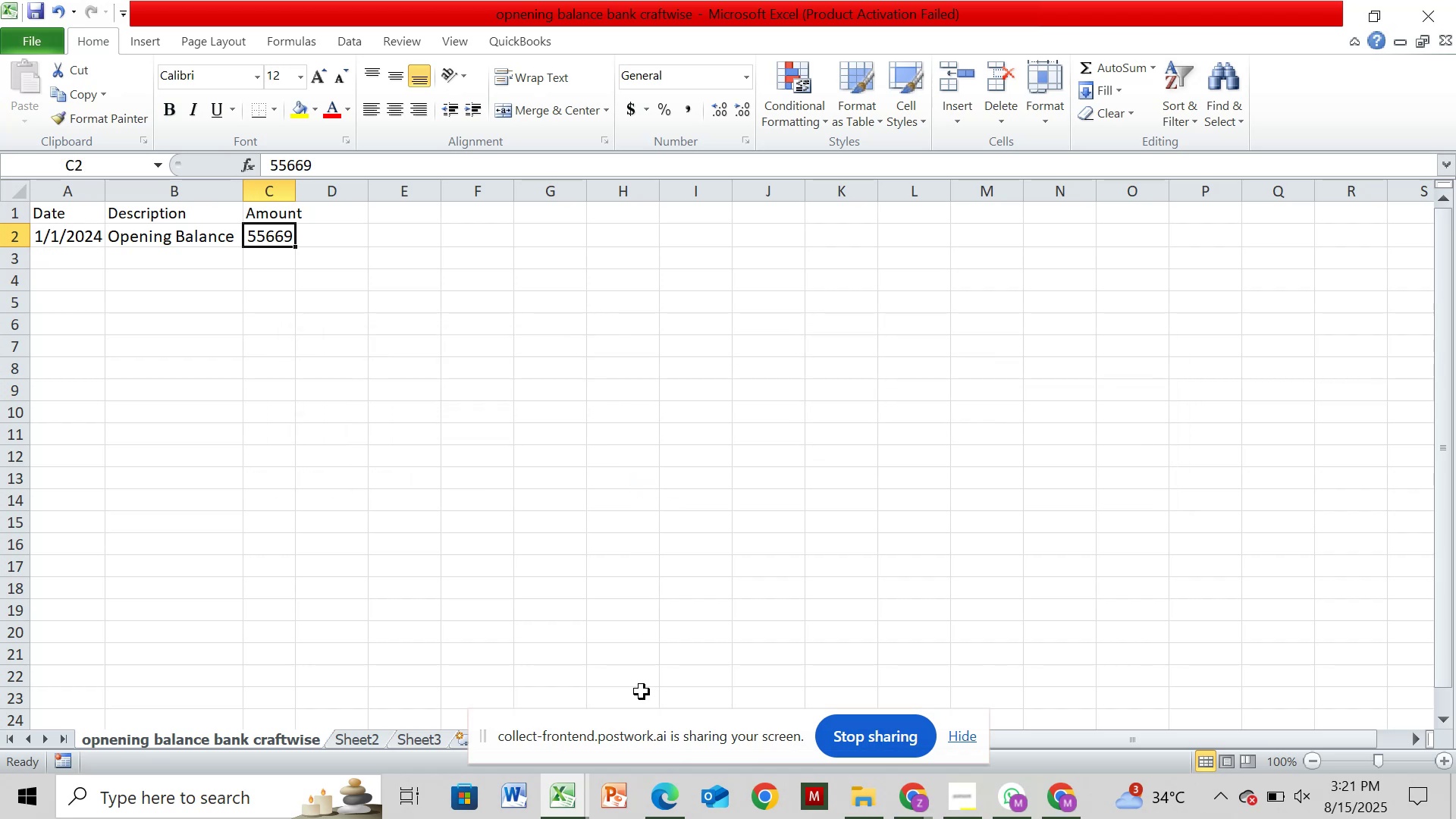 
left_click([583, 745])
 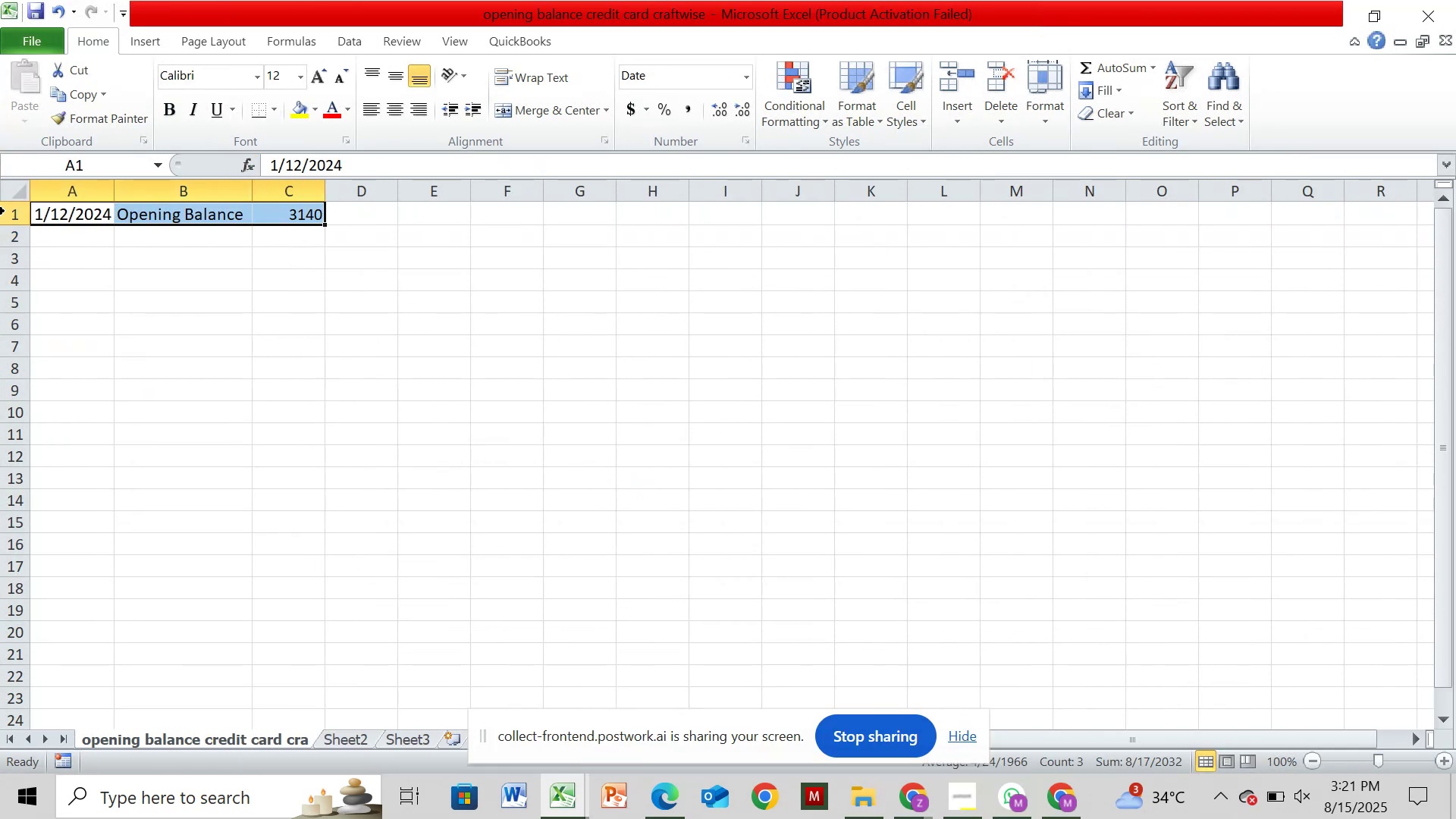 
left_click([17, 212])
 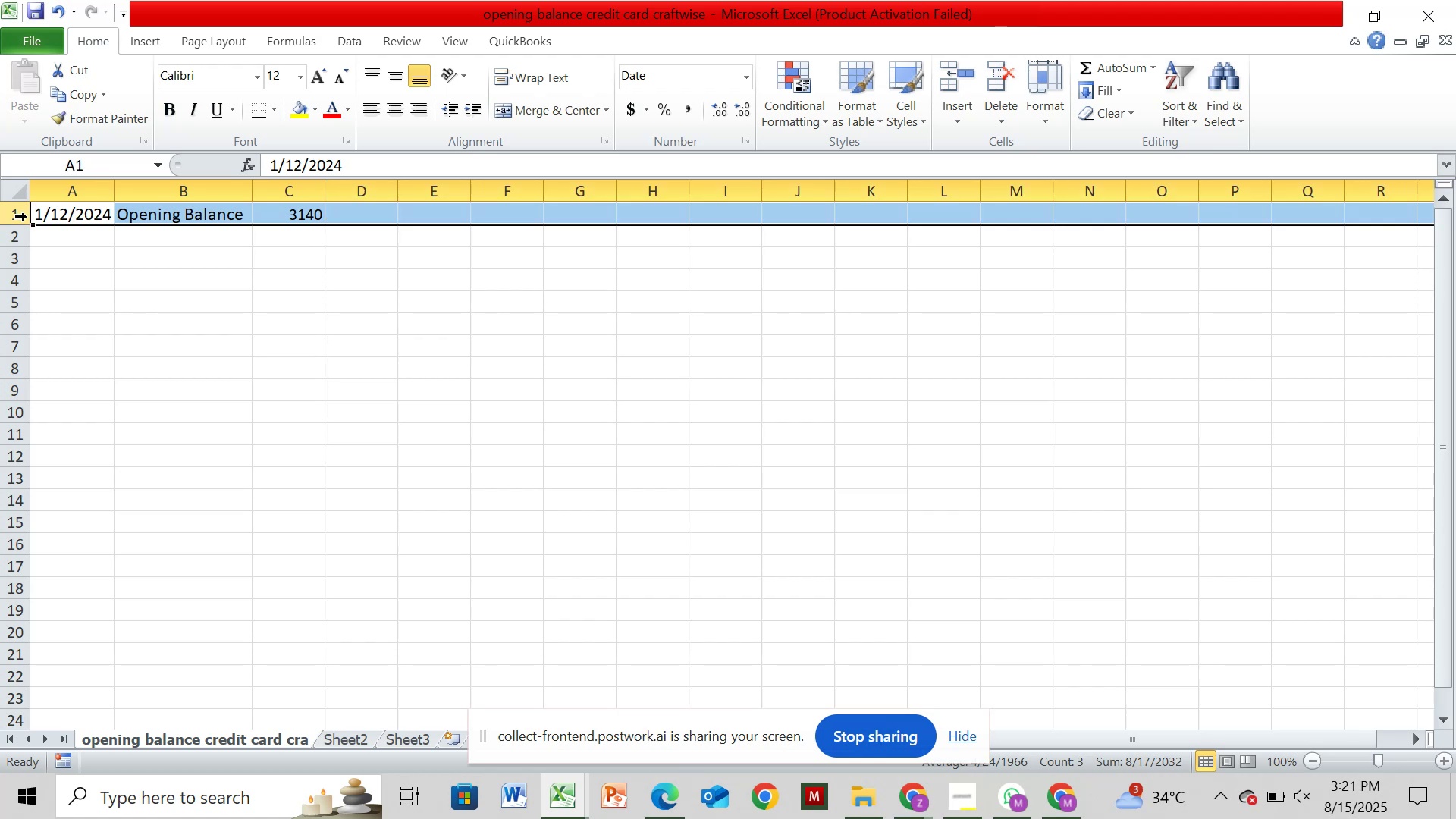 
key(Control+Shift+Equal)
 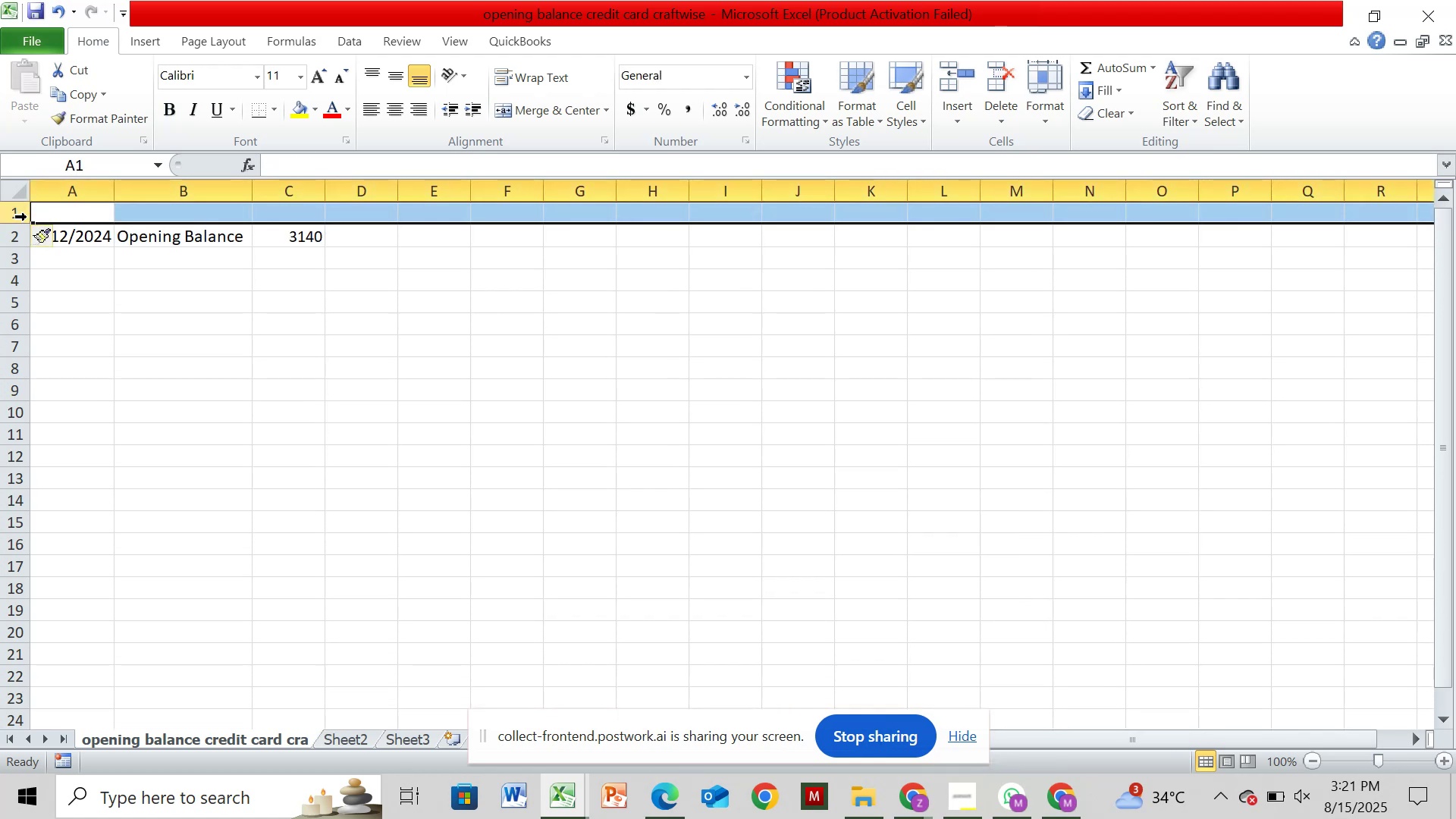 
key(ArrowRight)
 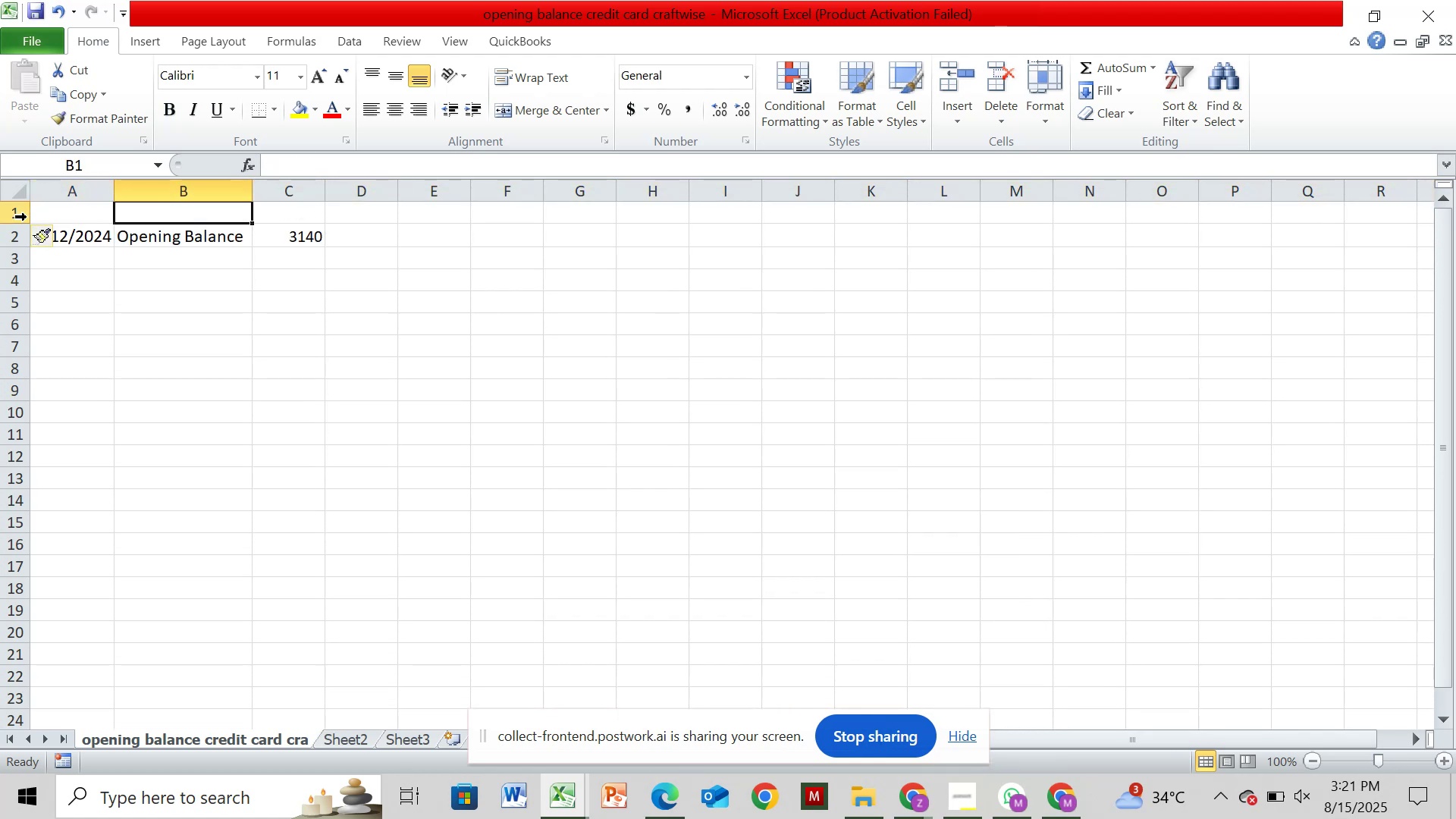 
key(ArrowLeft)
 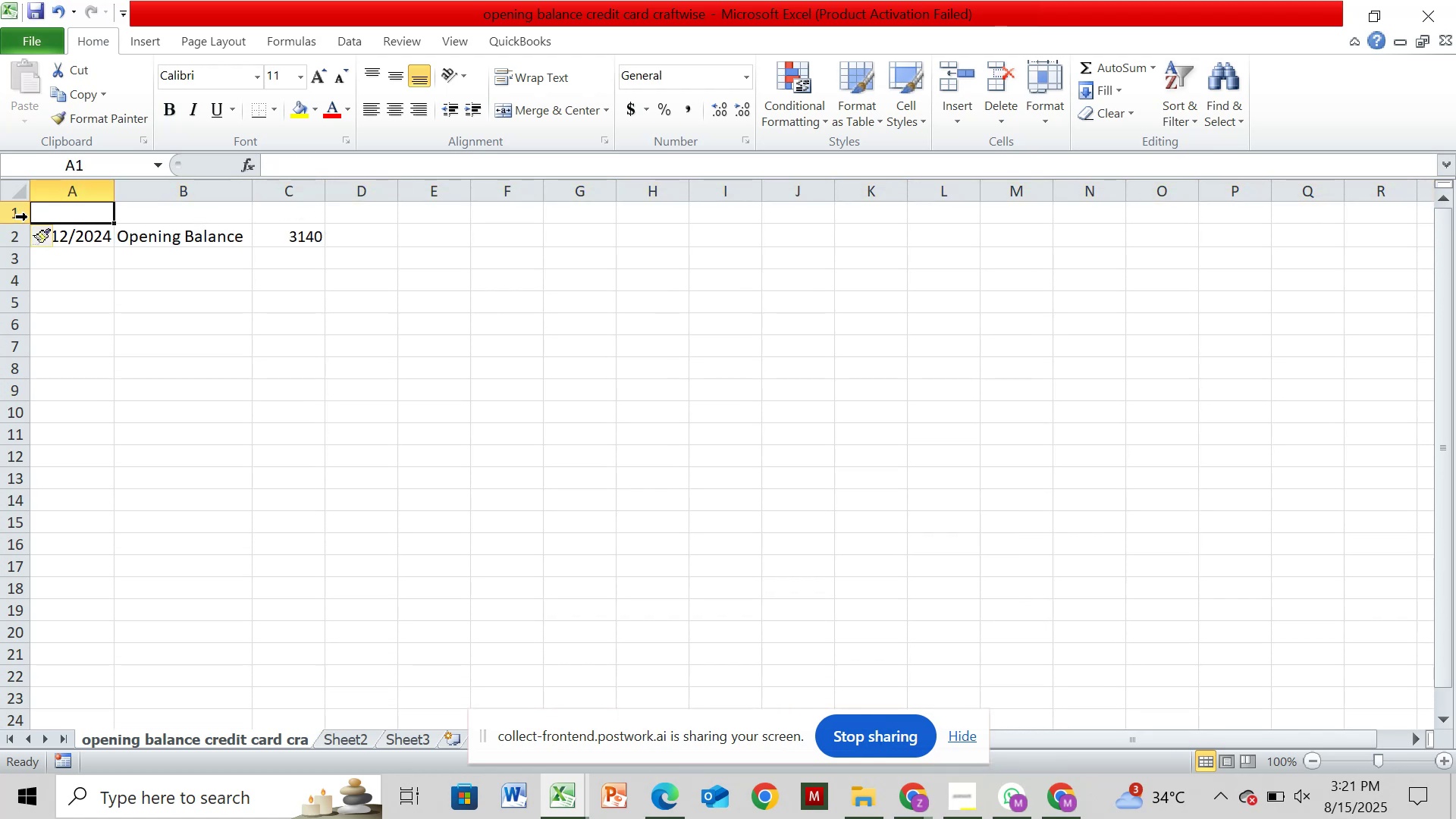 
type(Date)
 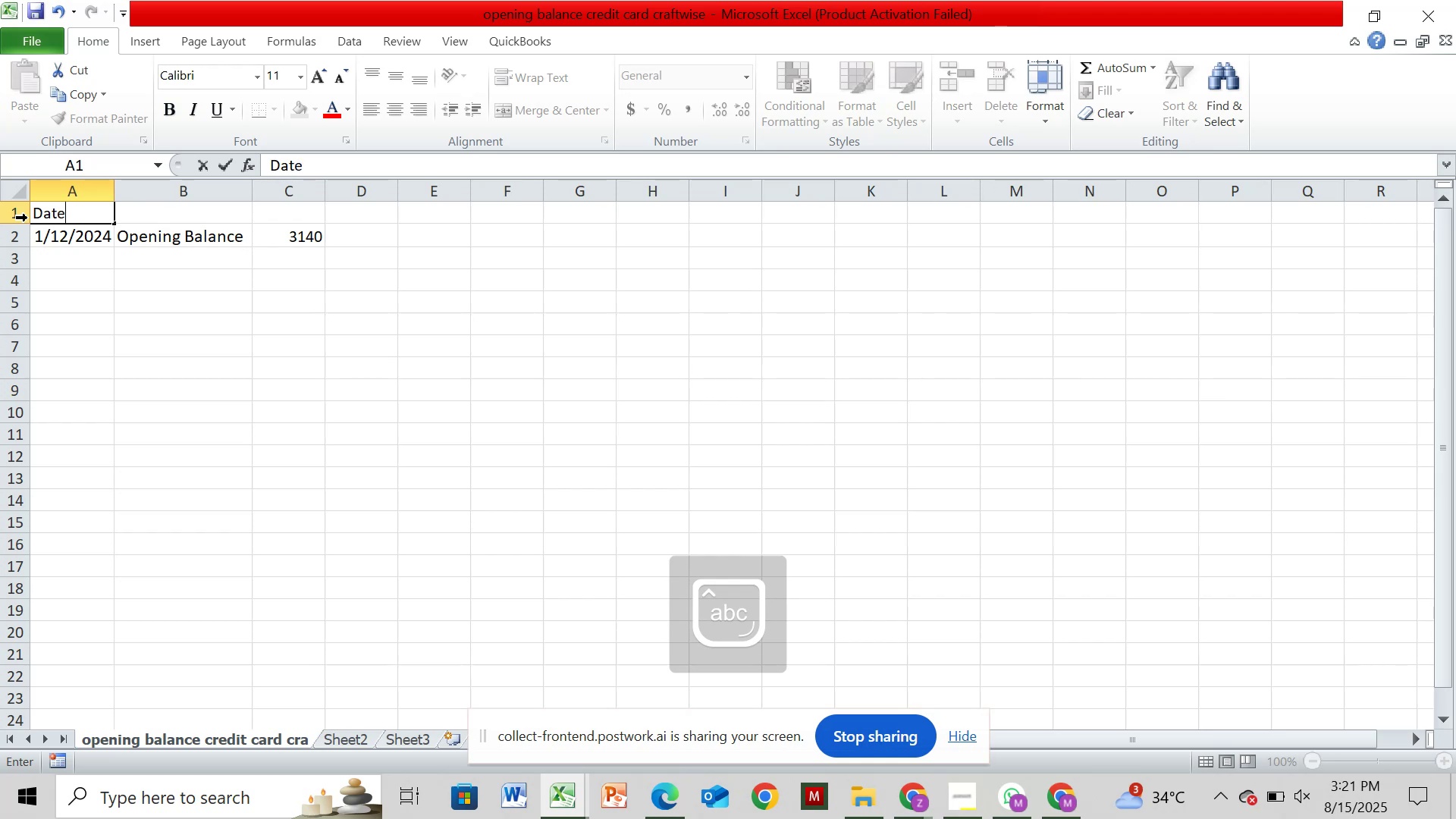 
key(ArrowRight)
 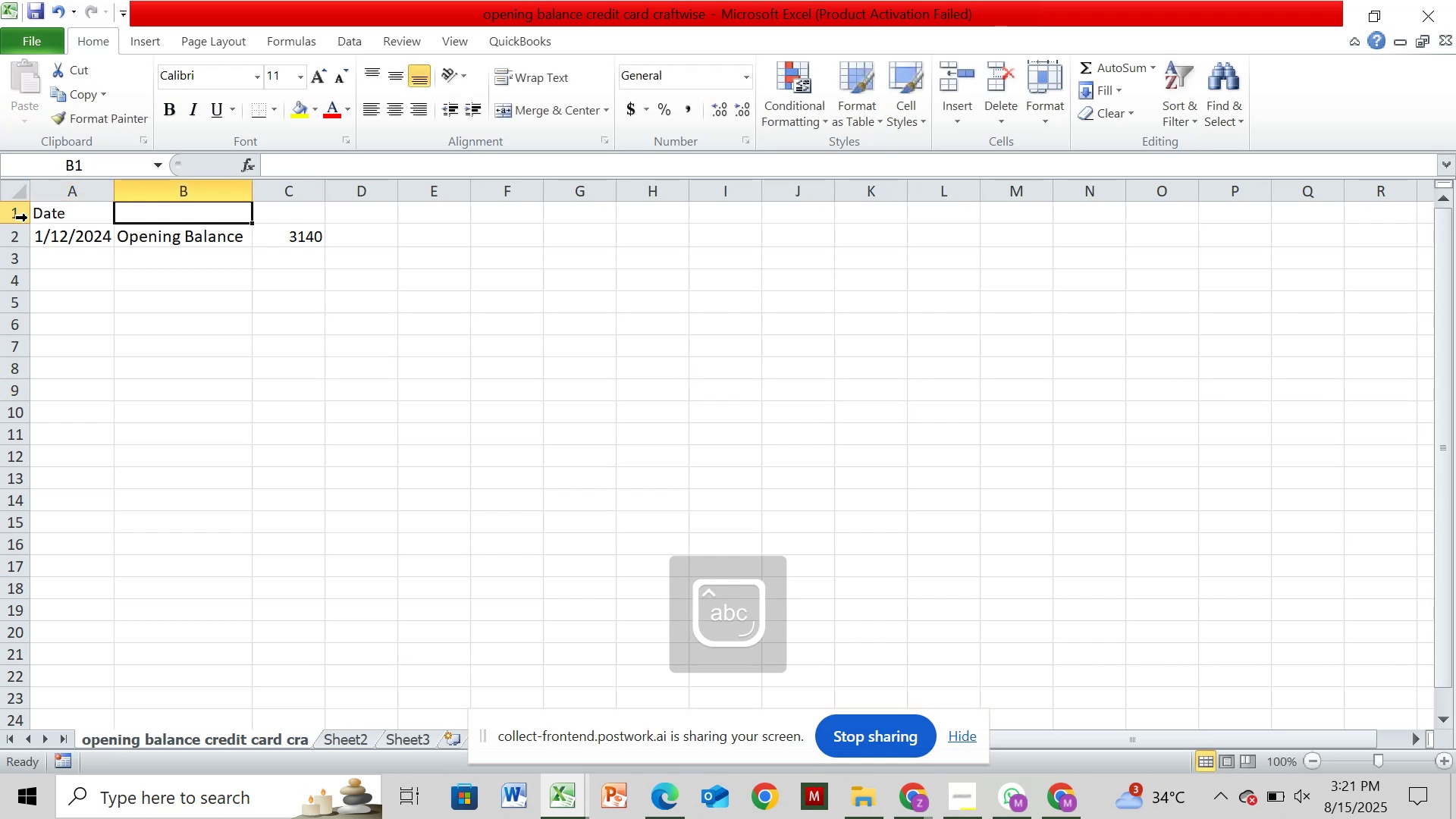 
type(Description)
 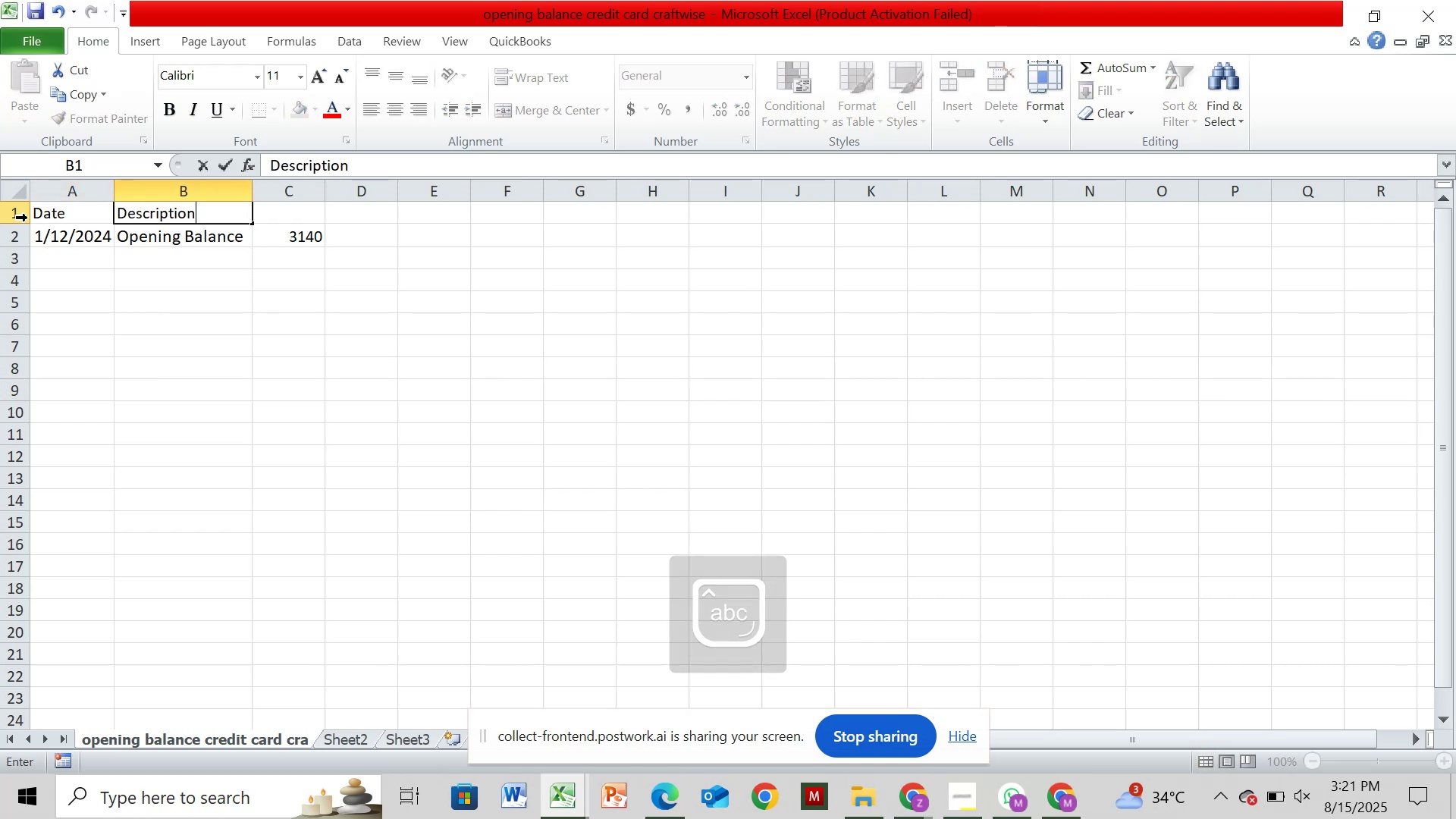 
key(ArrowRight)
 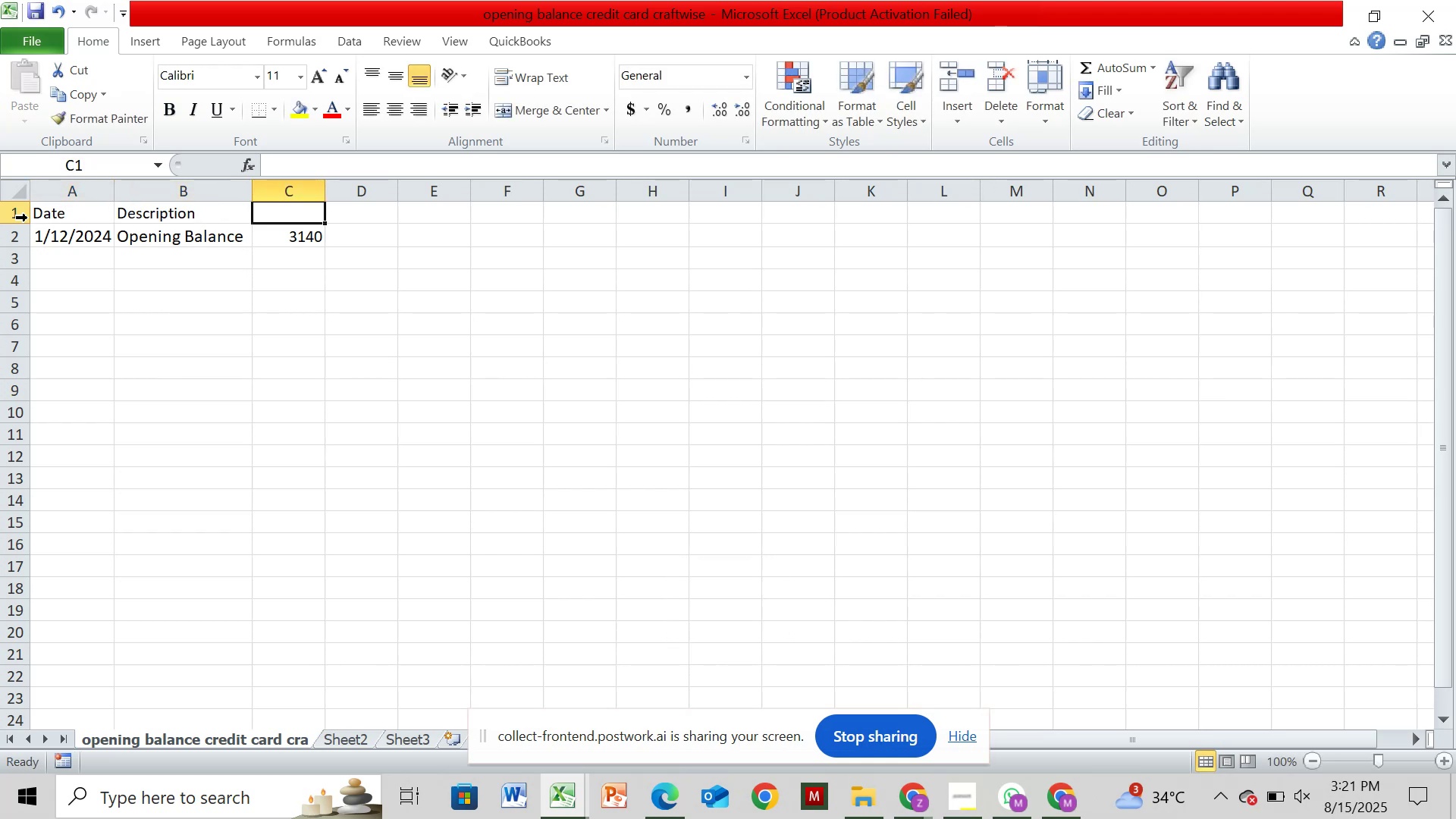 
type(Amount)
 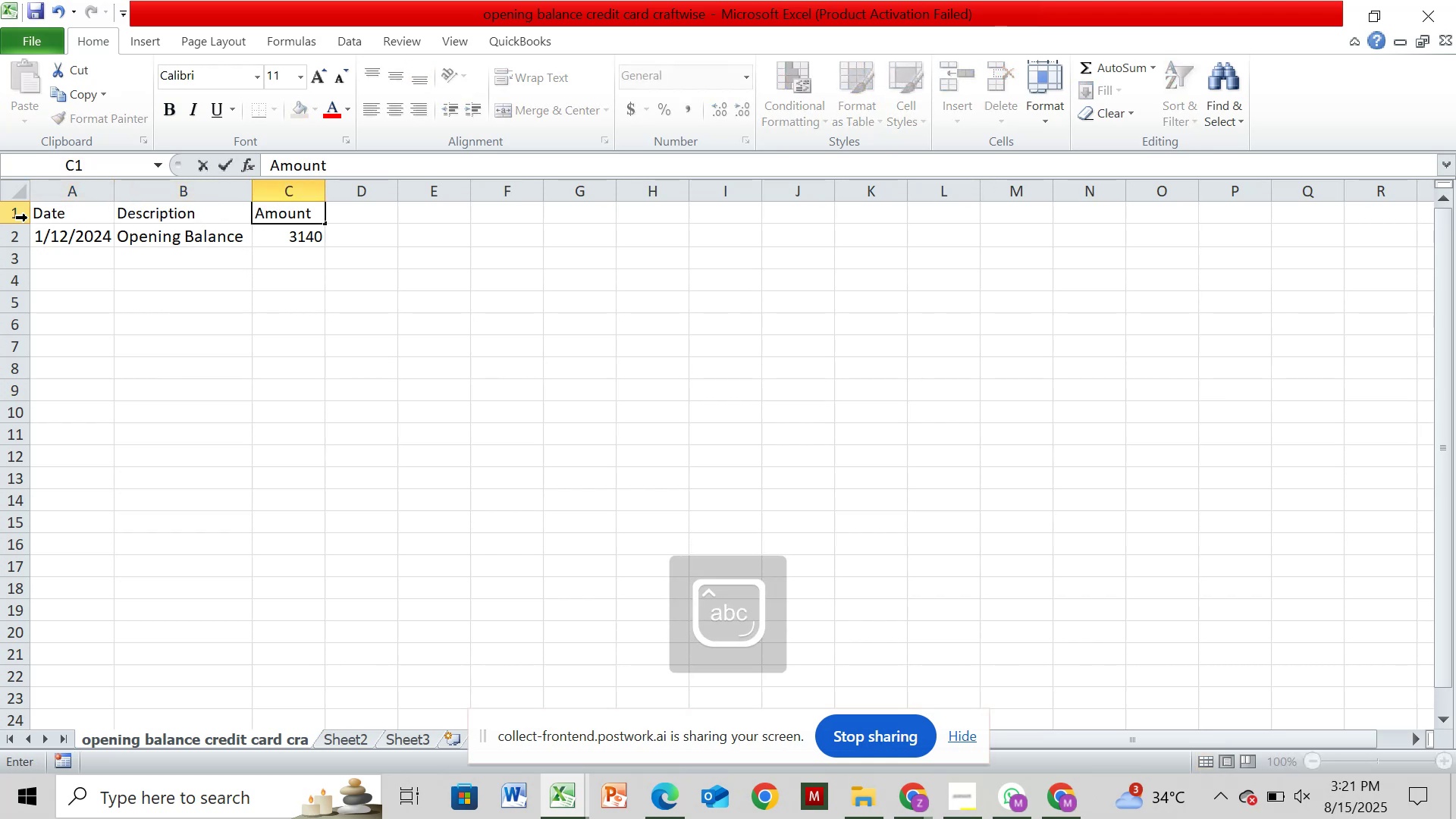 
key(Enter)
 